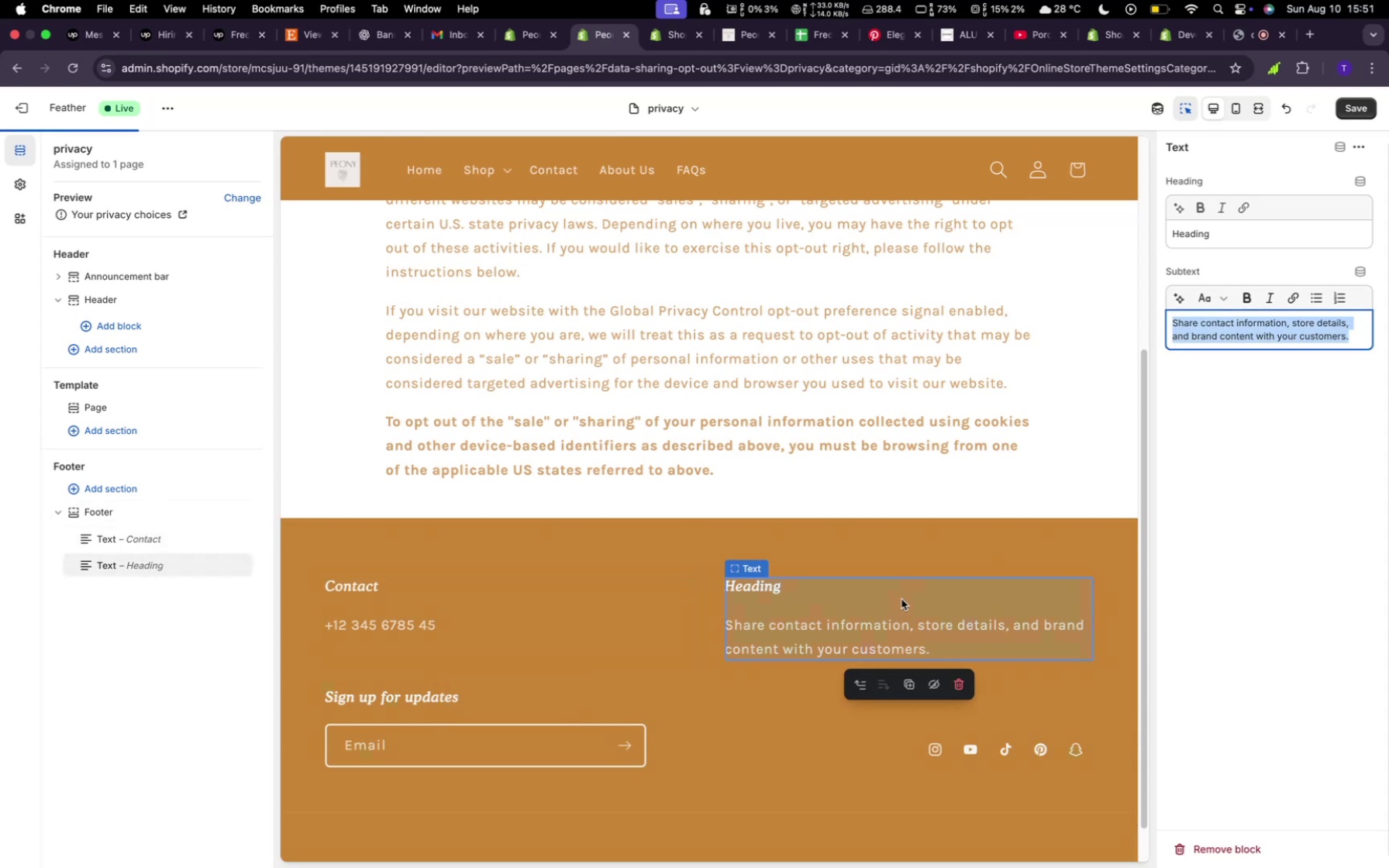 
wait(5.07)
 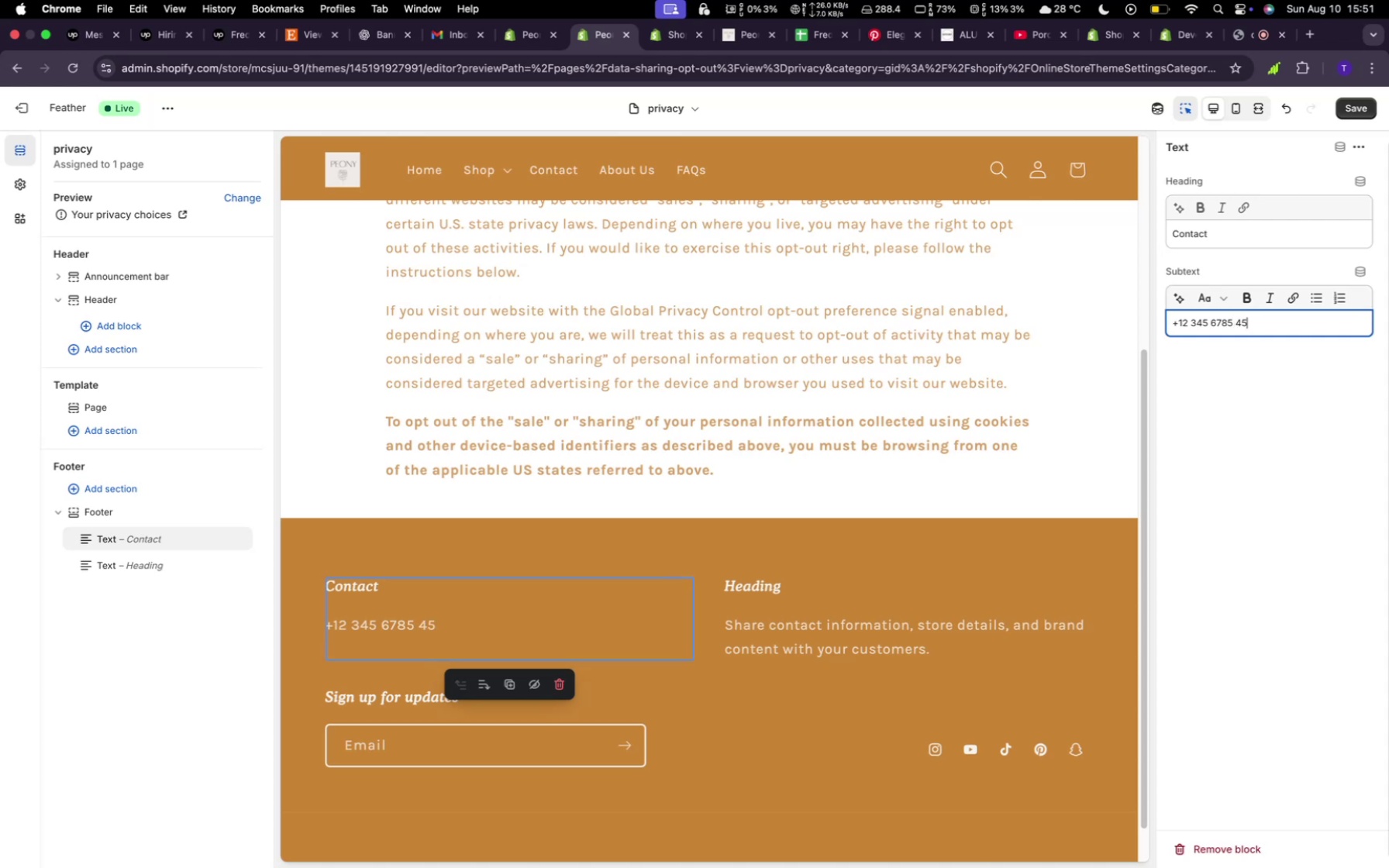 
left_click([1294, 232])
 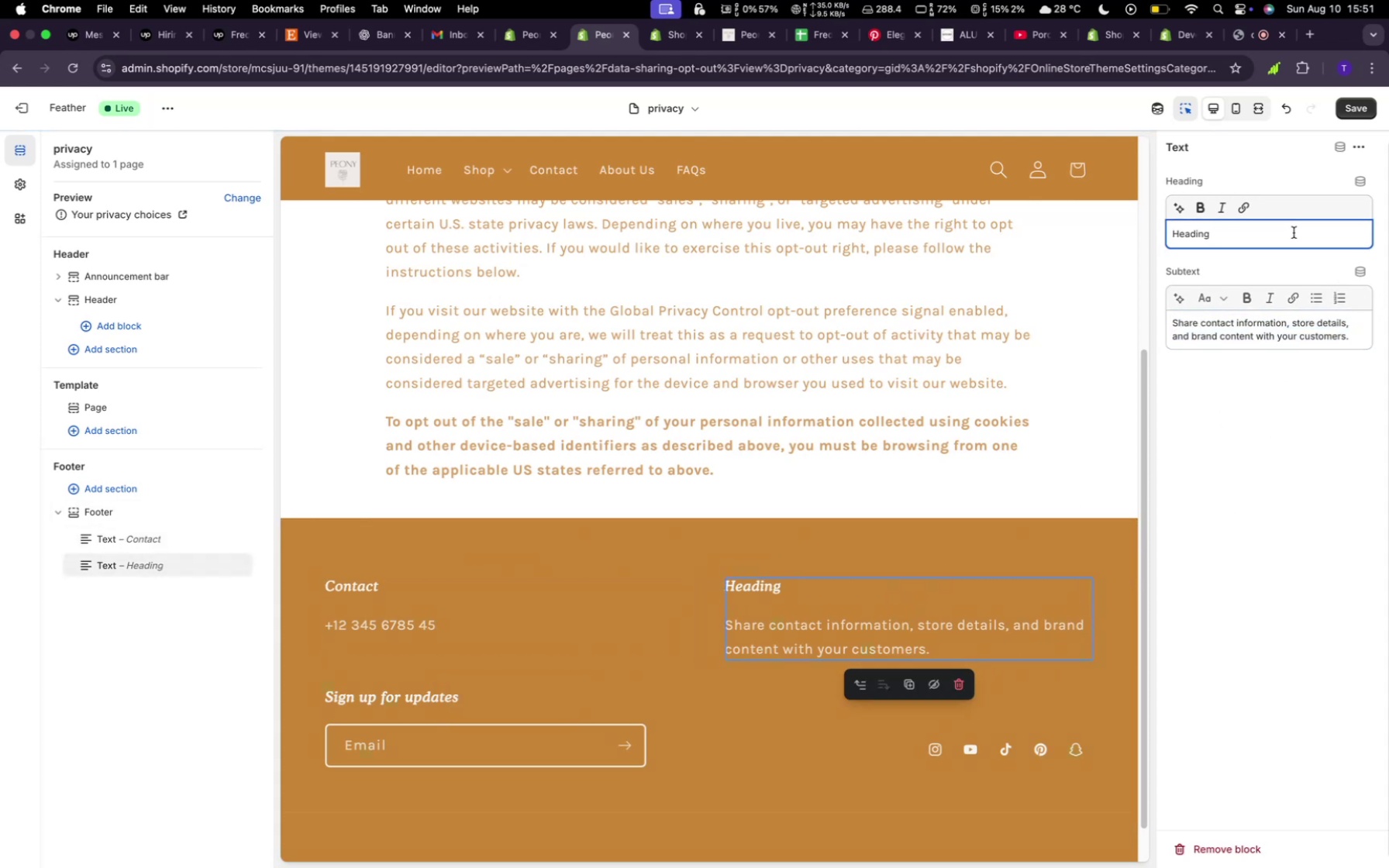 
hold_key(key=Backspace, duration=1.22)
 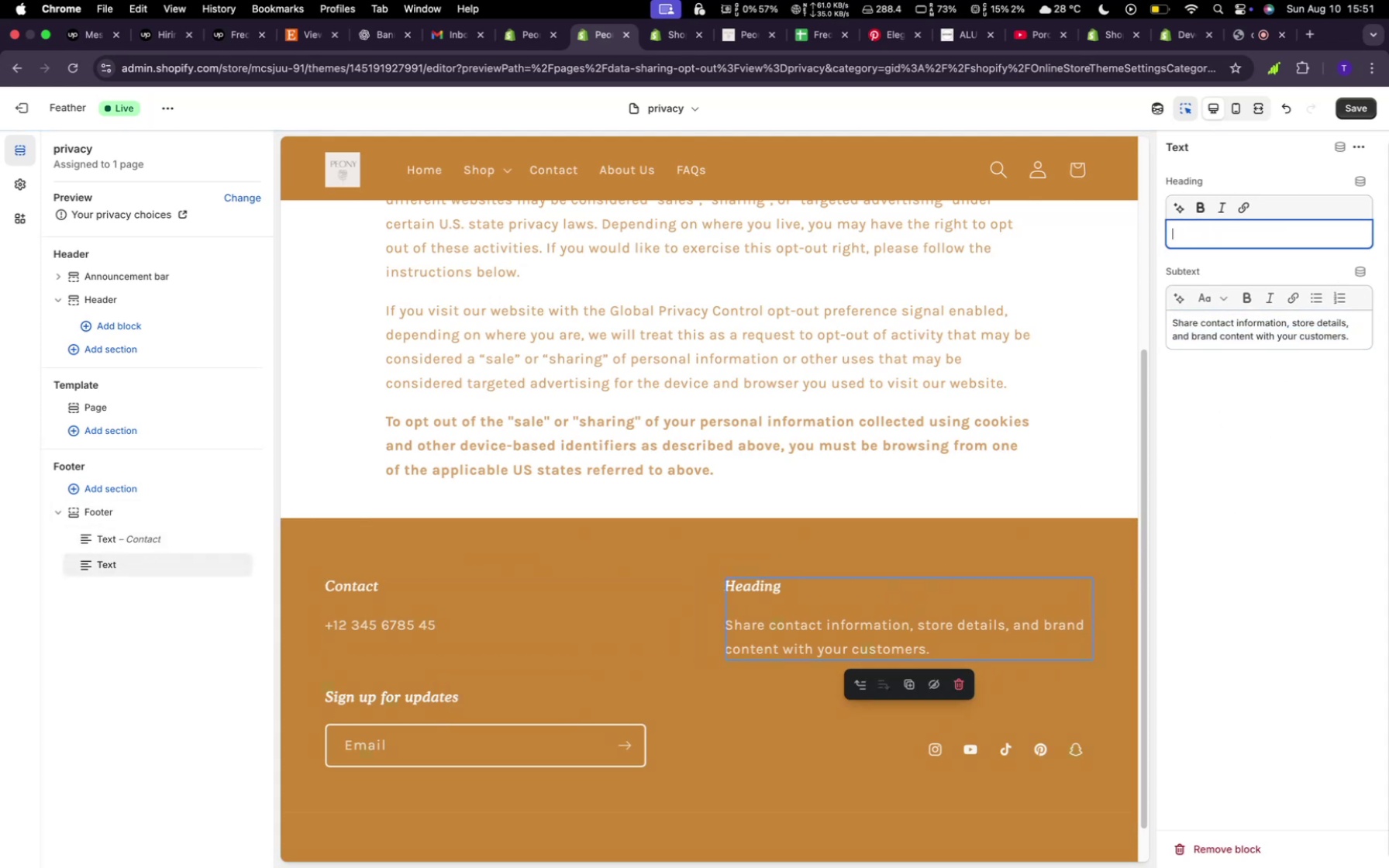 
type(Support)
 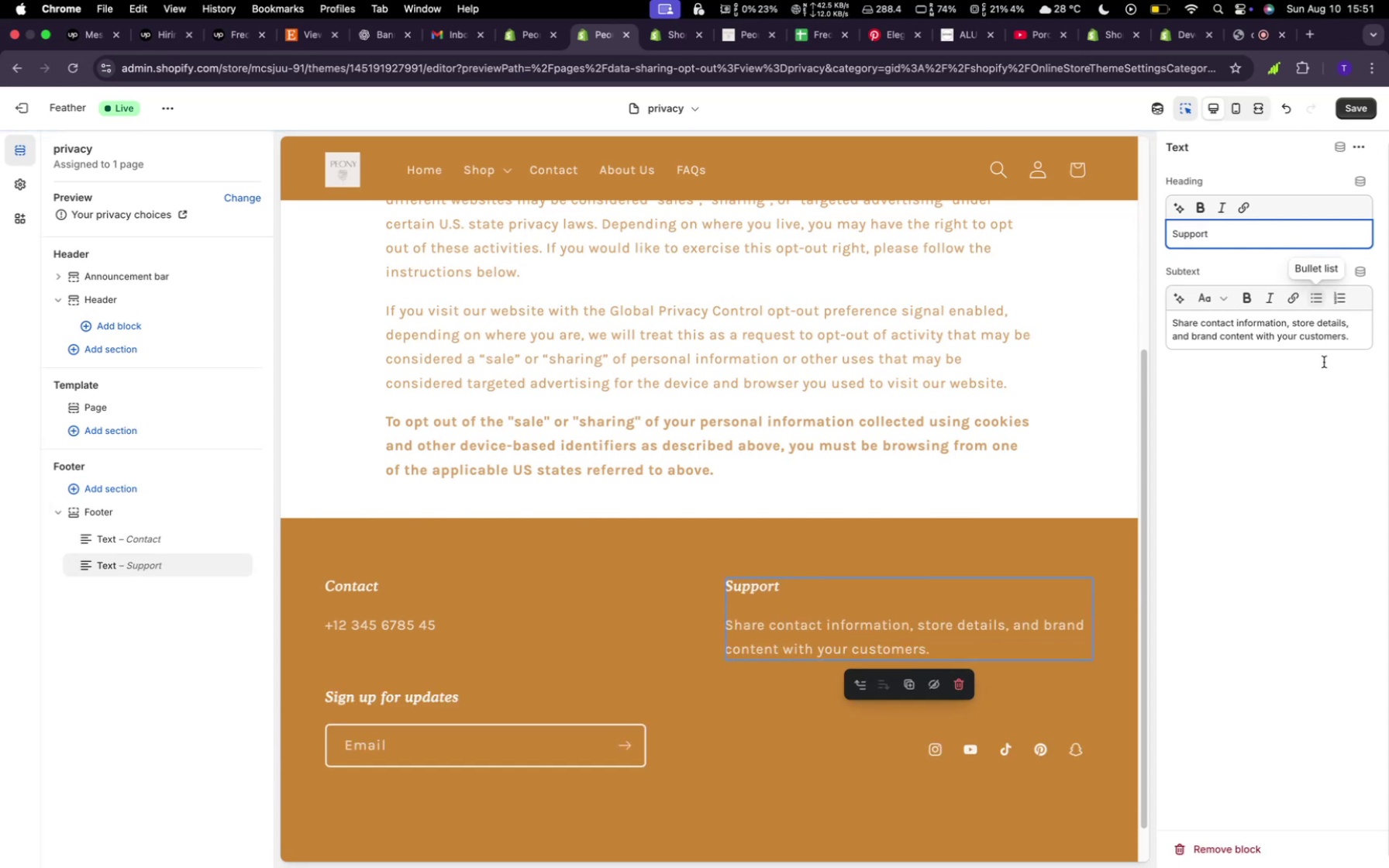 
left_click_drag(start_coordinate=[1340, 343], to_coordinate=[1298, 339])
 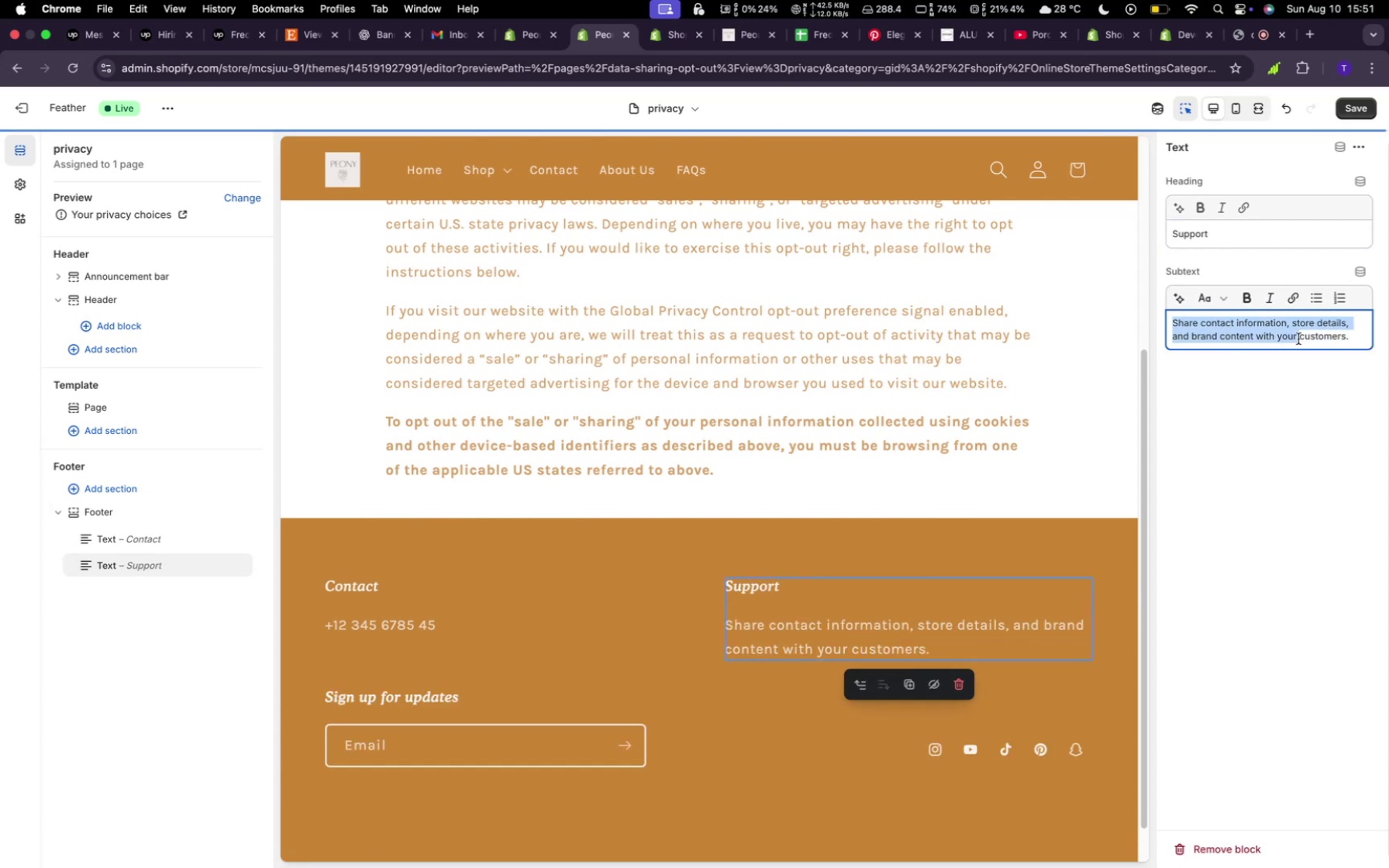 
type(  helo@ec)
key(Backspace)
type(xample.vom)
 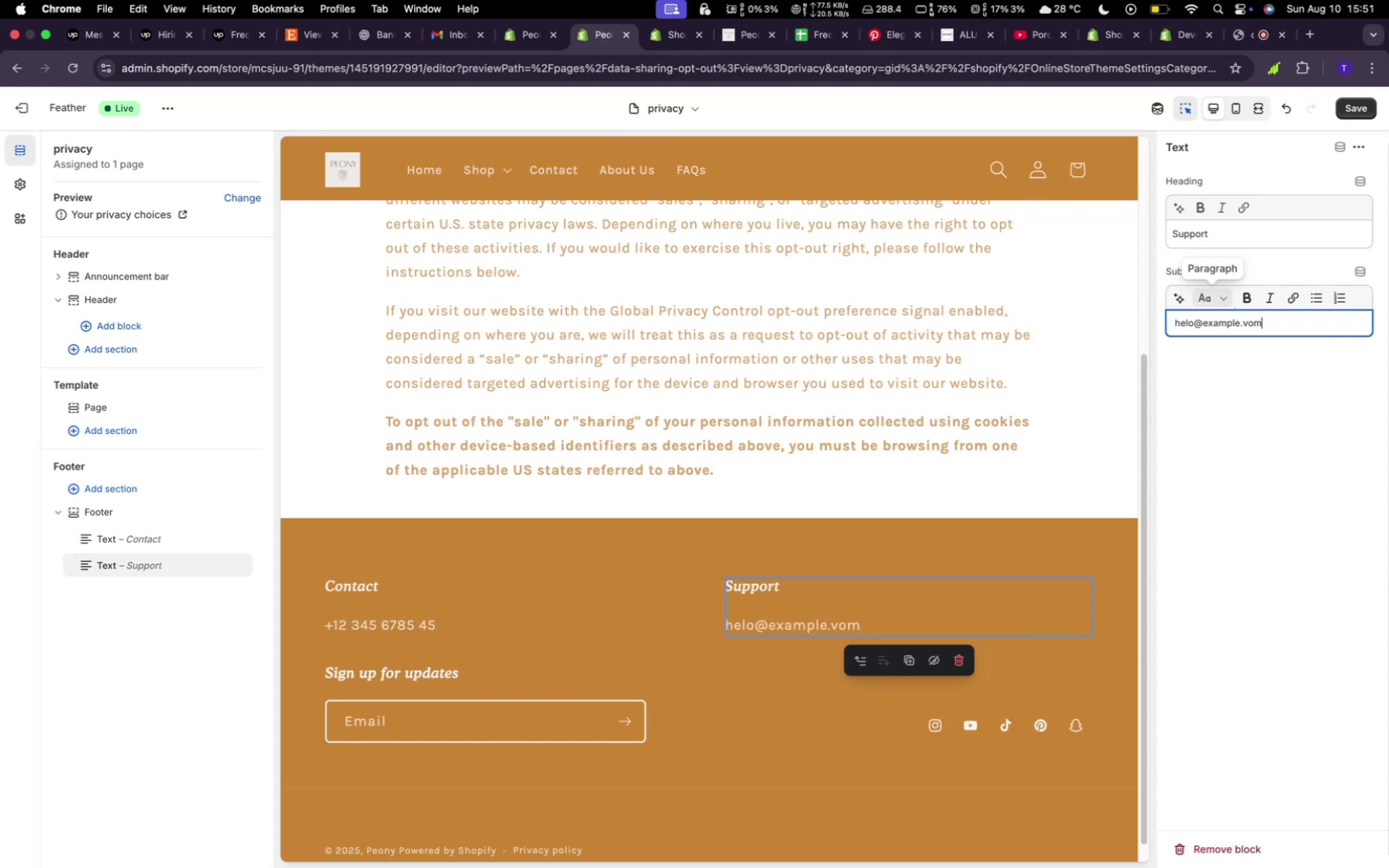 
left_click_drag(start_coordinate=[1288, 322], to_coordinate=[1229, 301])
 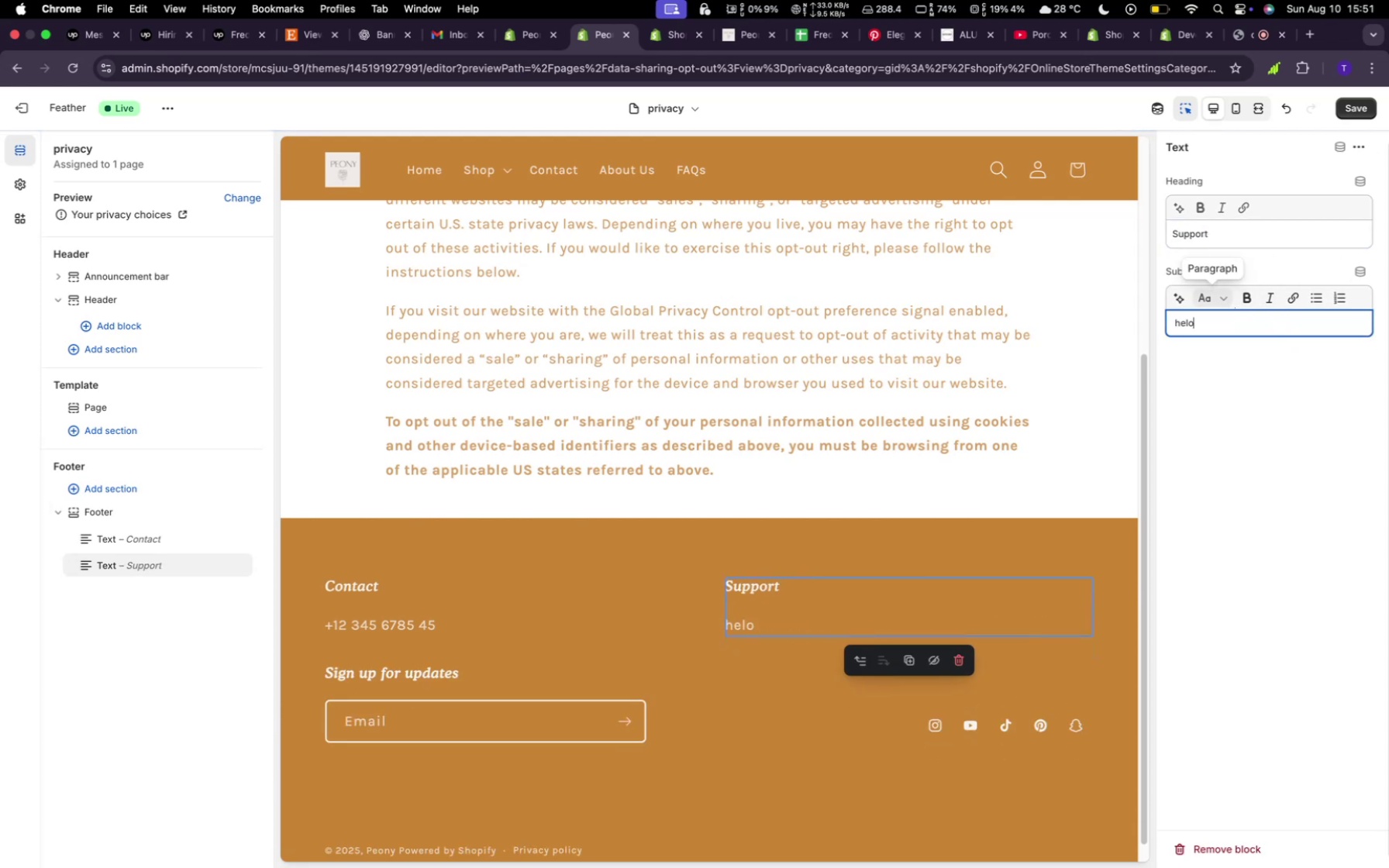 
scroll: coordinate [908, 664], scroll_direction: down, amount: 13.0
 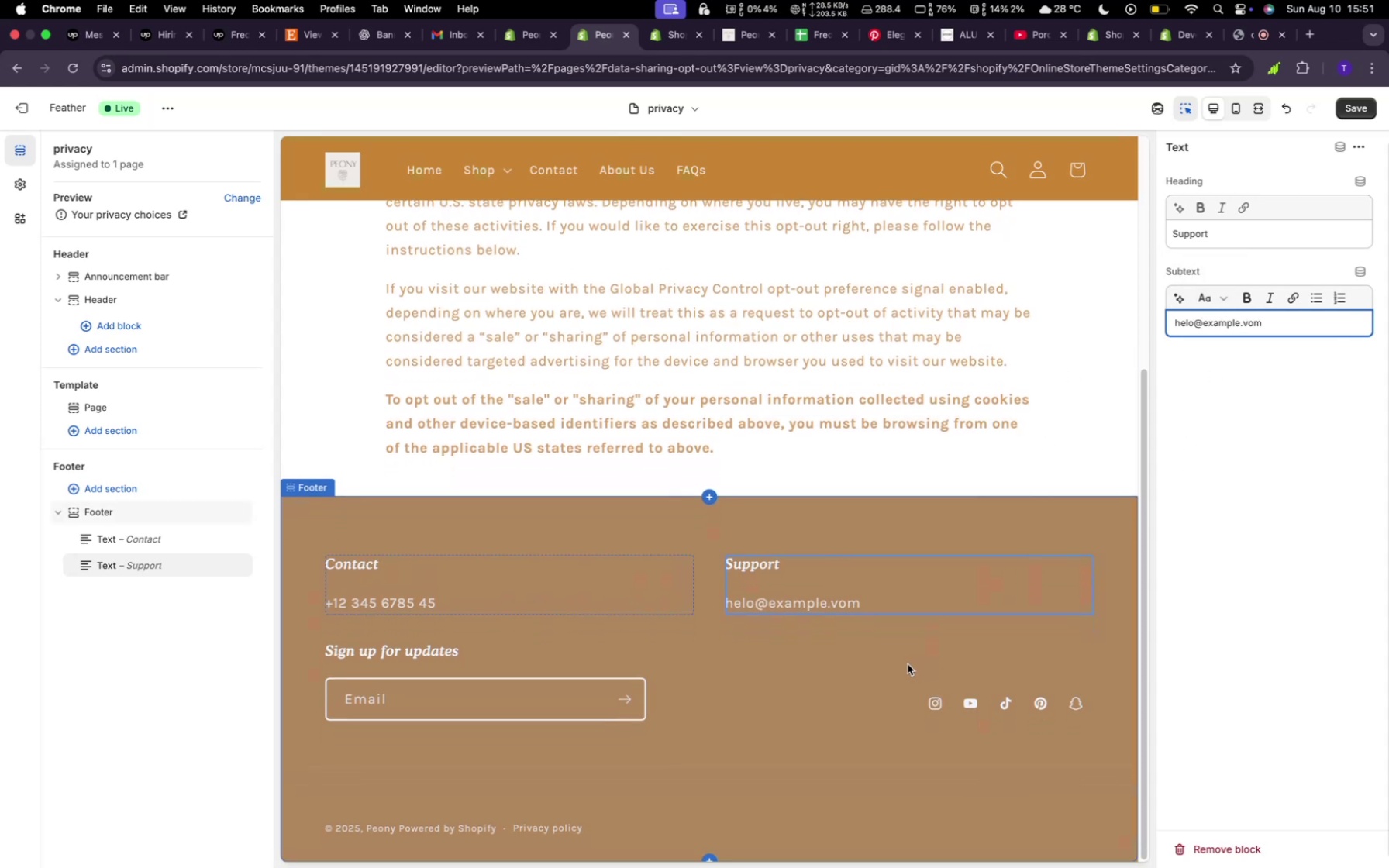 
scroll: coordinate [909, 677], scroll_direction: up, amount: 27.0
 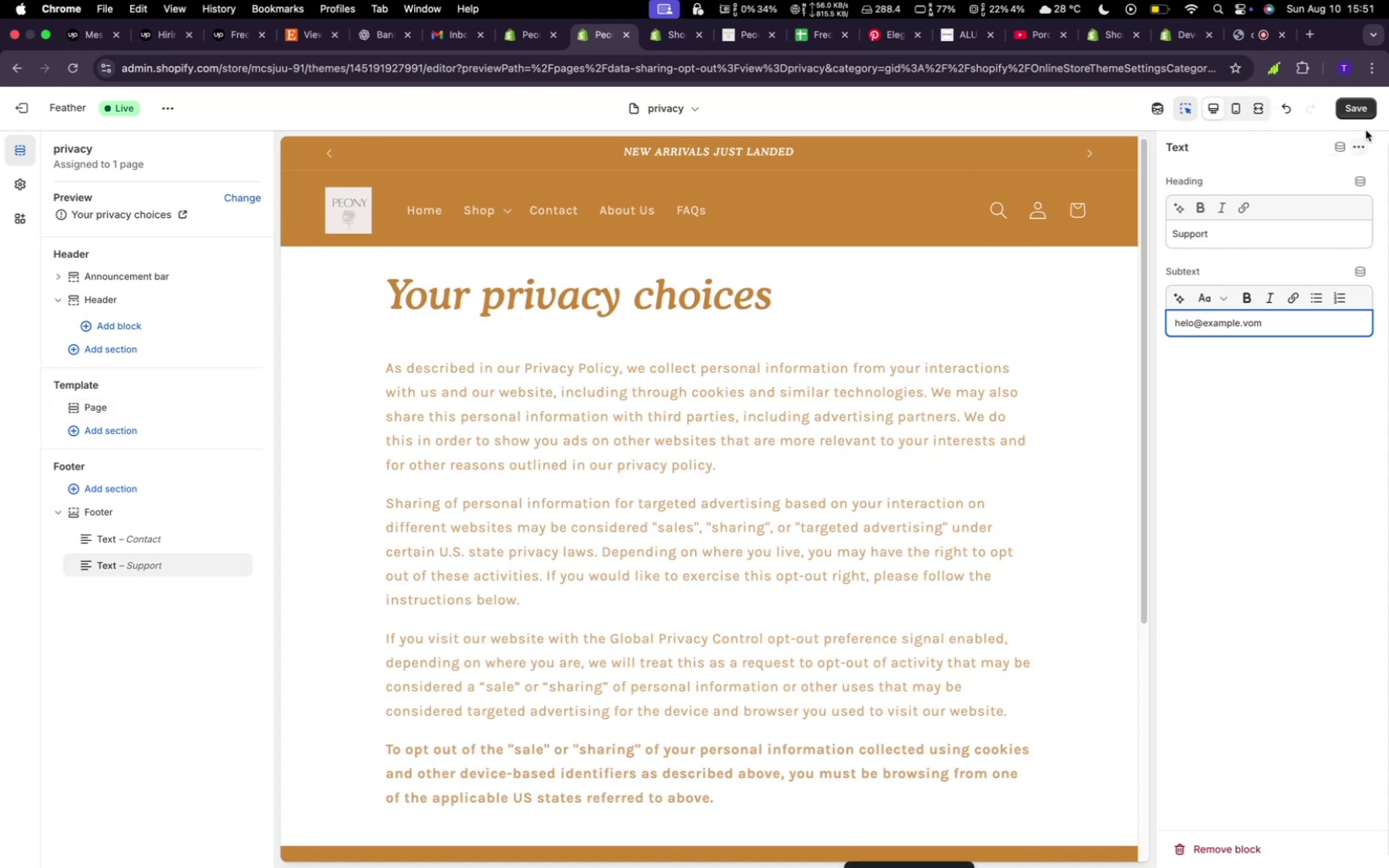 
left_click([1374, 115])
 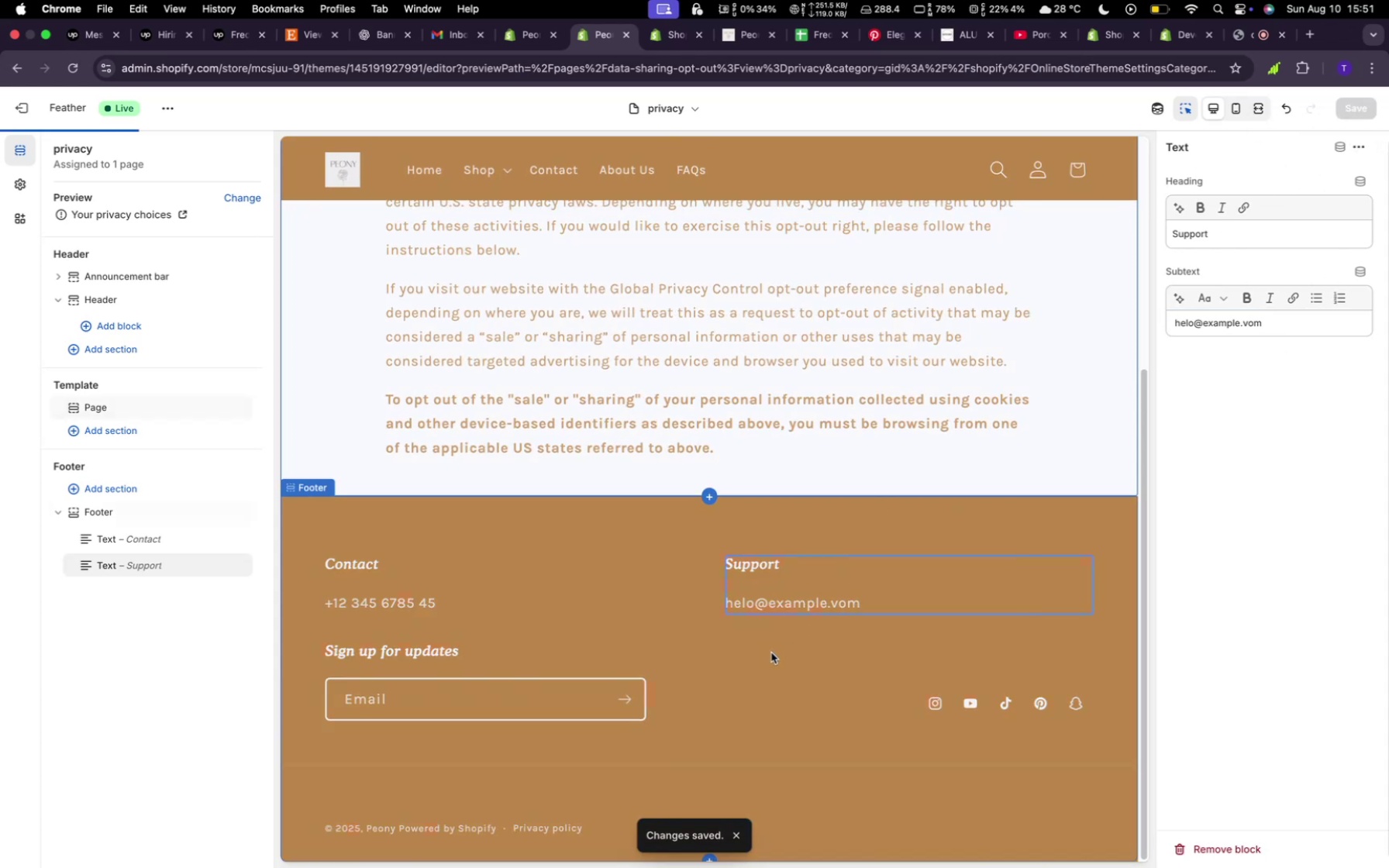 
scroll: coordinate [680, 685], scroll_direction: up, amount: 50.0
 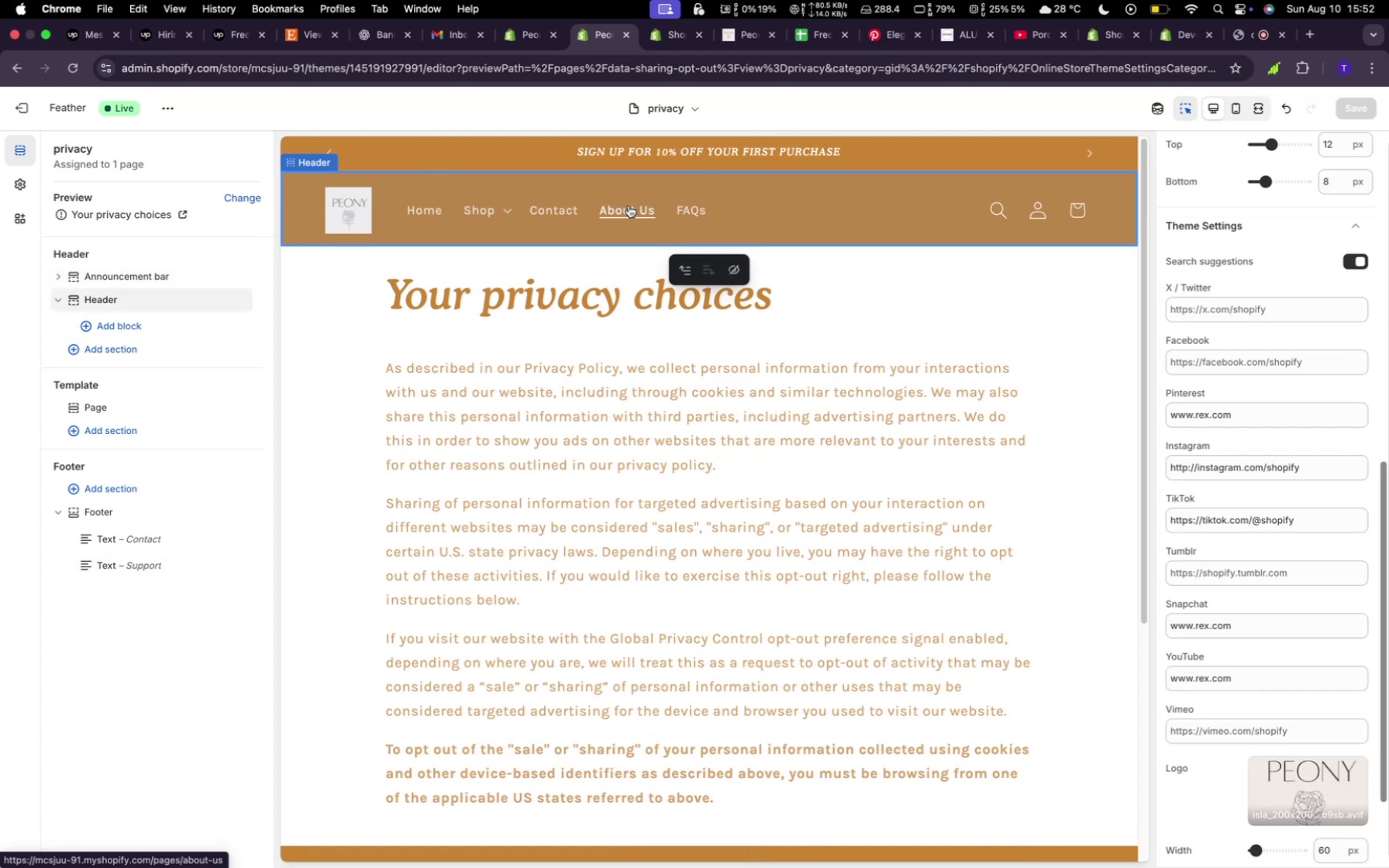 
wait(6.53)
 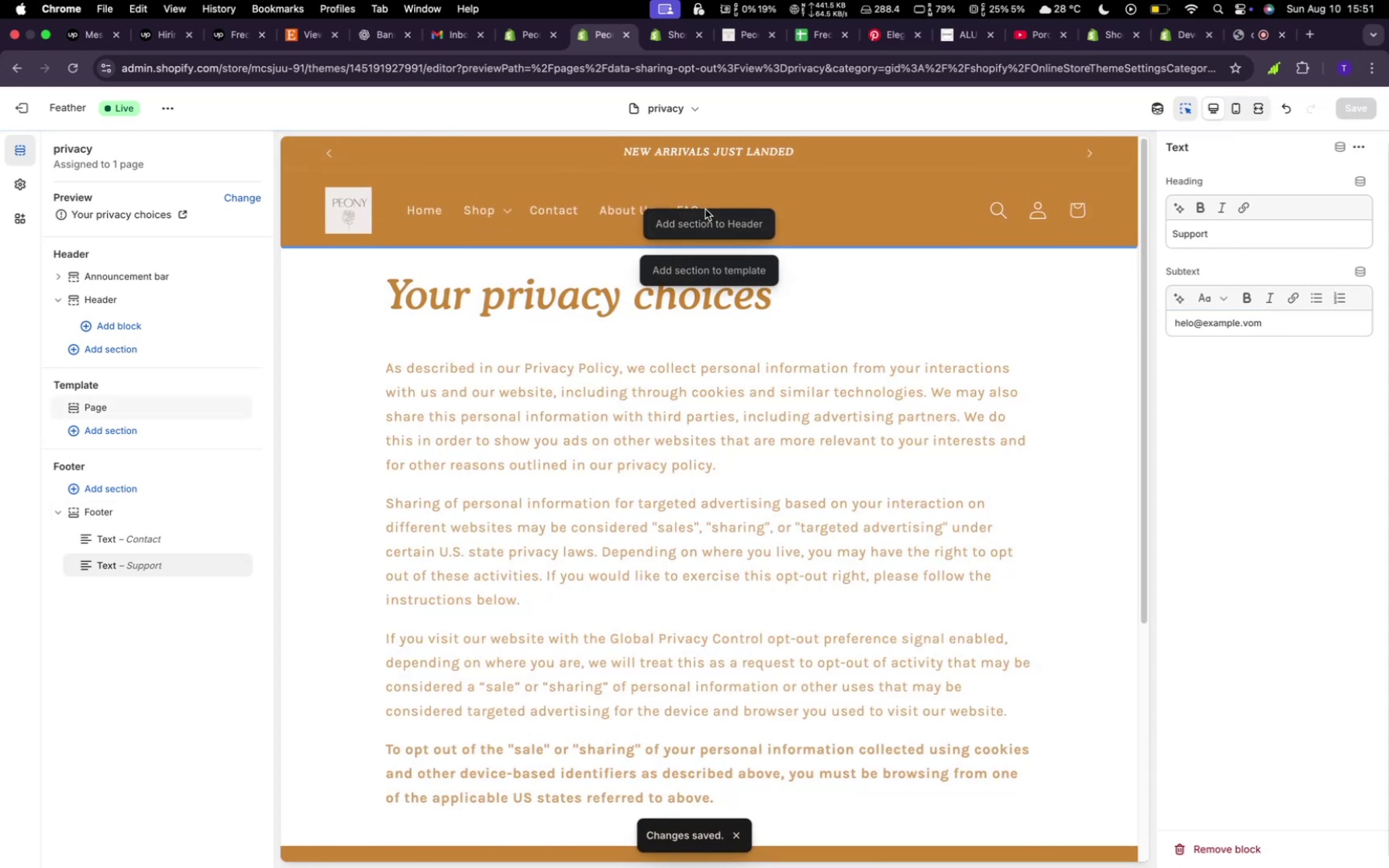 
left_click([629, 209])
 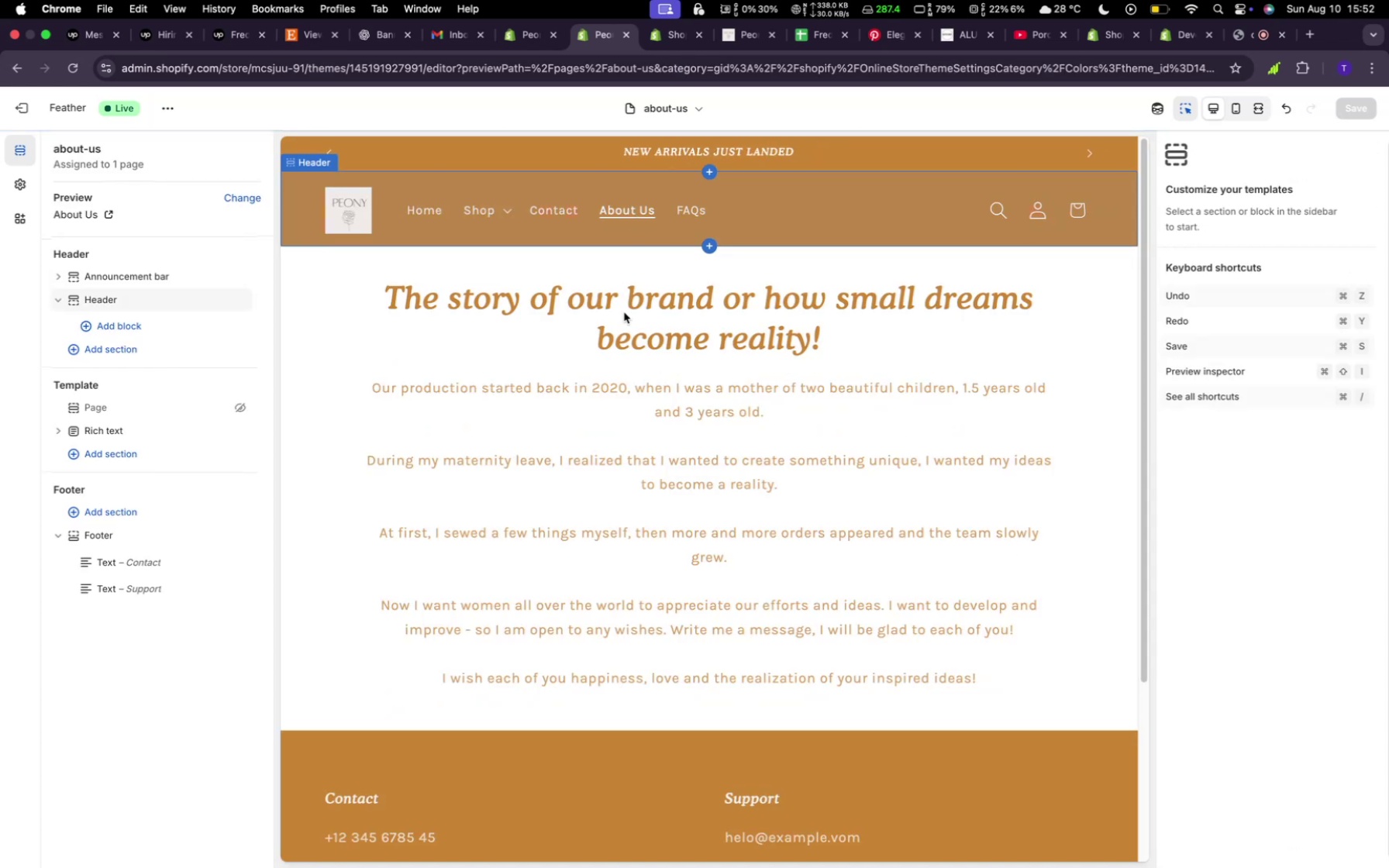 
scroll: coordinate [622, 421], scroll_direction: up, amount: 4.0
 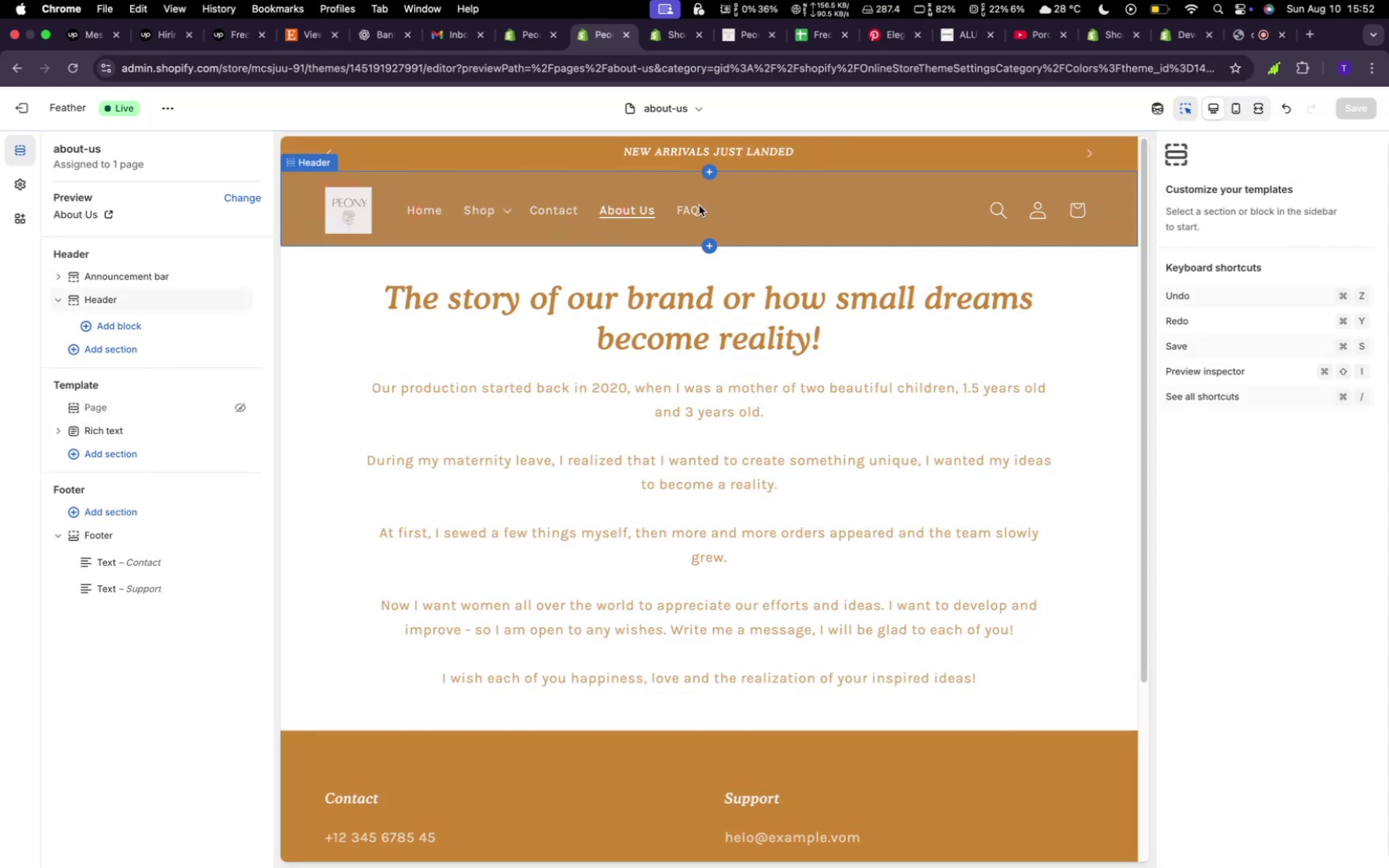 
left_click([684, 213])
 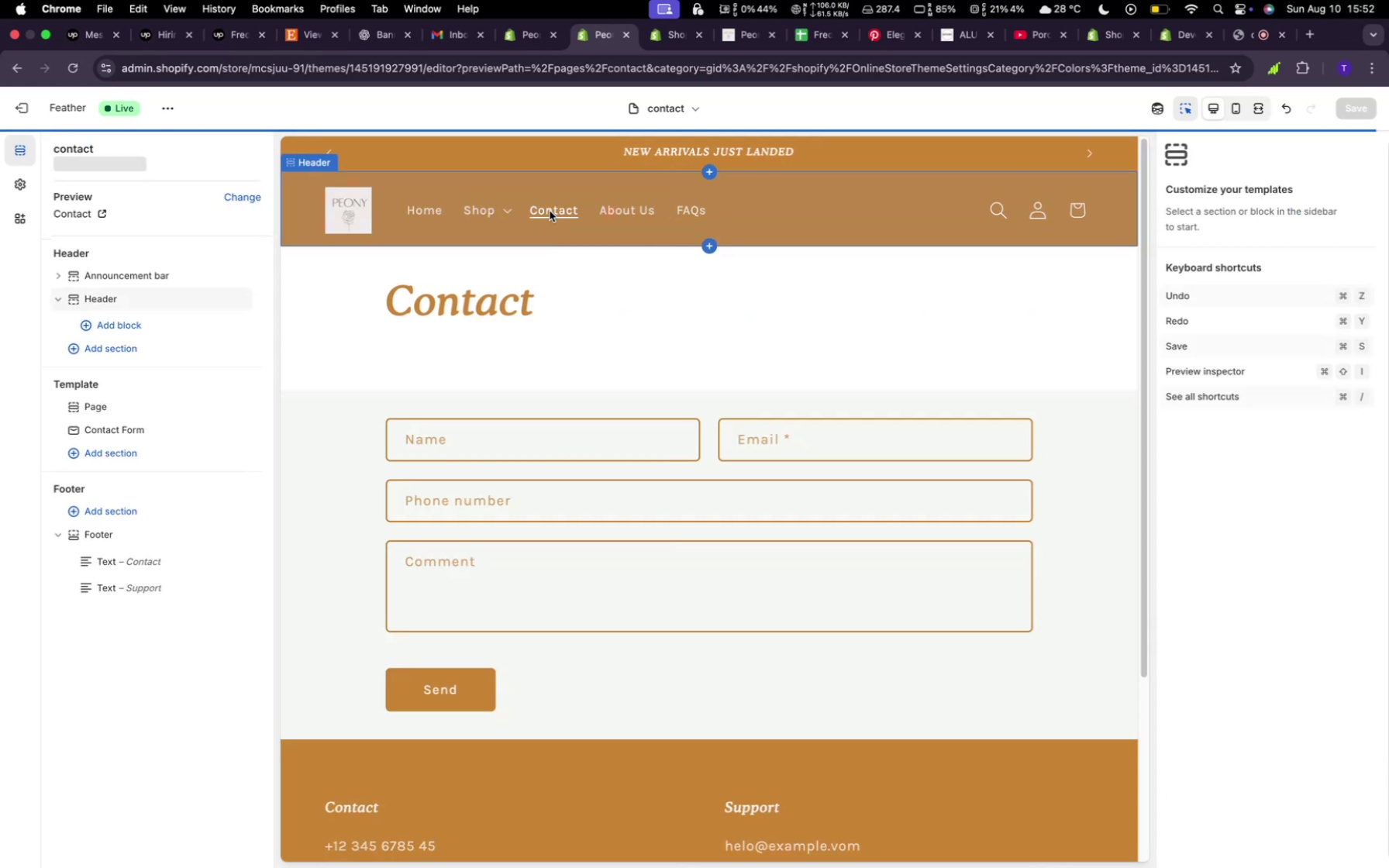 
wait(9.83)
 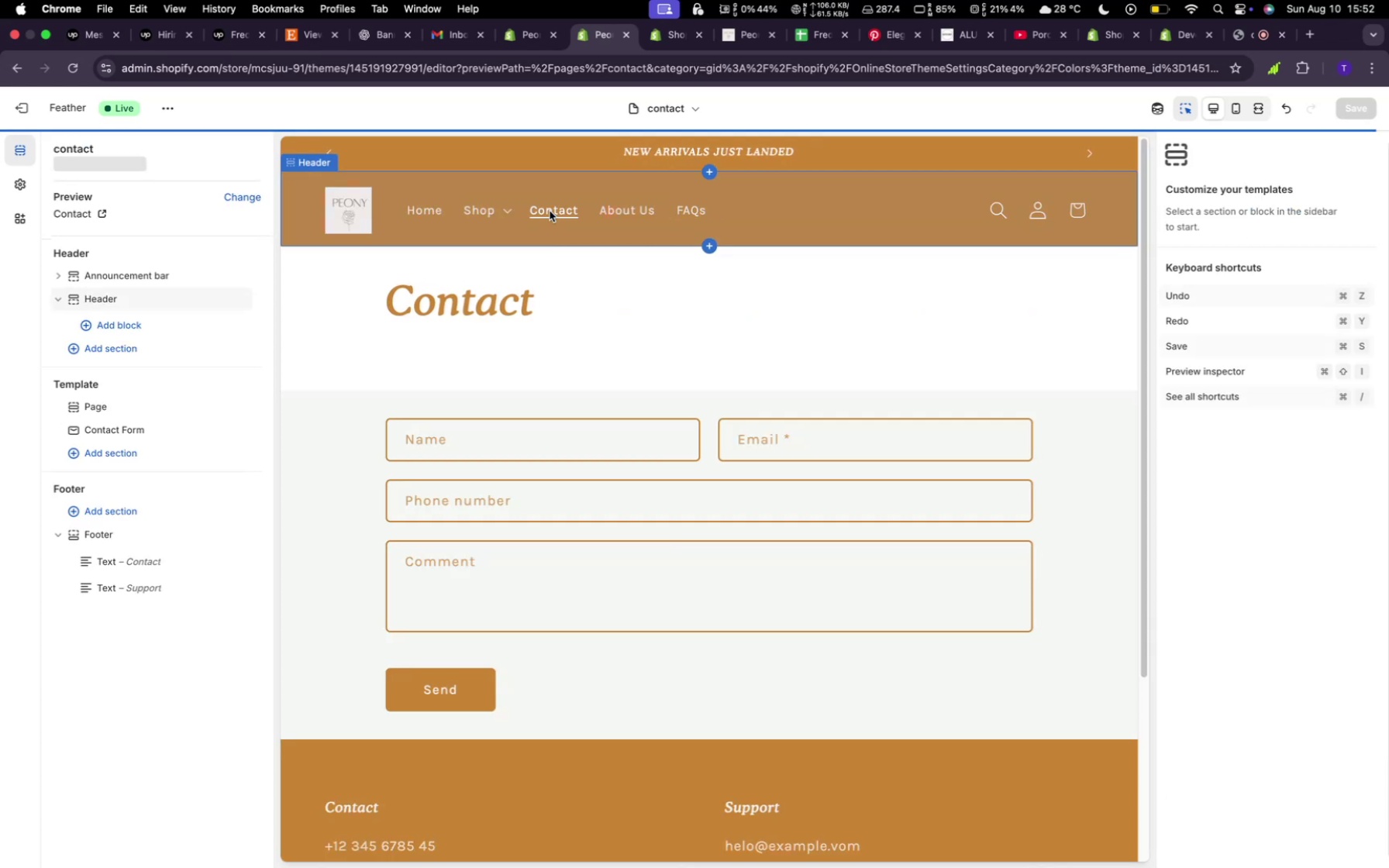 
left_click([495, 208])
 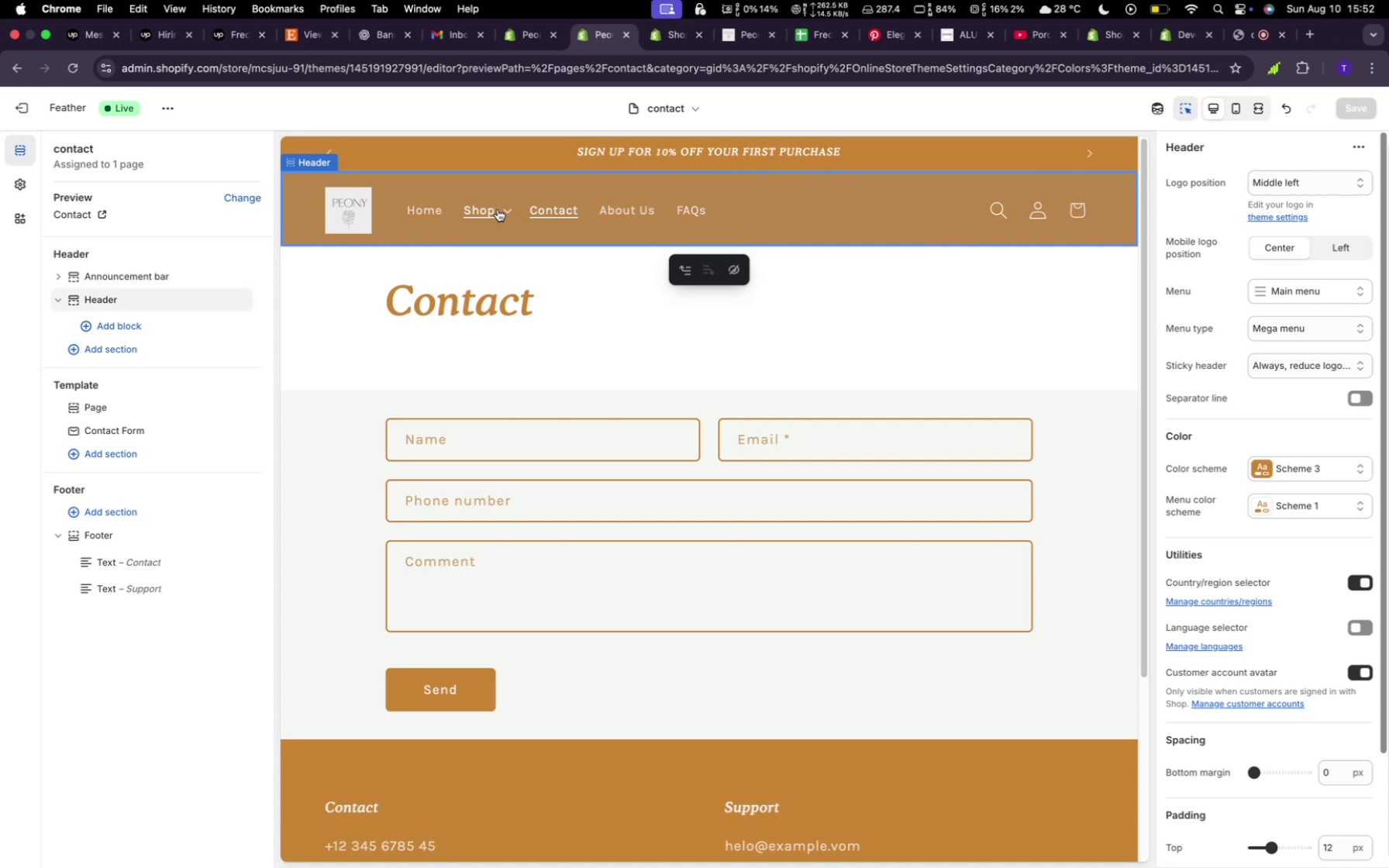 
left_click([499, 209])
 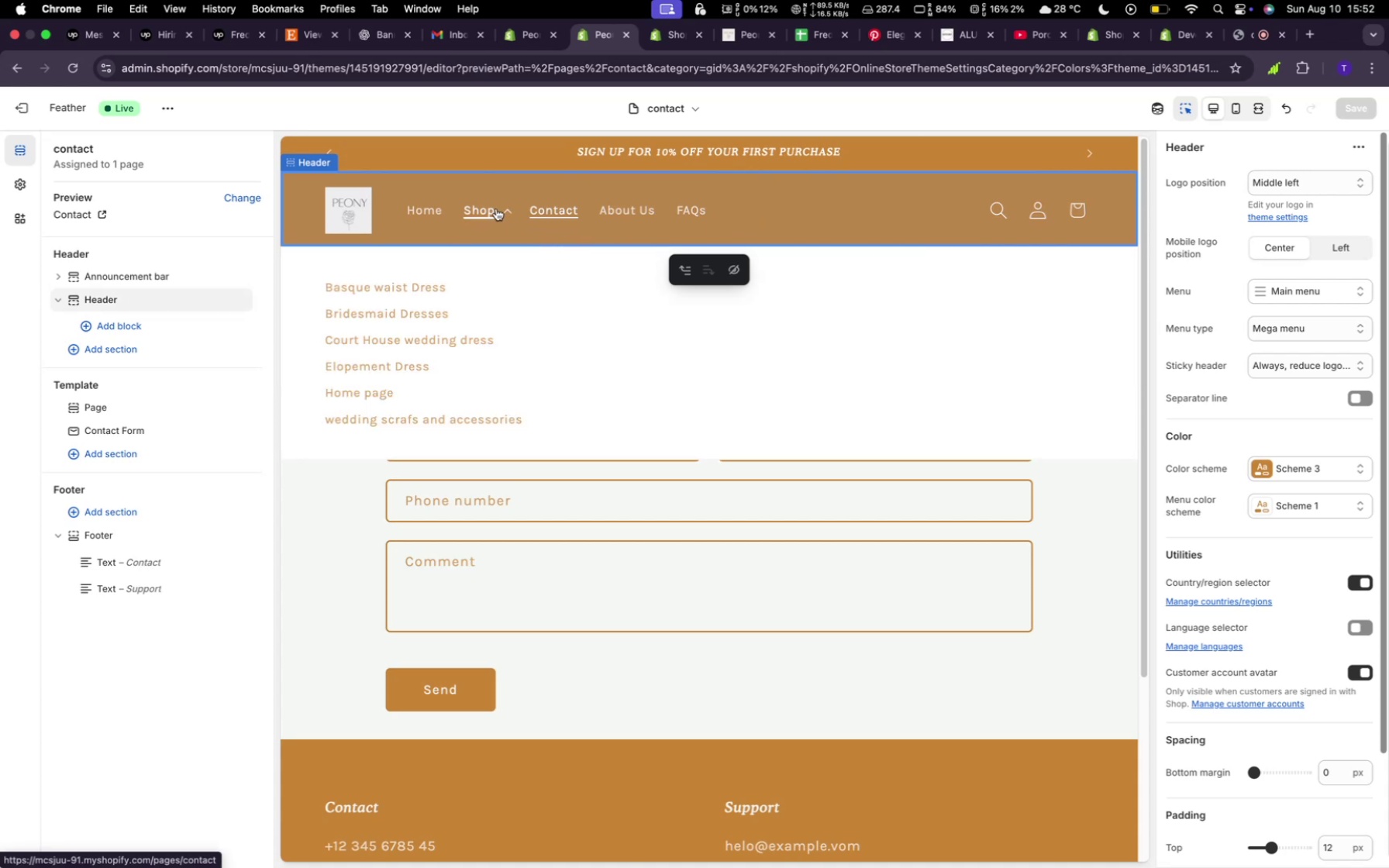 
left_click([431, 219])
 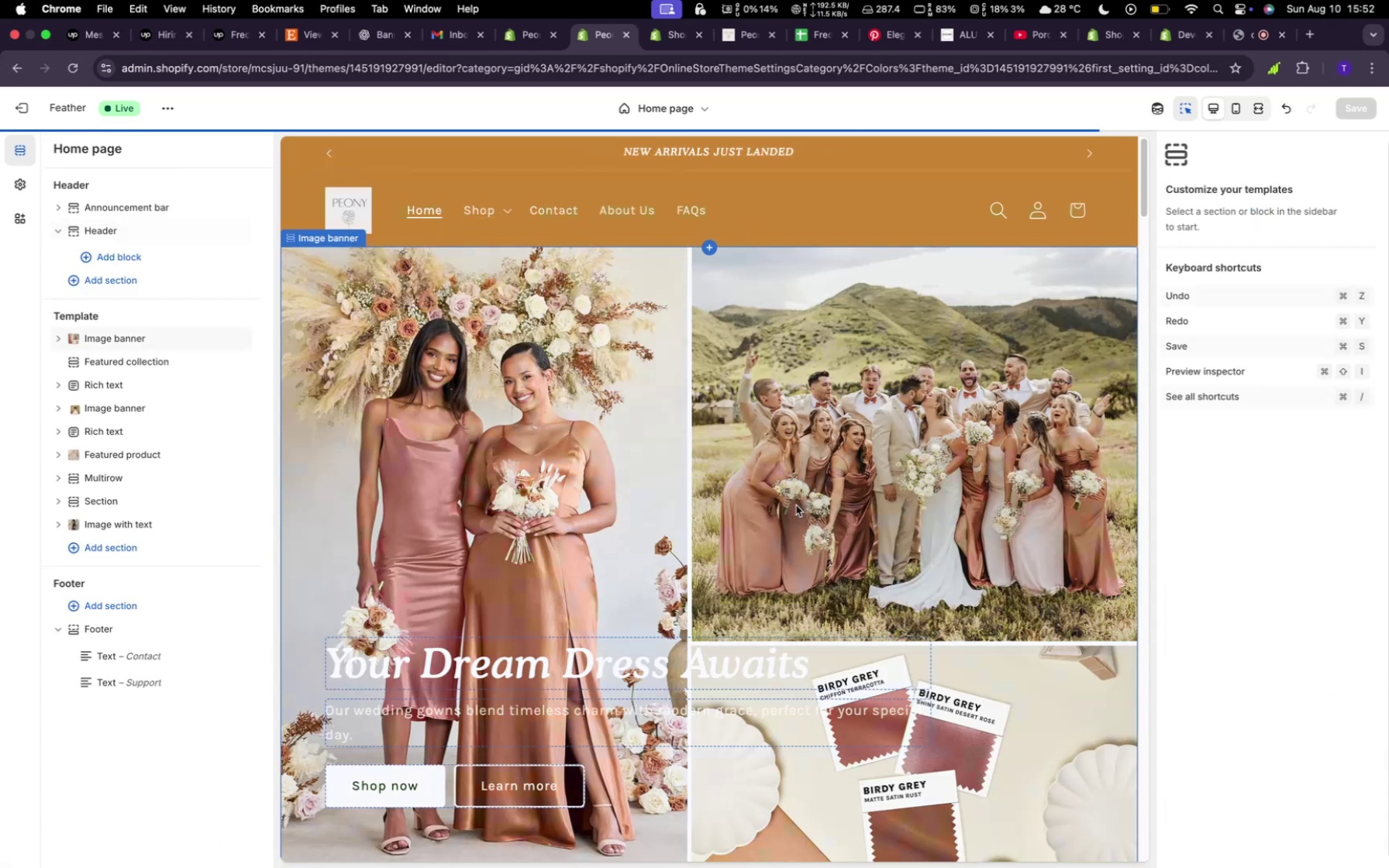 
scroll: coordinate [878, 532], scroll_direction: down, amount: 2.0
 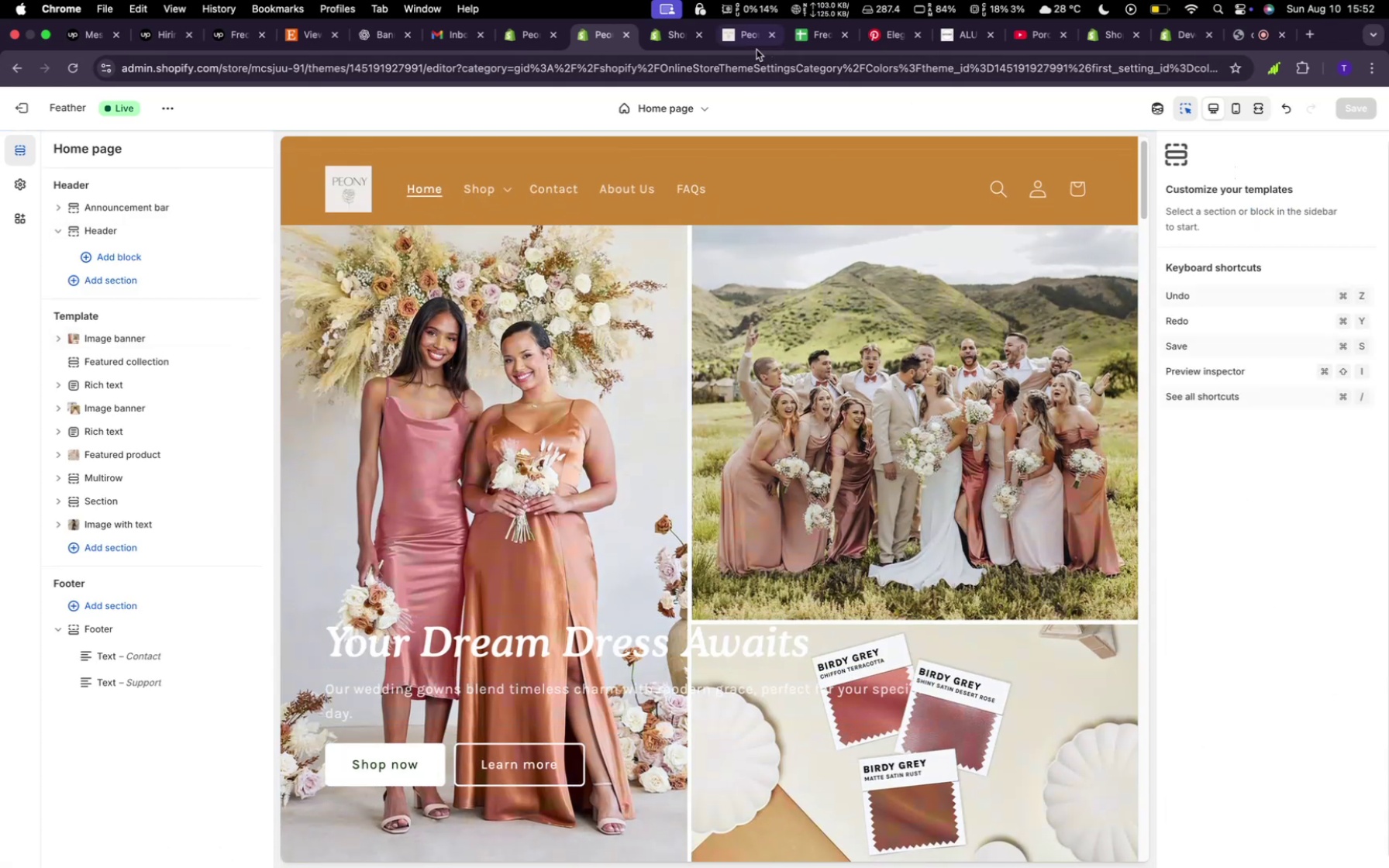 
left_click([741, 33])
 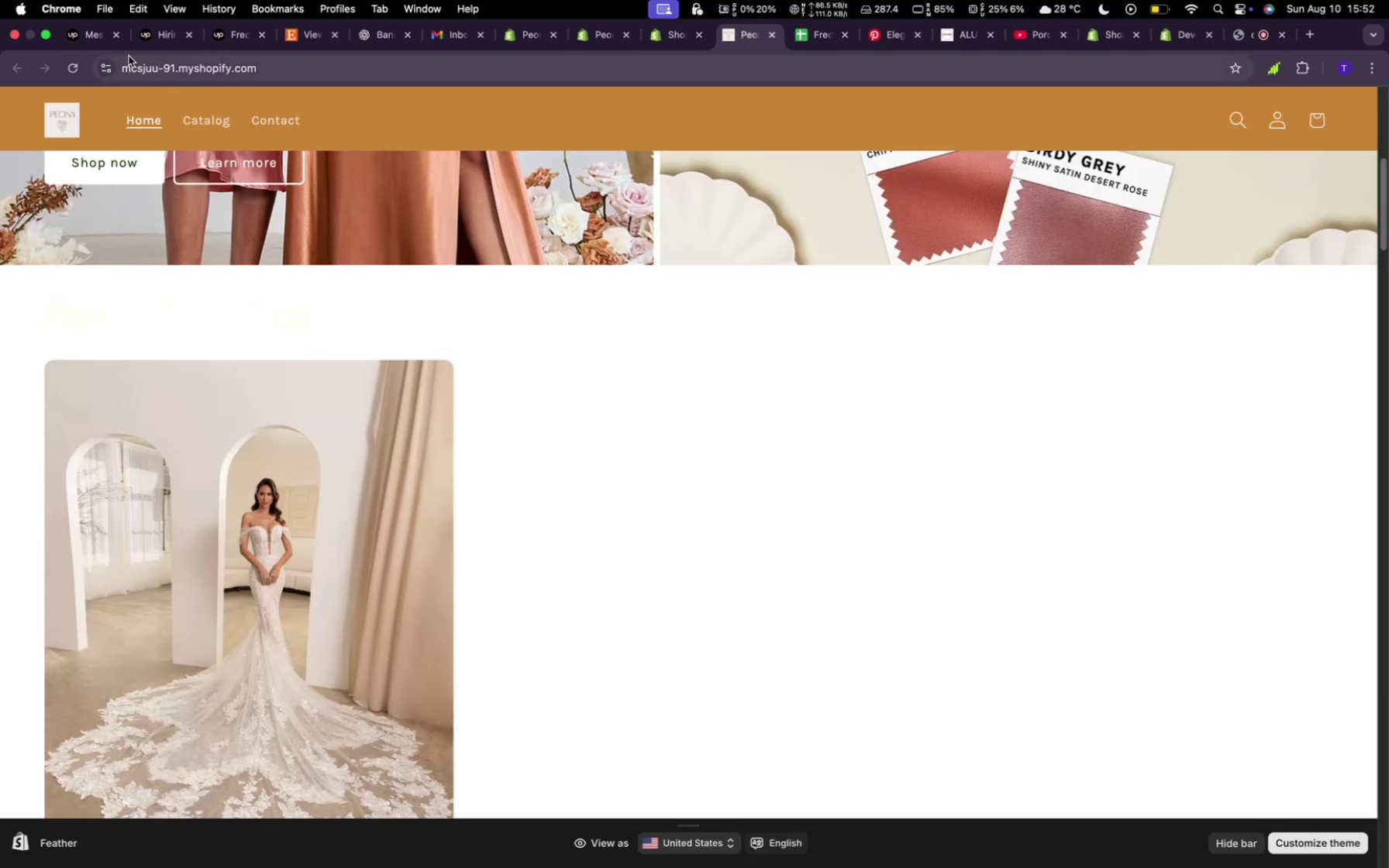 
left_click([84, 63])
 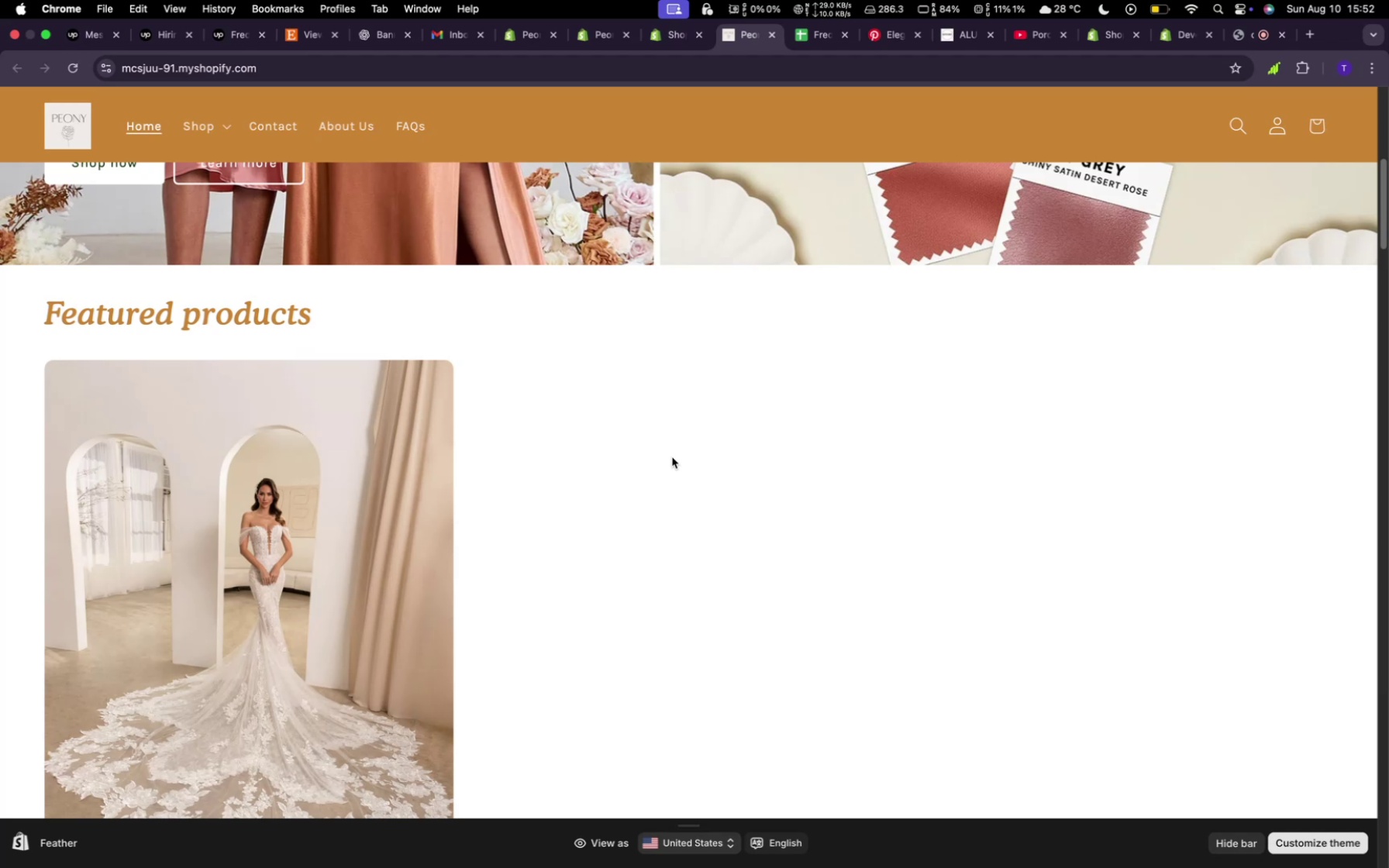 
wait(34.14)
 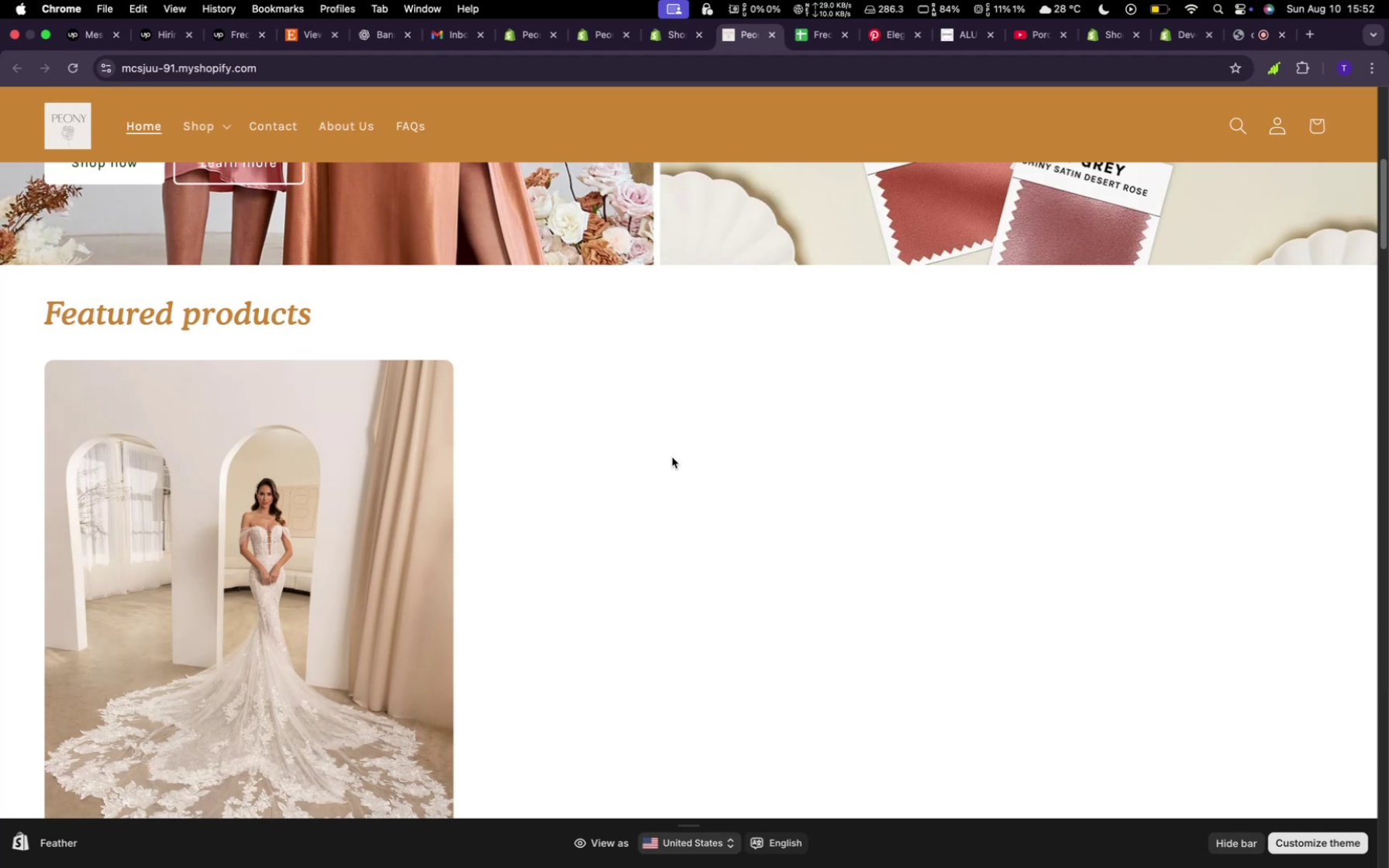 
scroll: coordinate [505, 443], scroll_direction: down, amount: 27.0
 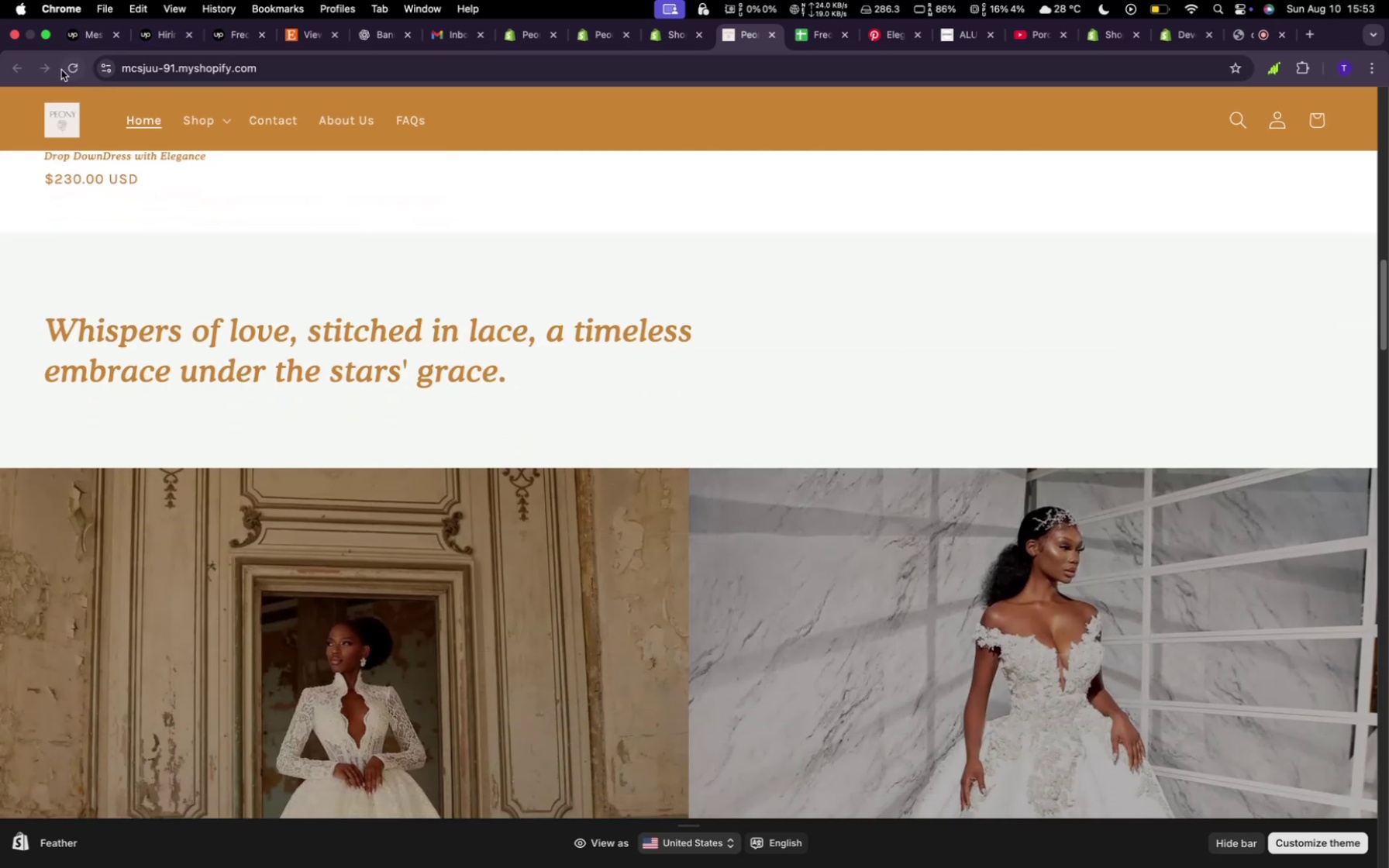 
left_click([80, 72])
 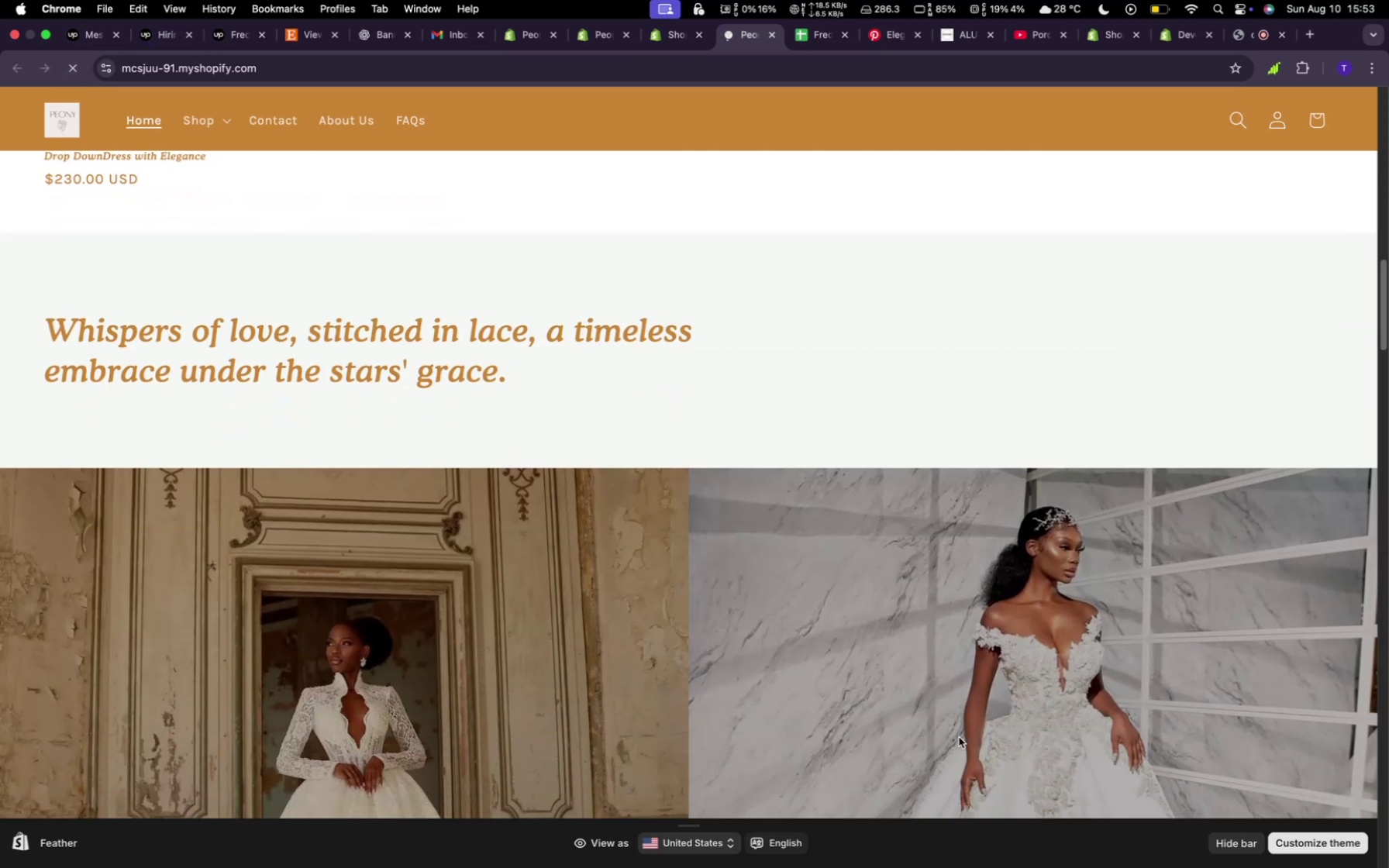 
scroll: coordinate [962, 728], scroll_direction: down, amount: 36.0
 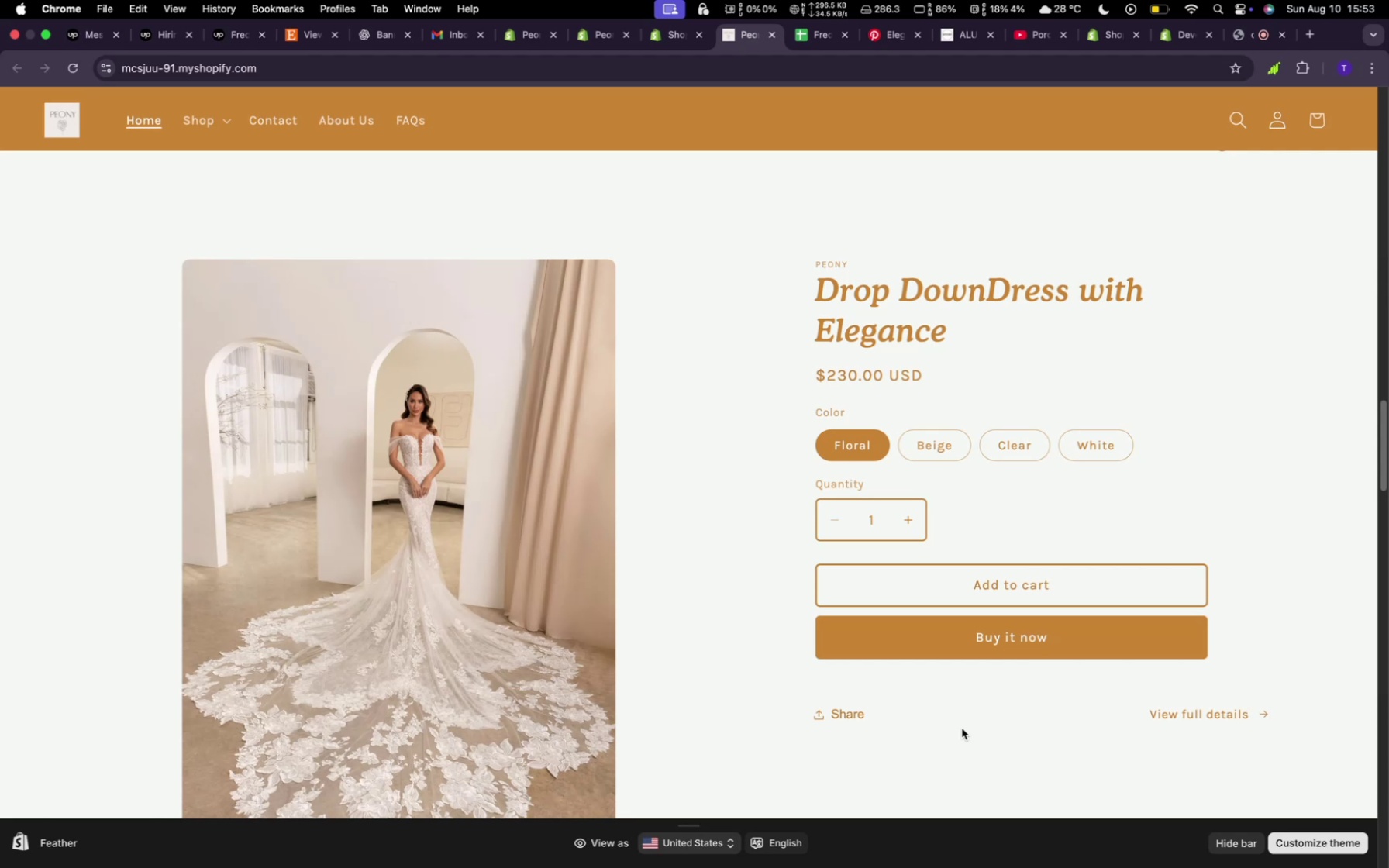 
wait(12.75)
 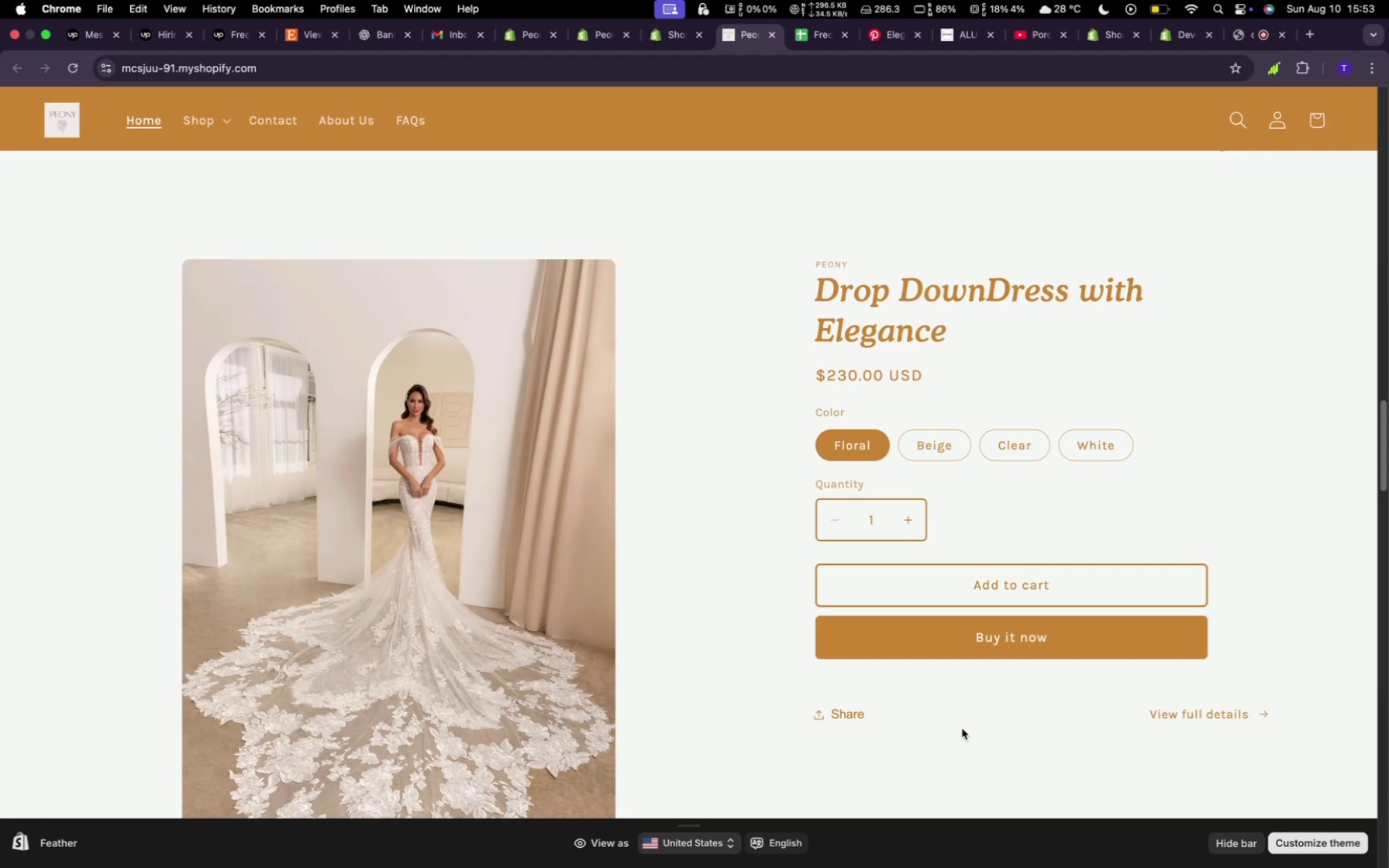 
scroll: coordinate [939, 515], scroll_direction: down, amount: 81.0
 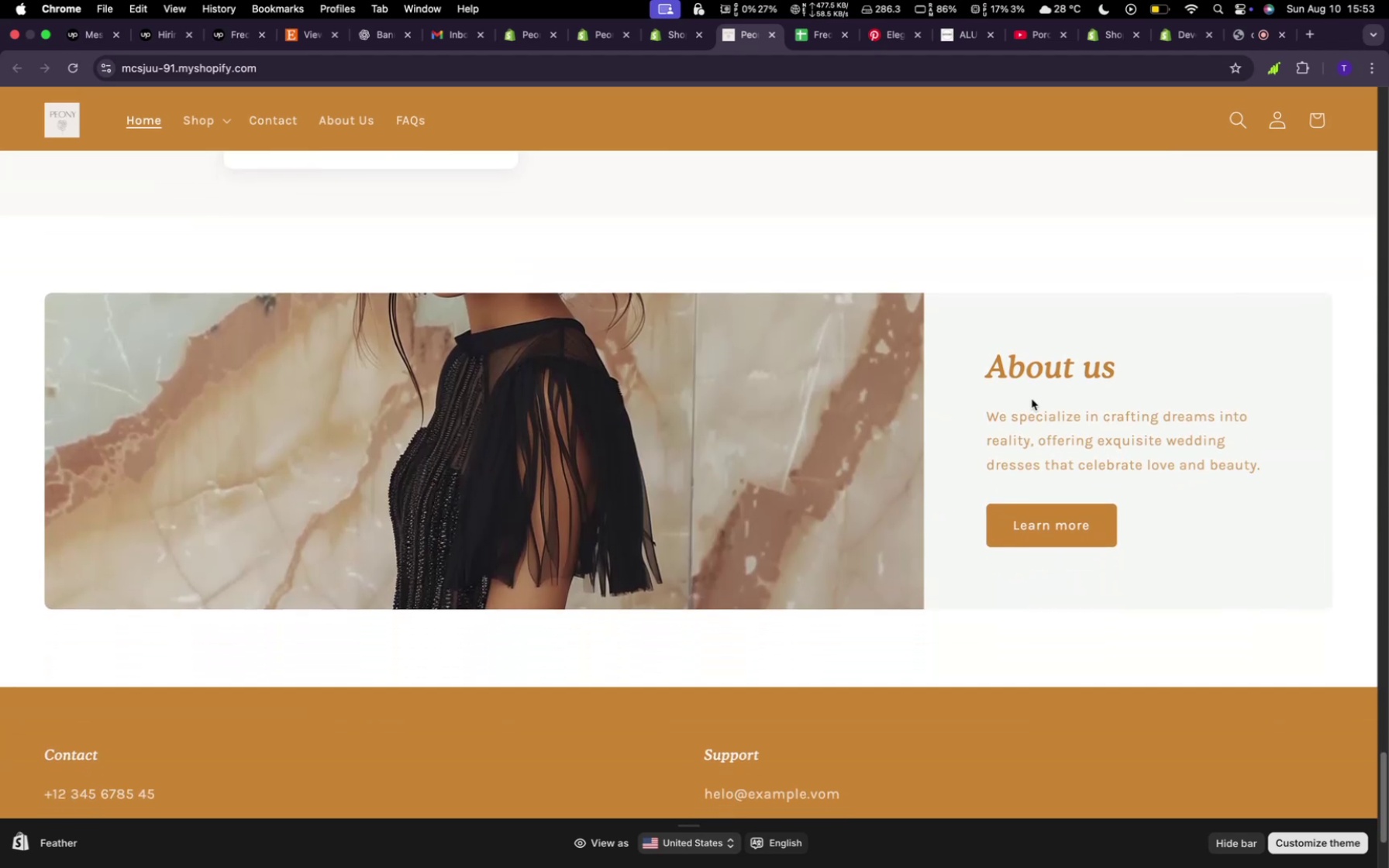 
left_click([1016, 448])
 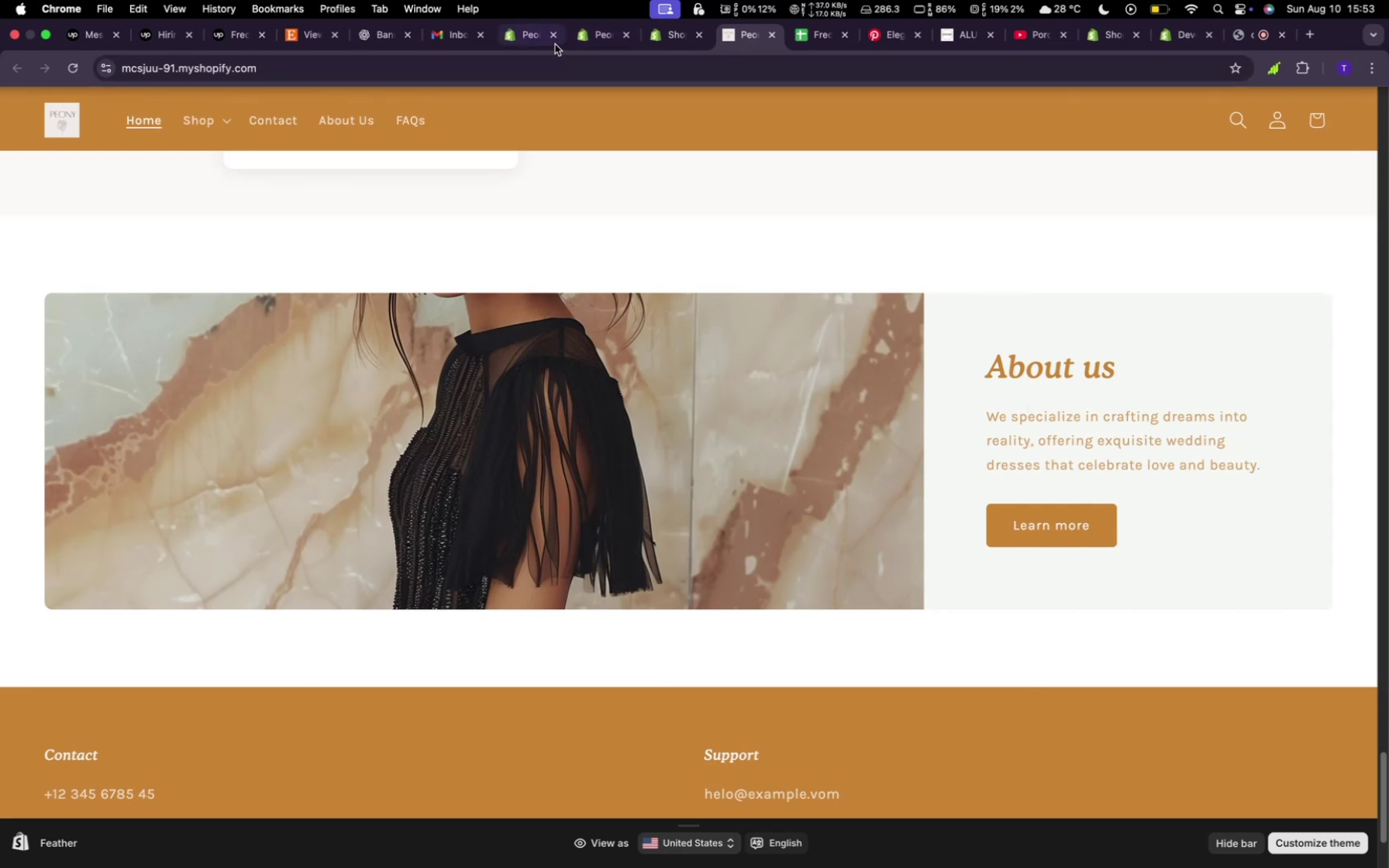 
left_click([594, 40])
 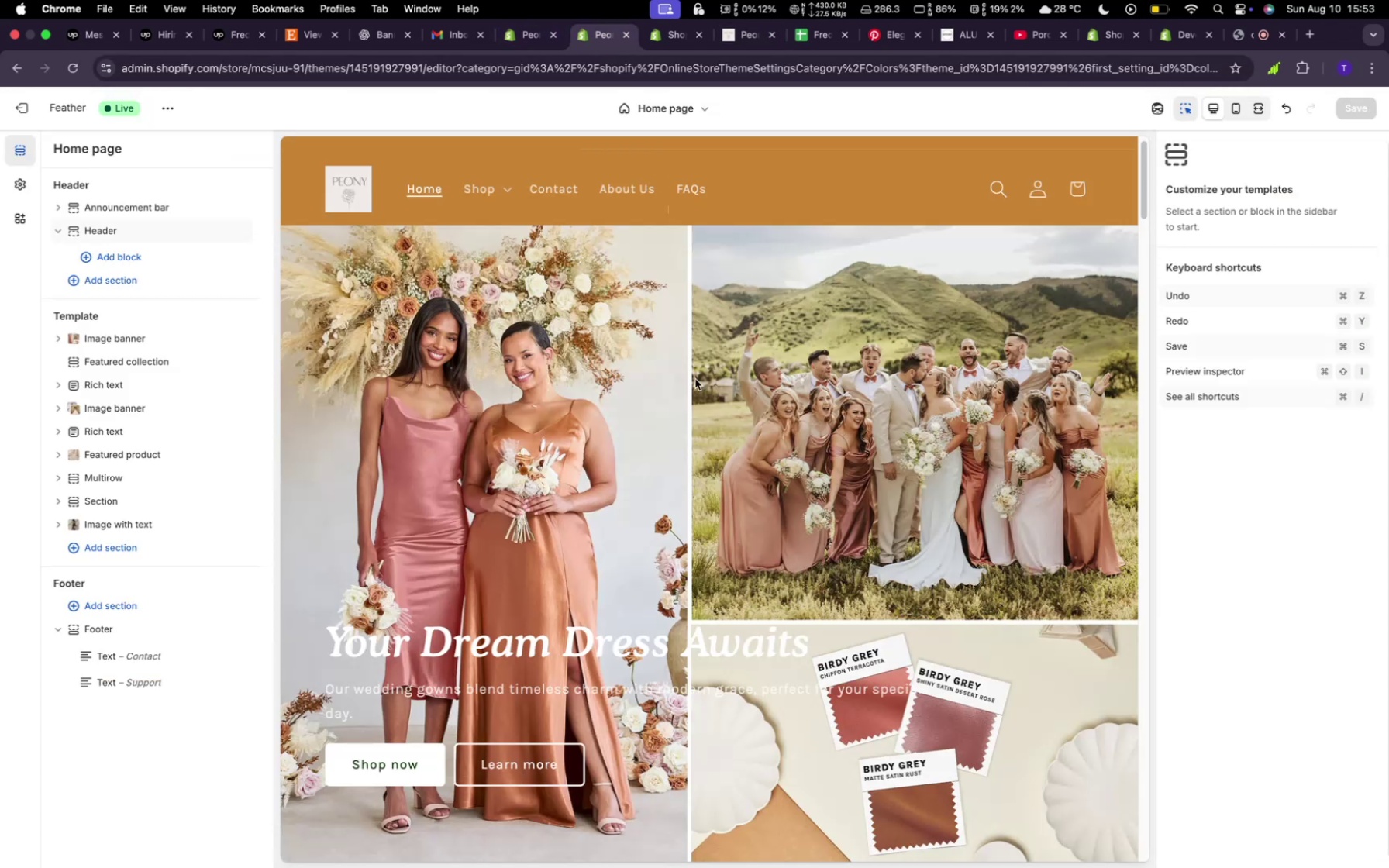 
scroll: coordinate [667, 510], scroll_direction: down, amount: 181.0
 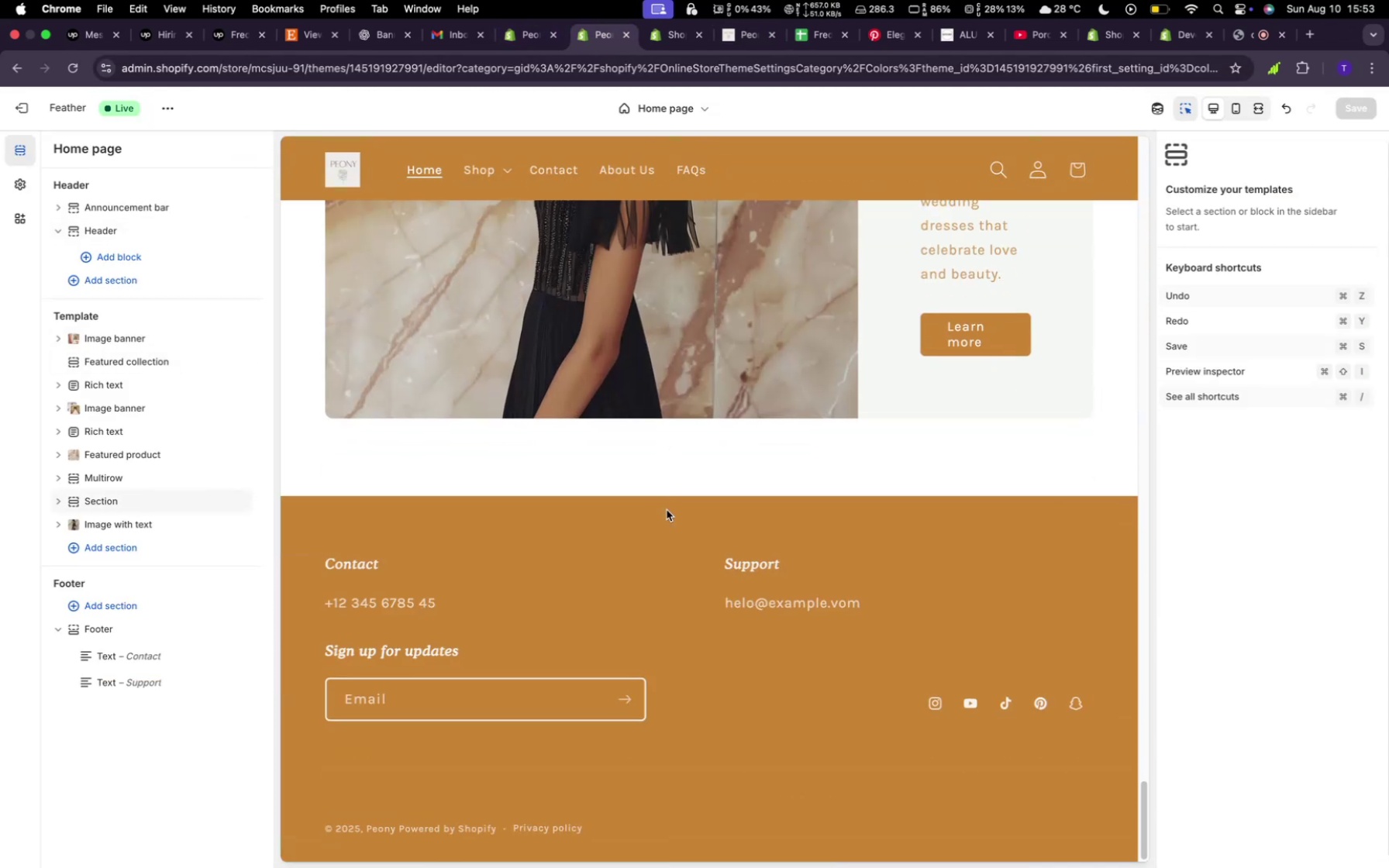 
scroll: coordinate [667, 510], scroll_direction: up, amount: 18.0
 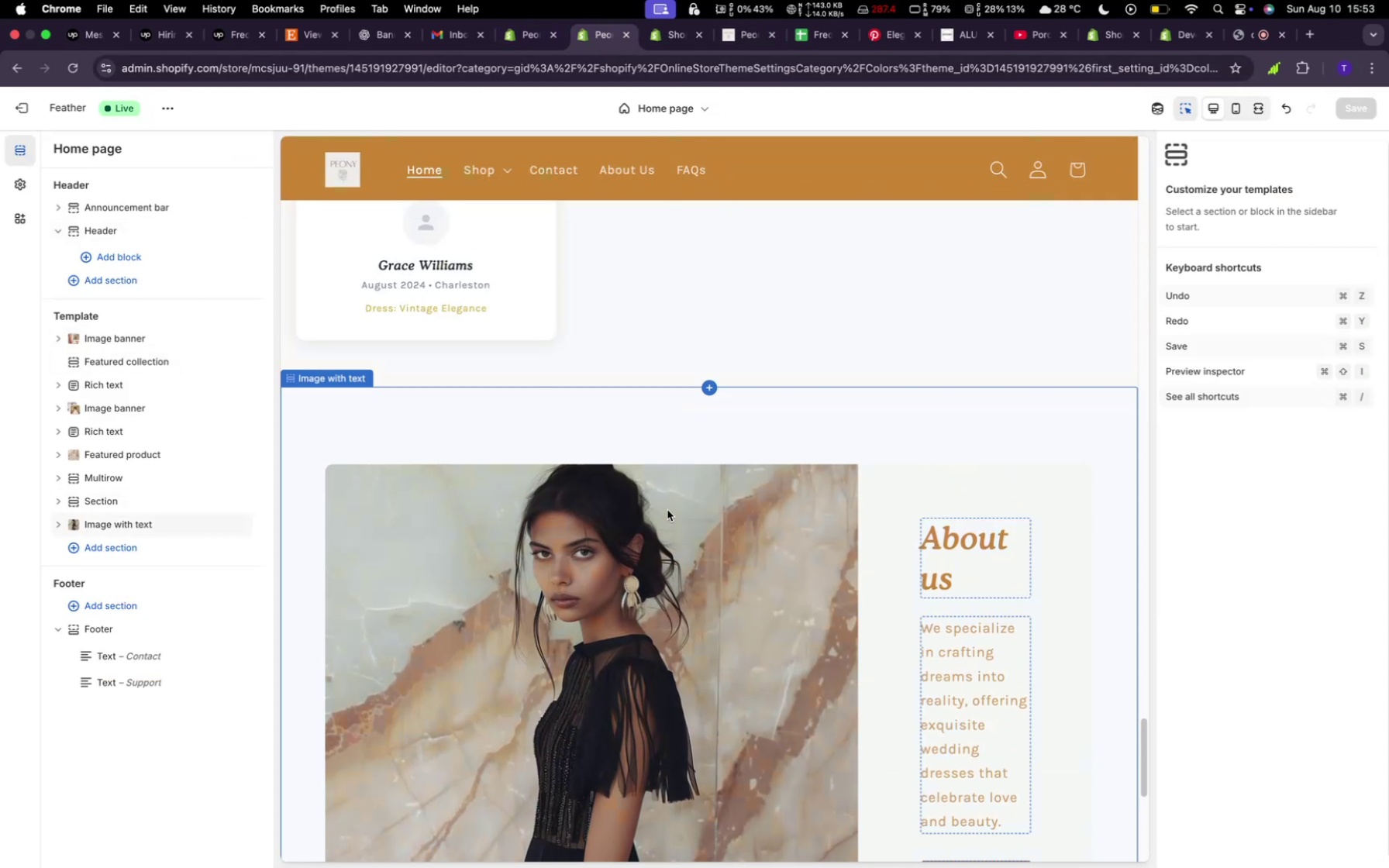 
scroll: coordinate [667, 509], scroll_direction: down, amount: 2.0
 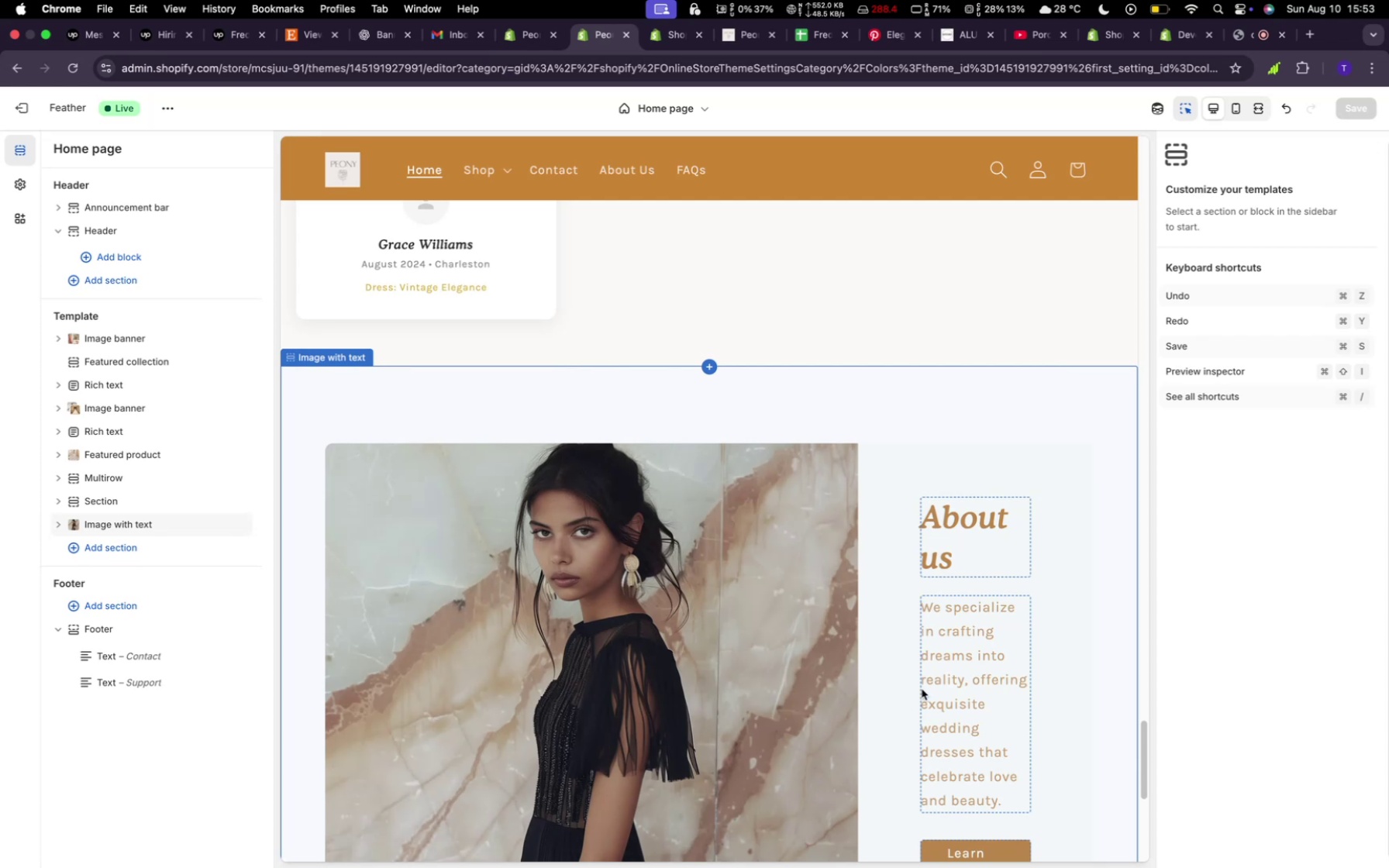 
left_click([950, 681])
 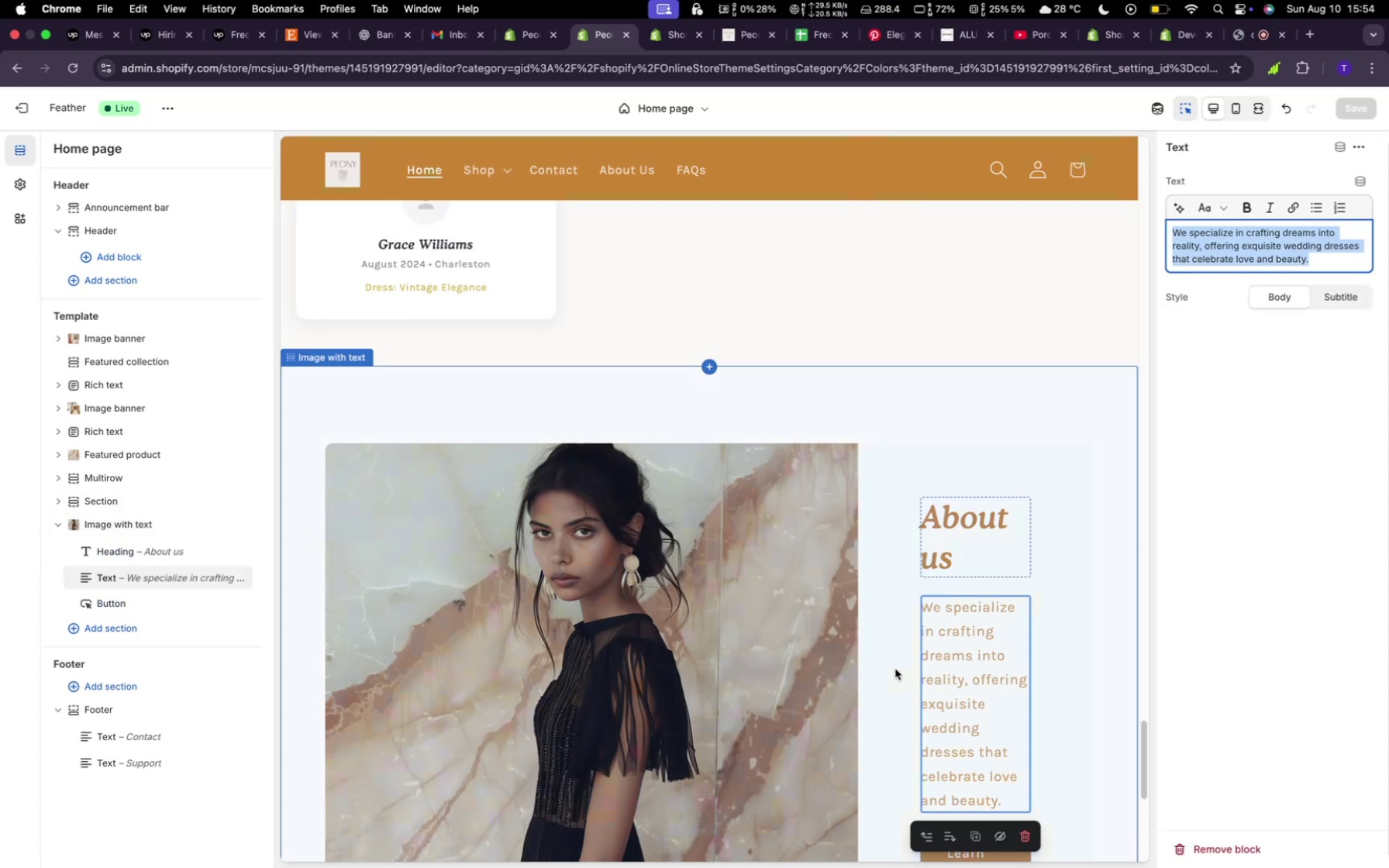 
scroll: coordinate [899, 634], scroll_direction: down, amount: 2.0
 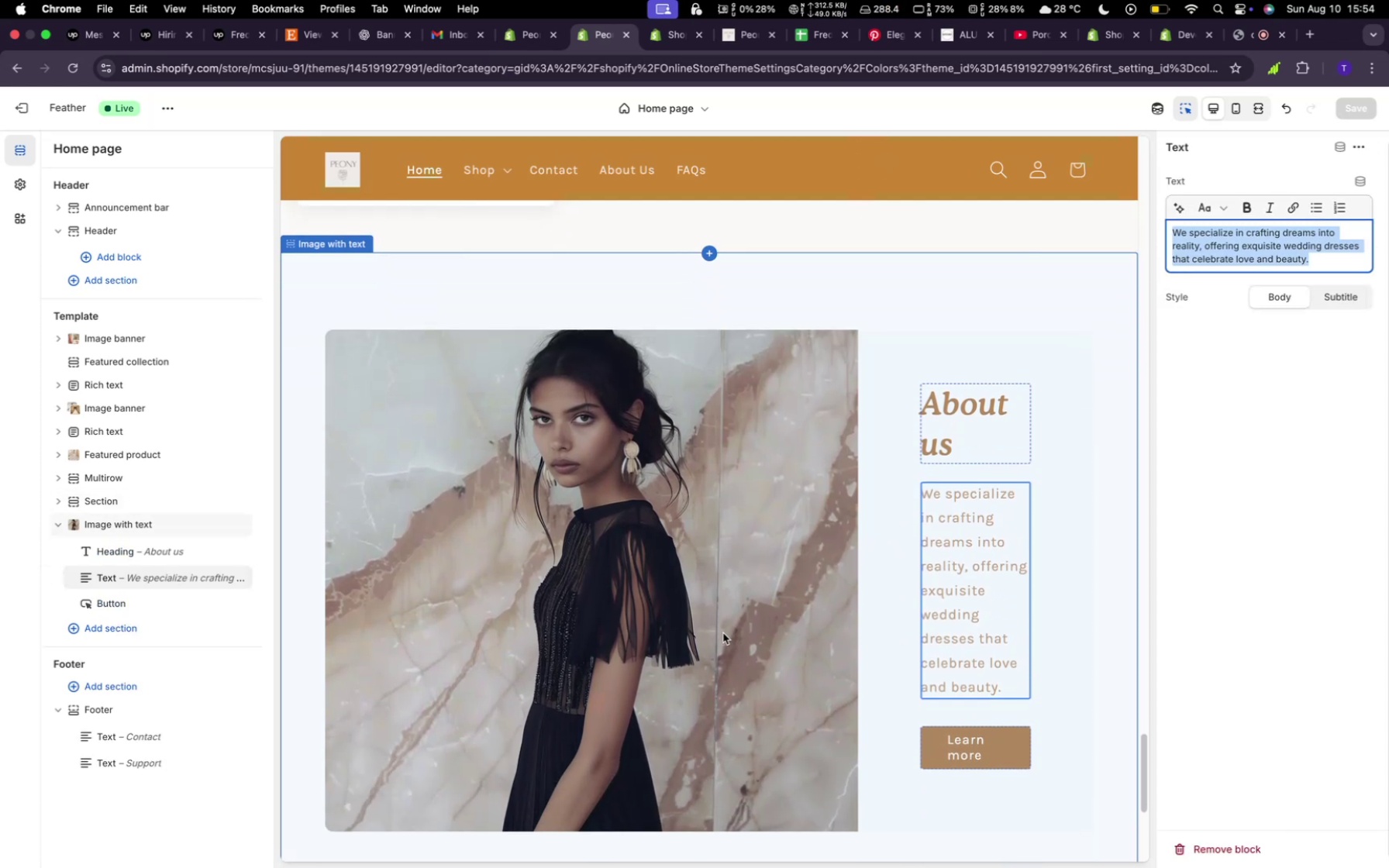 
left_click([723, 633])
 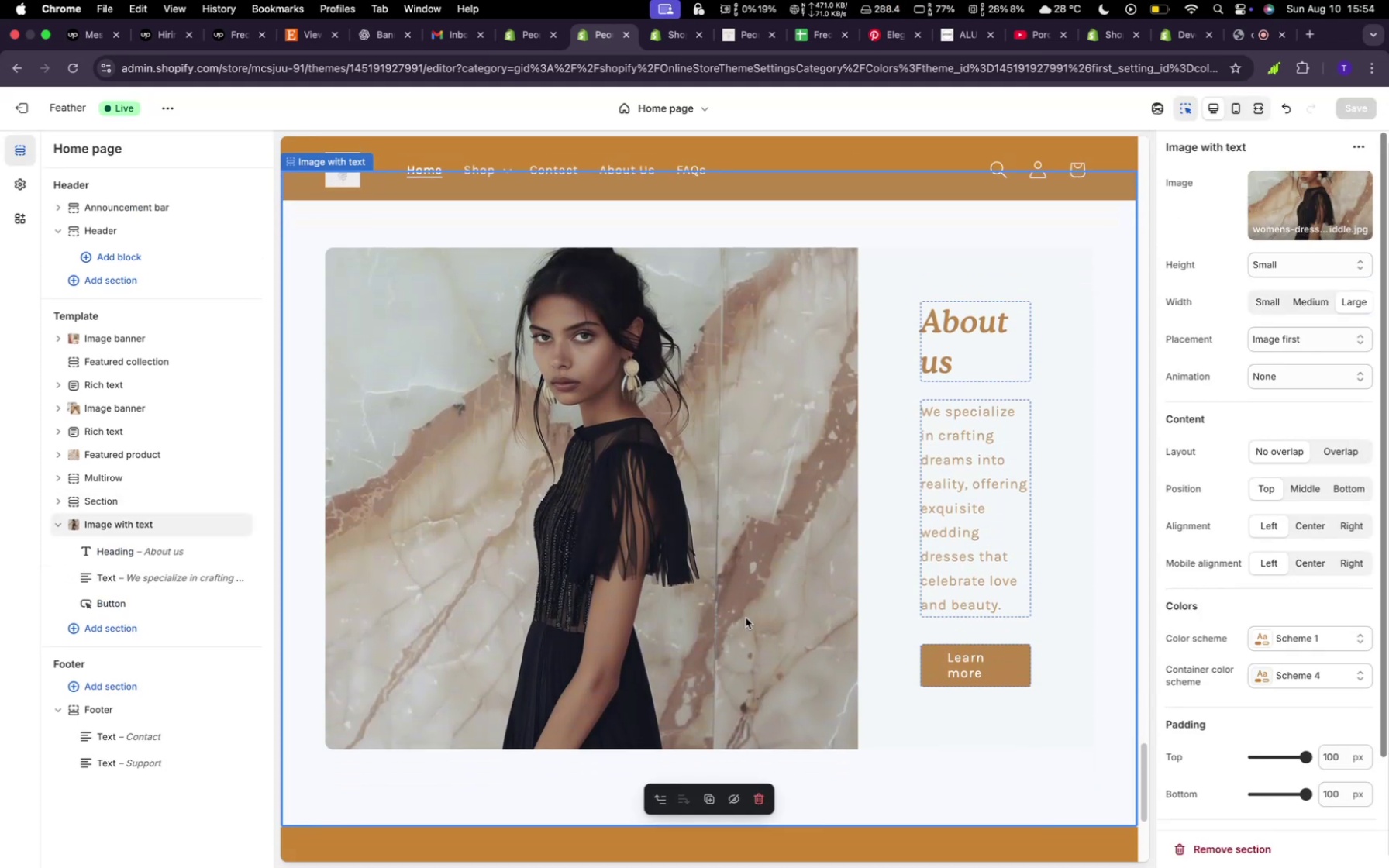 
double_click([746, 618])
 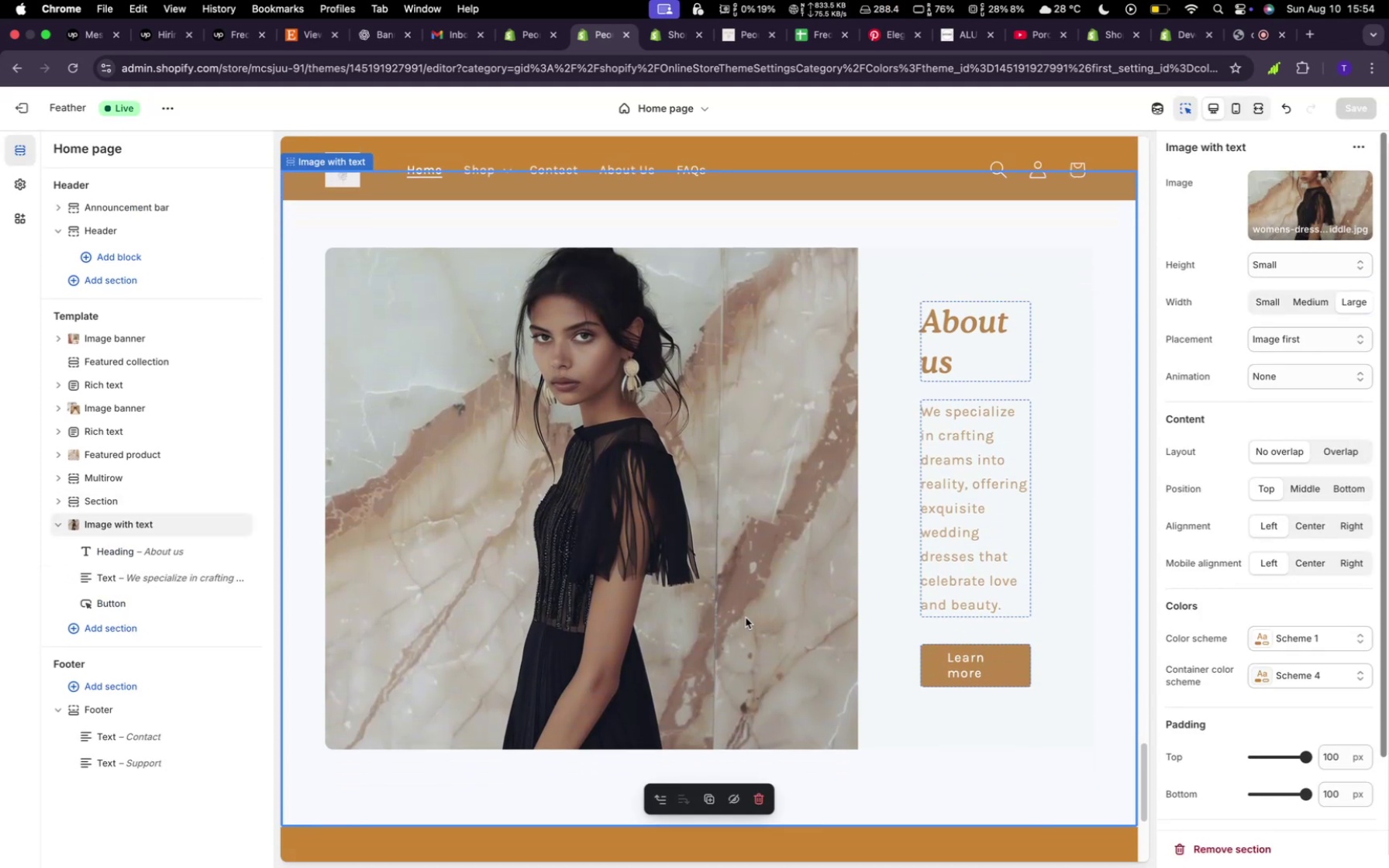 
double_click([746, 618])
 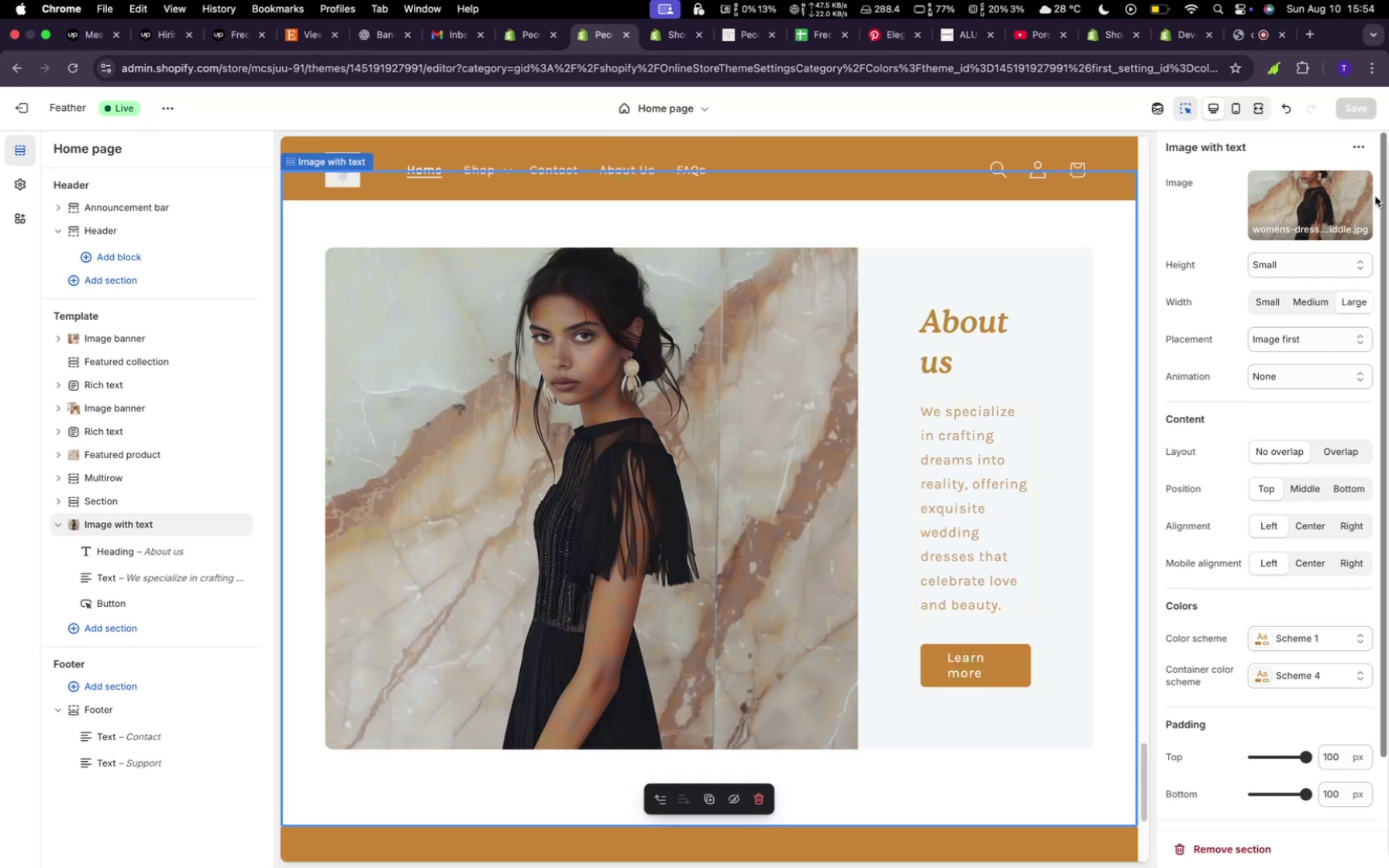 
left_click([1349, 202])
 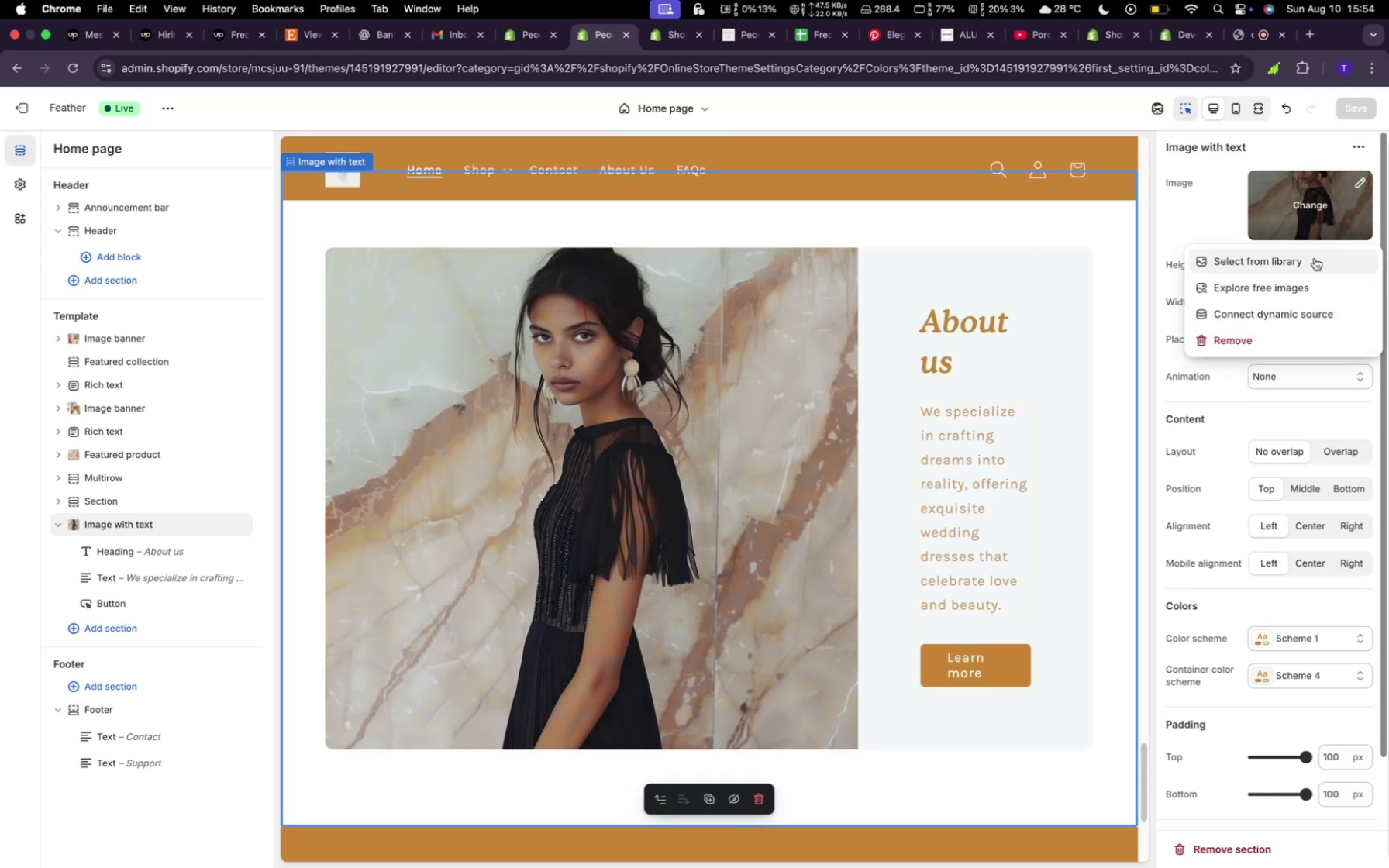 
left_click([1311, 264])
 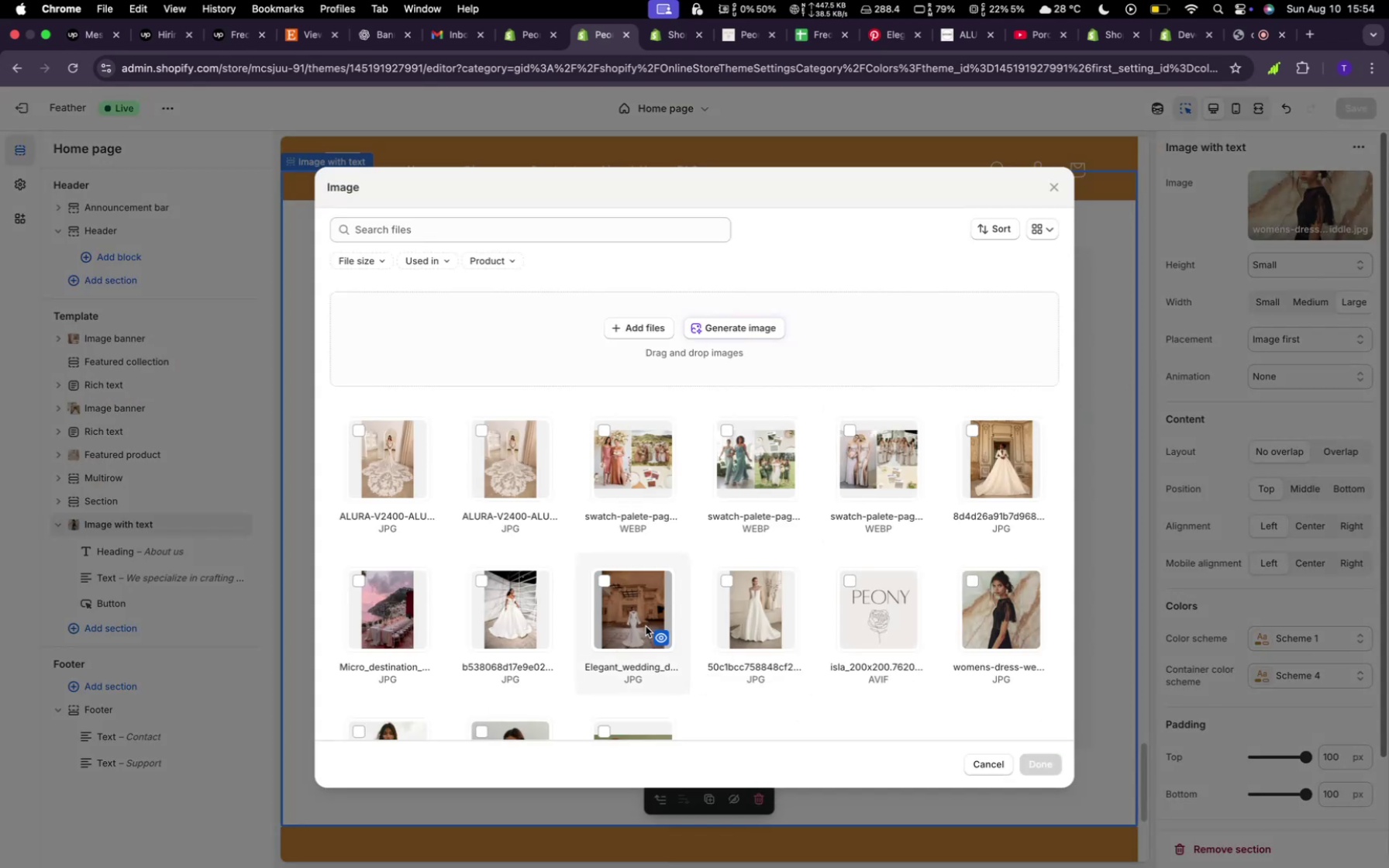 
wait(5.85)
 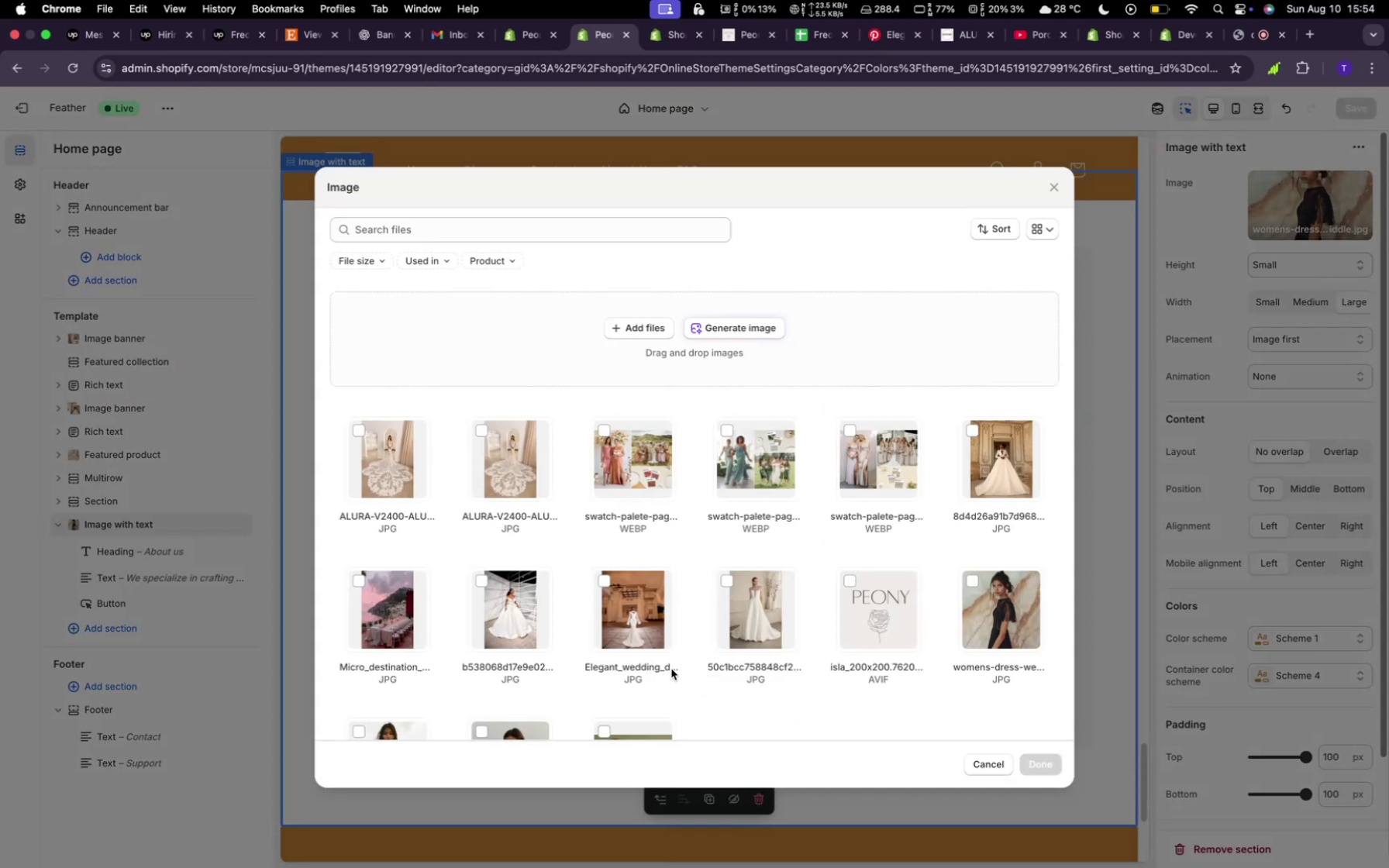 
scroll: coordinate [650, 617], scroll_direction: down, amount: 8.0
 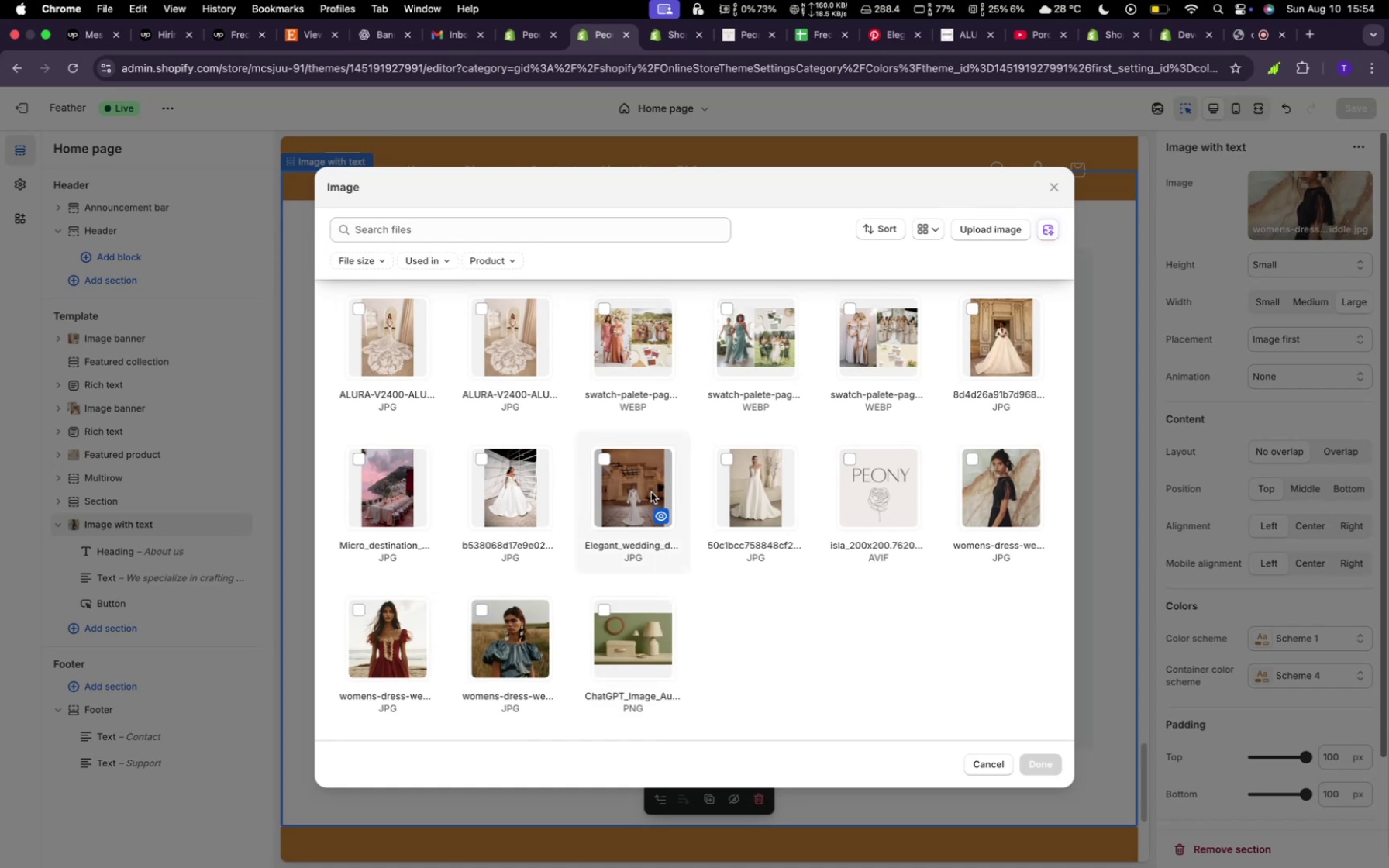 
left_click([739, 506])
 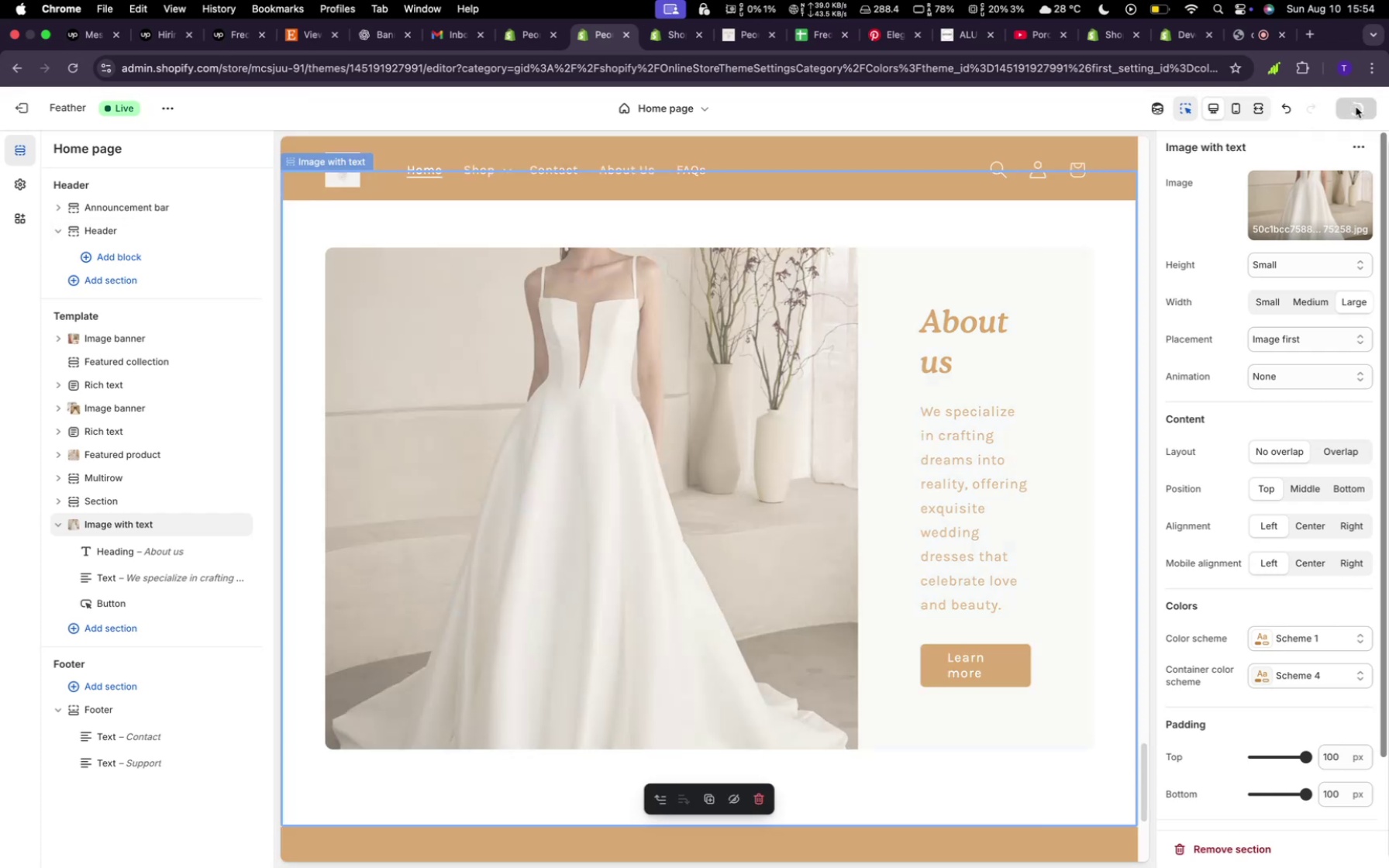 
wait(15.15)
 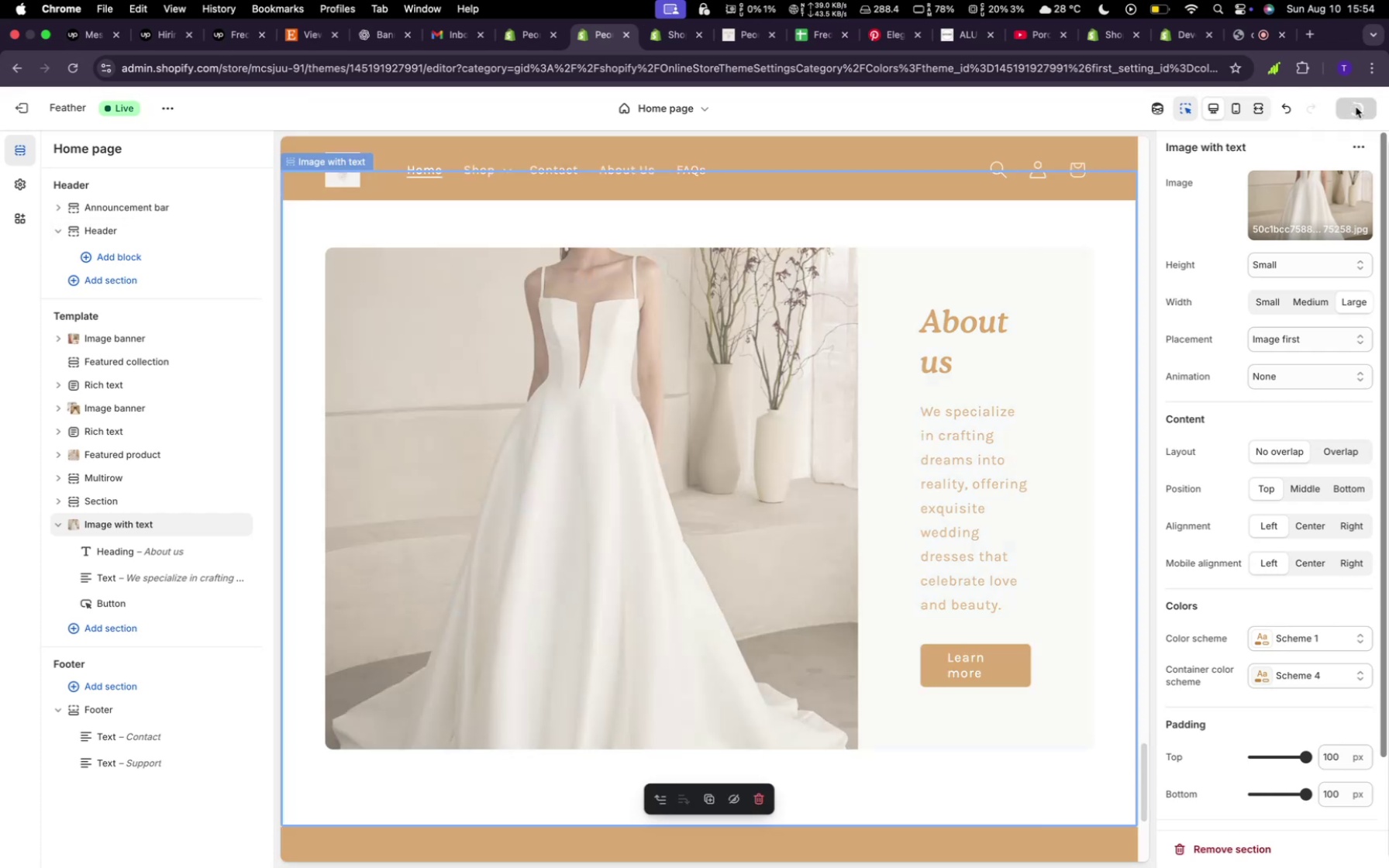 
left_click([74, 60])
 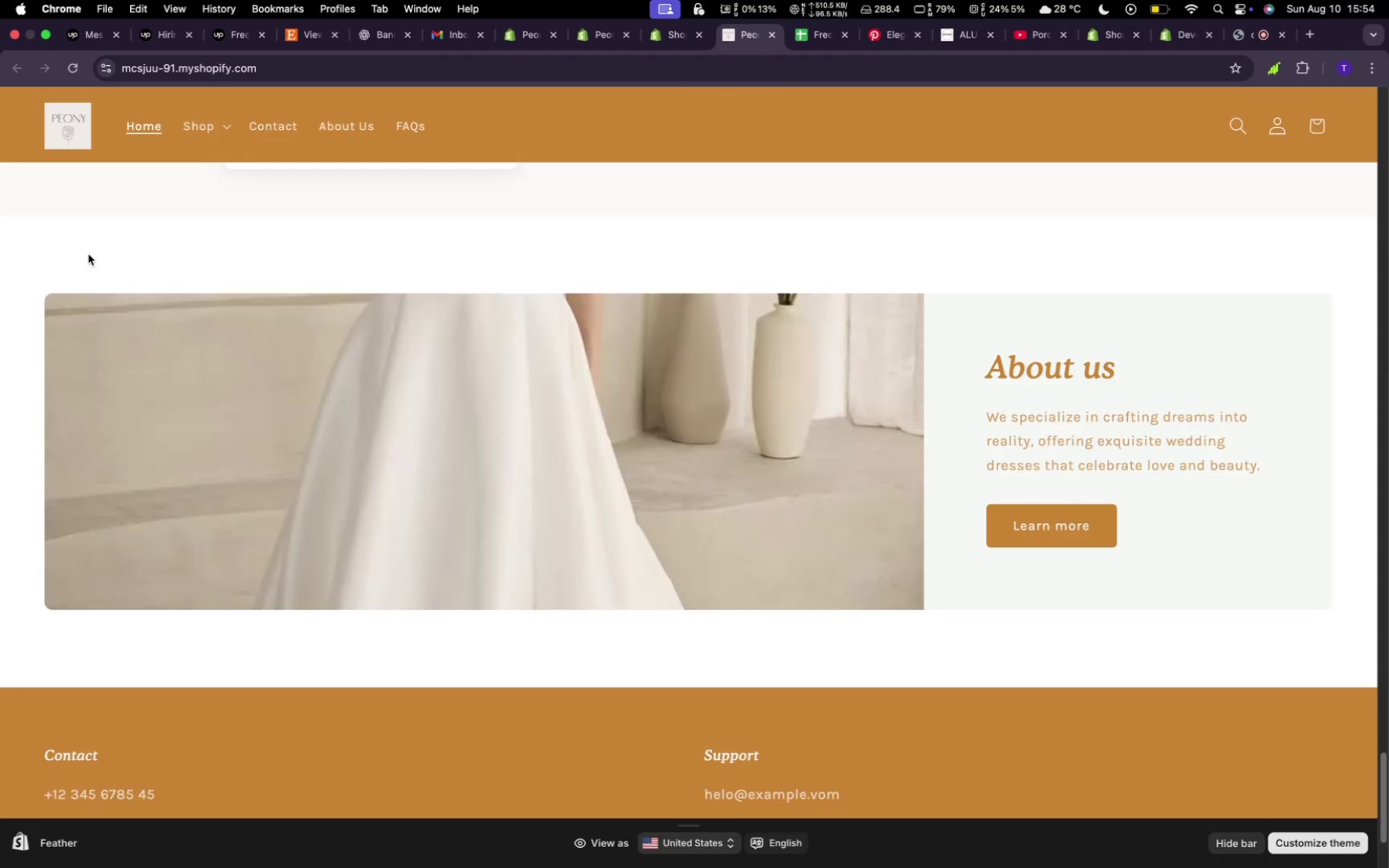 
wait(9.11)
 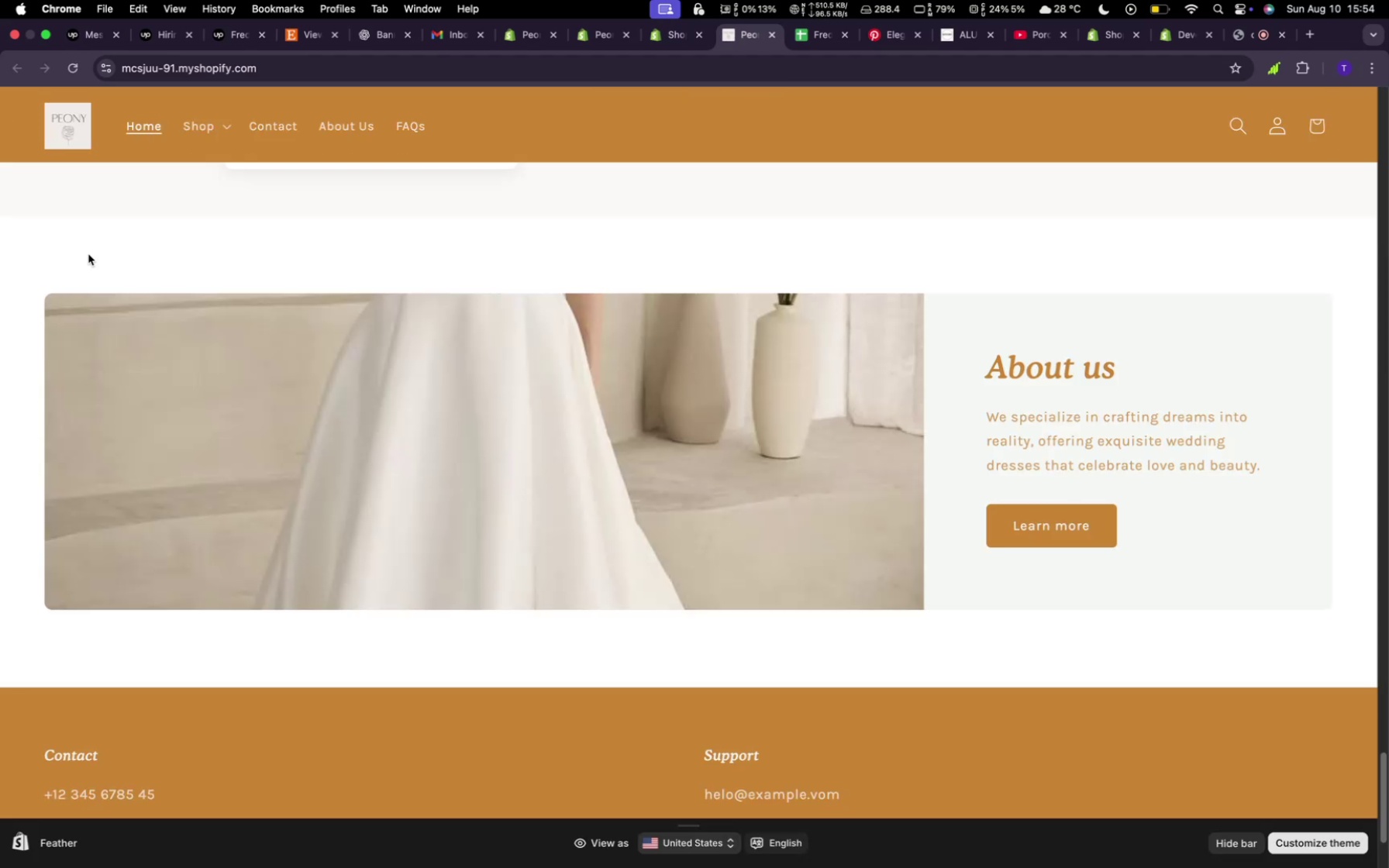 
left_click([622, 37])
 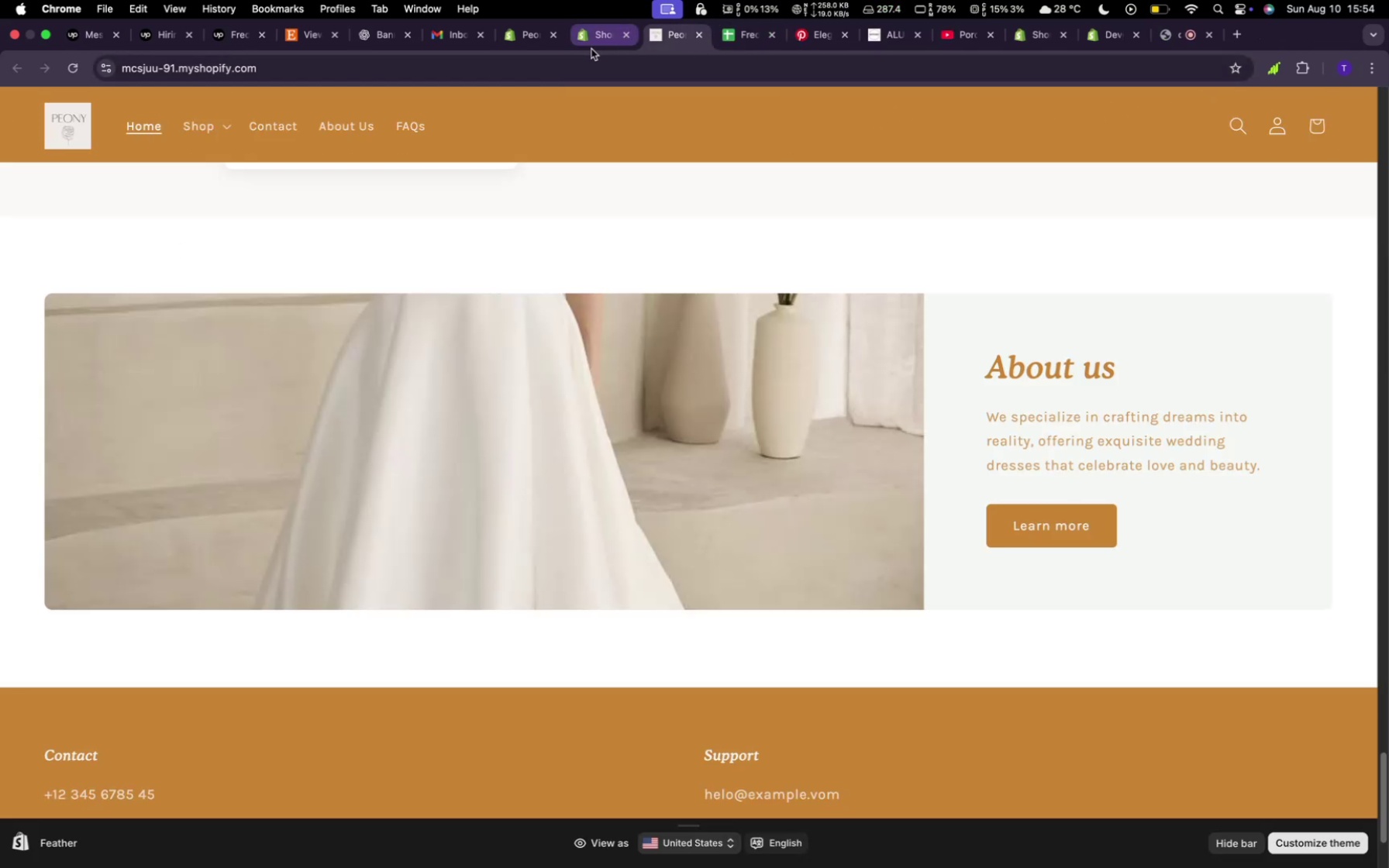 
left_click([598, 37])
 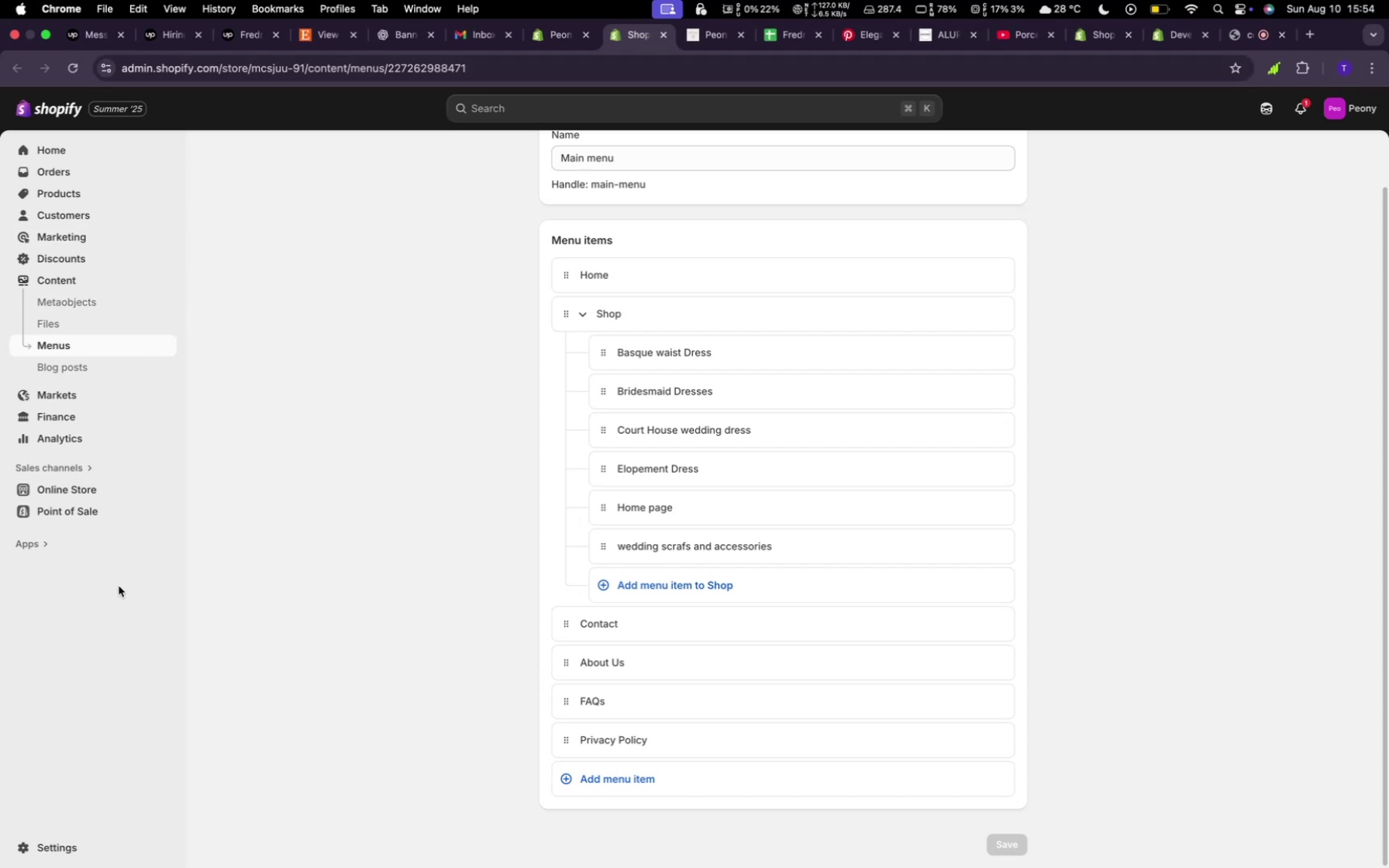 
mouse_move([101, 463])
 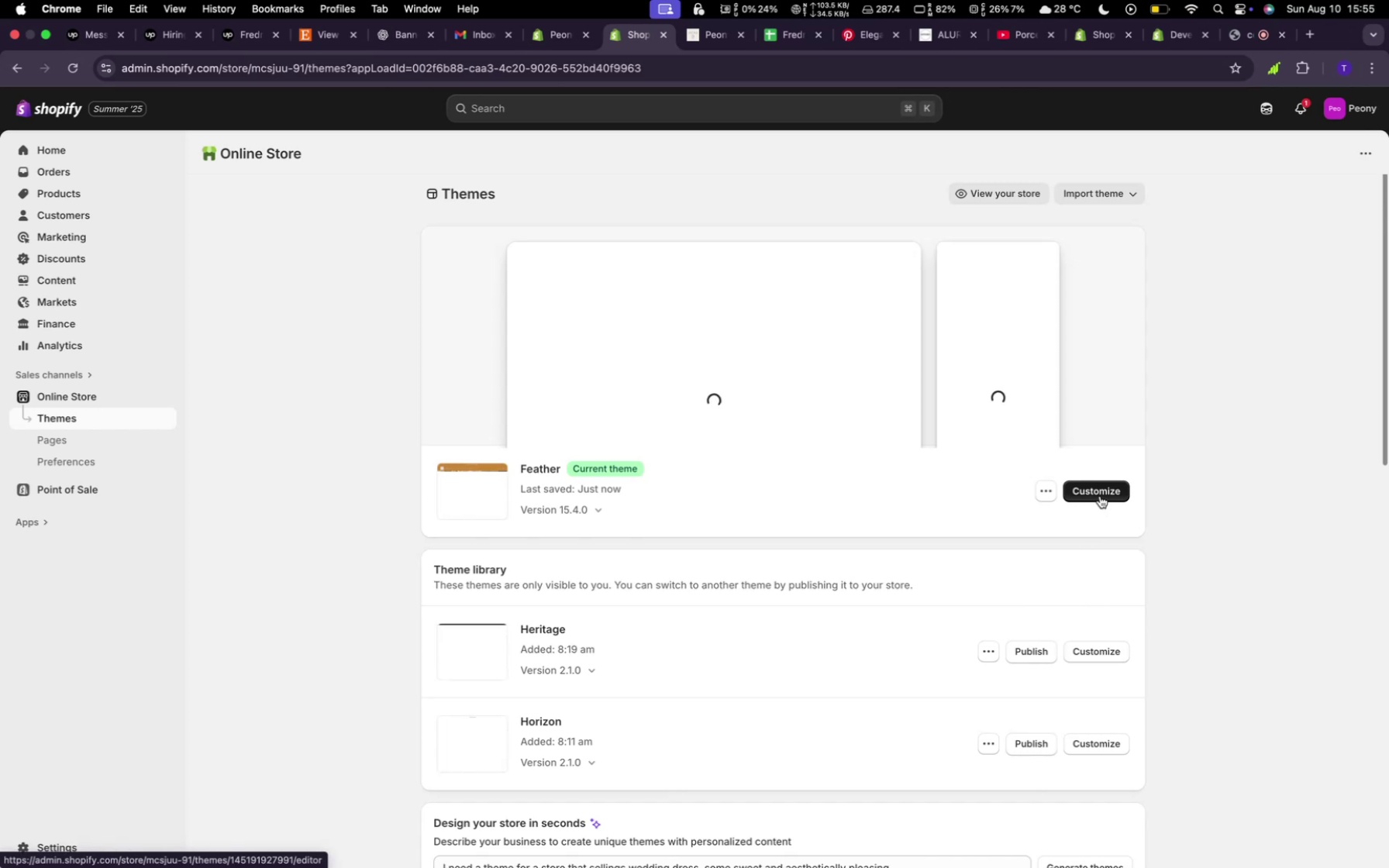 
wait(11.44)
 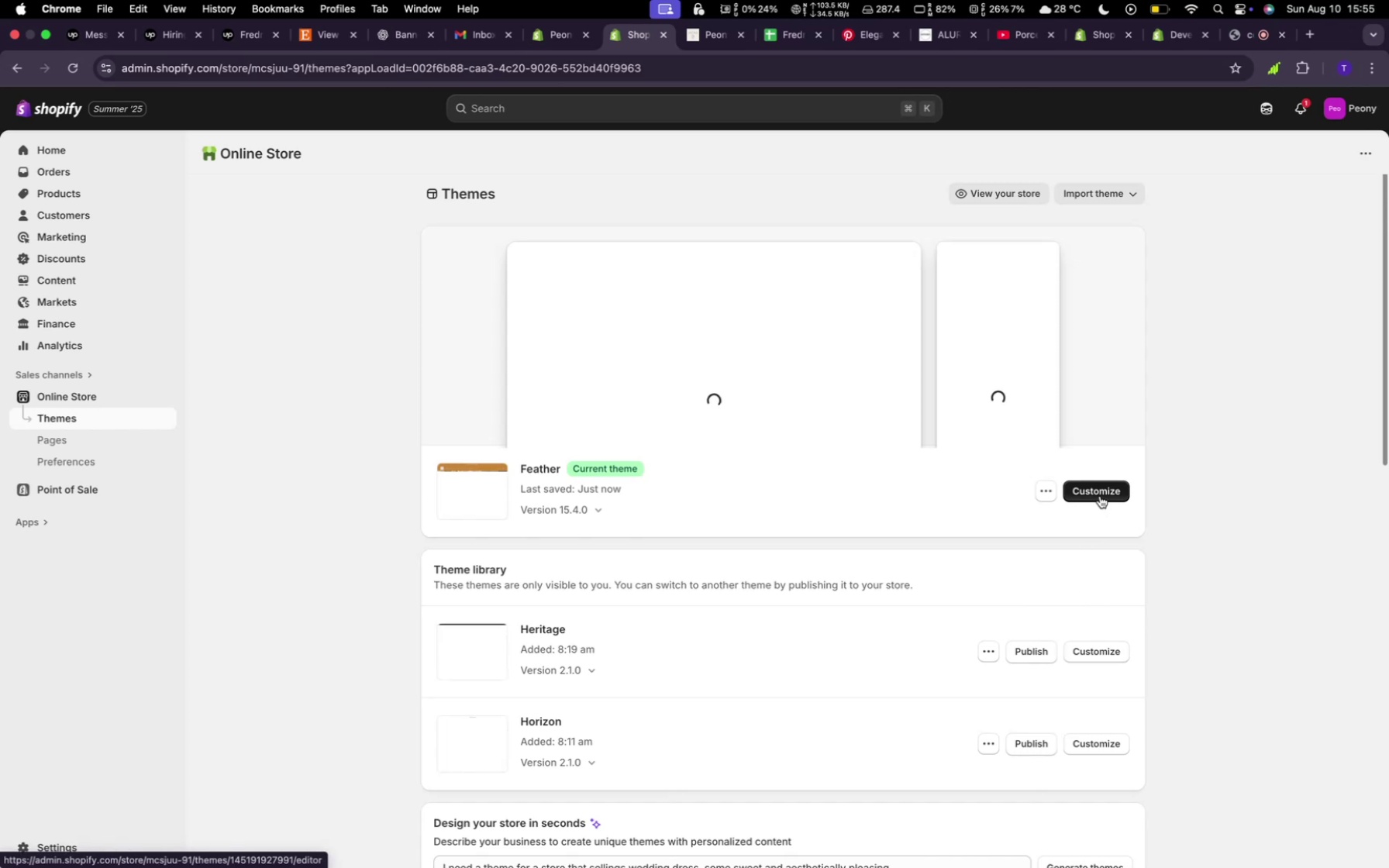 
left_click([1094, 537])
 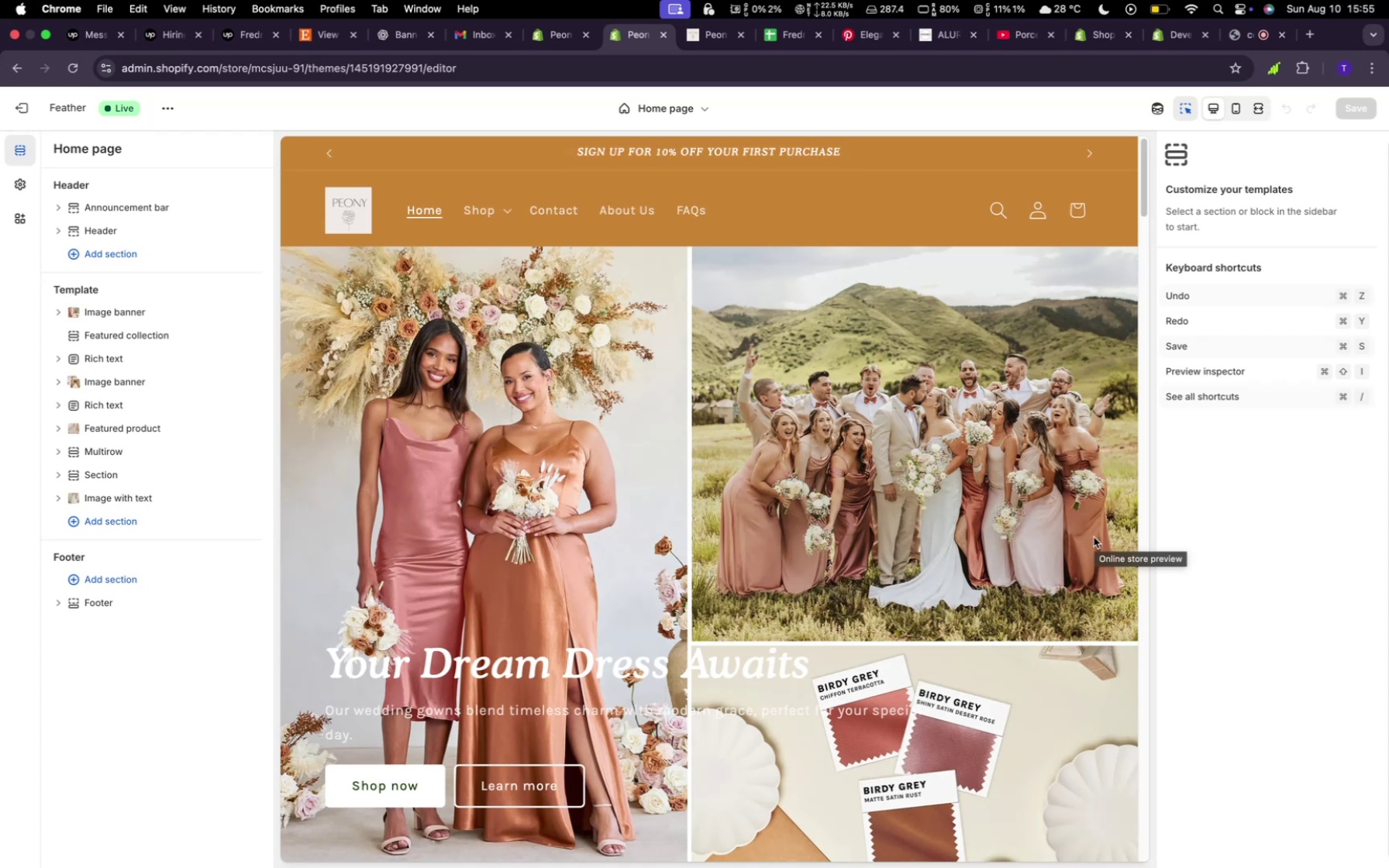 
wait(26.01)
 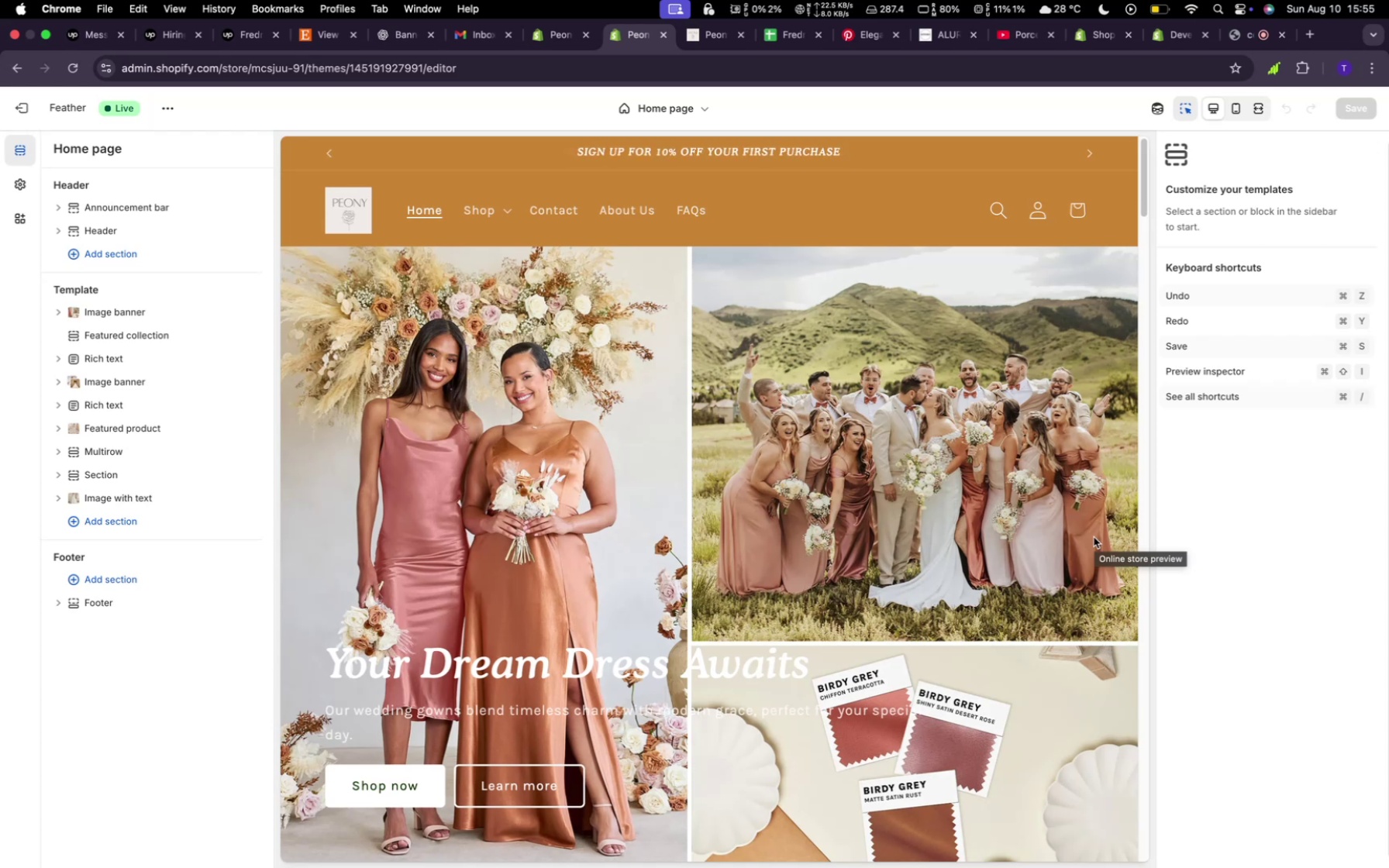 
scroll: coordinate [836, 618], scroll_direction: down, amount: 6.0
 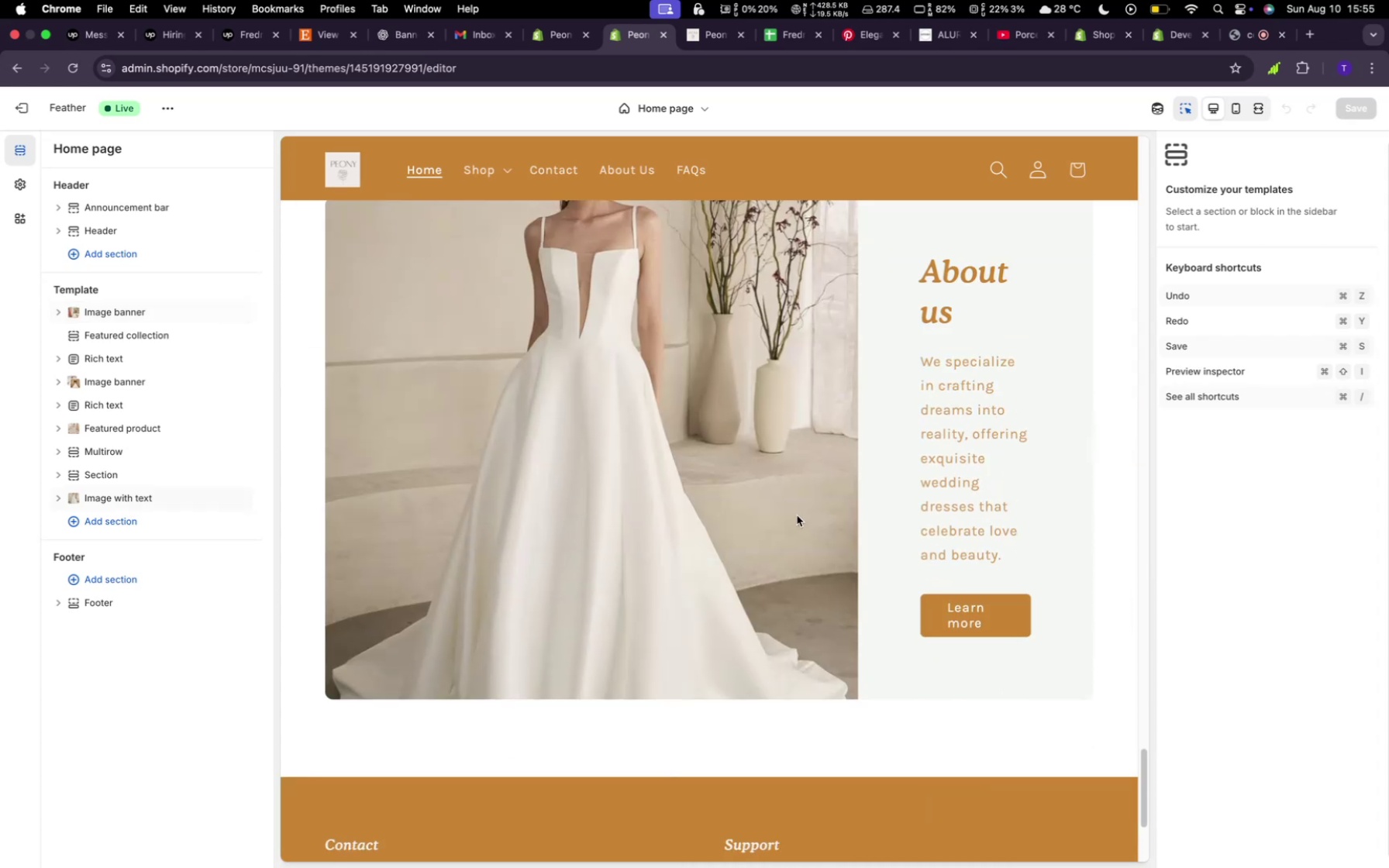 
left_click([797, 515])
 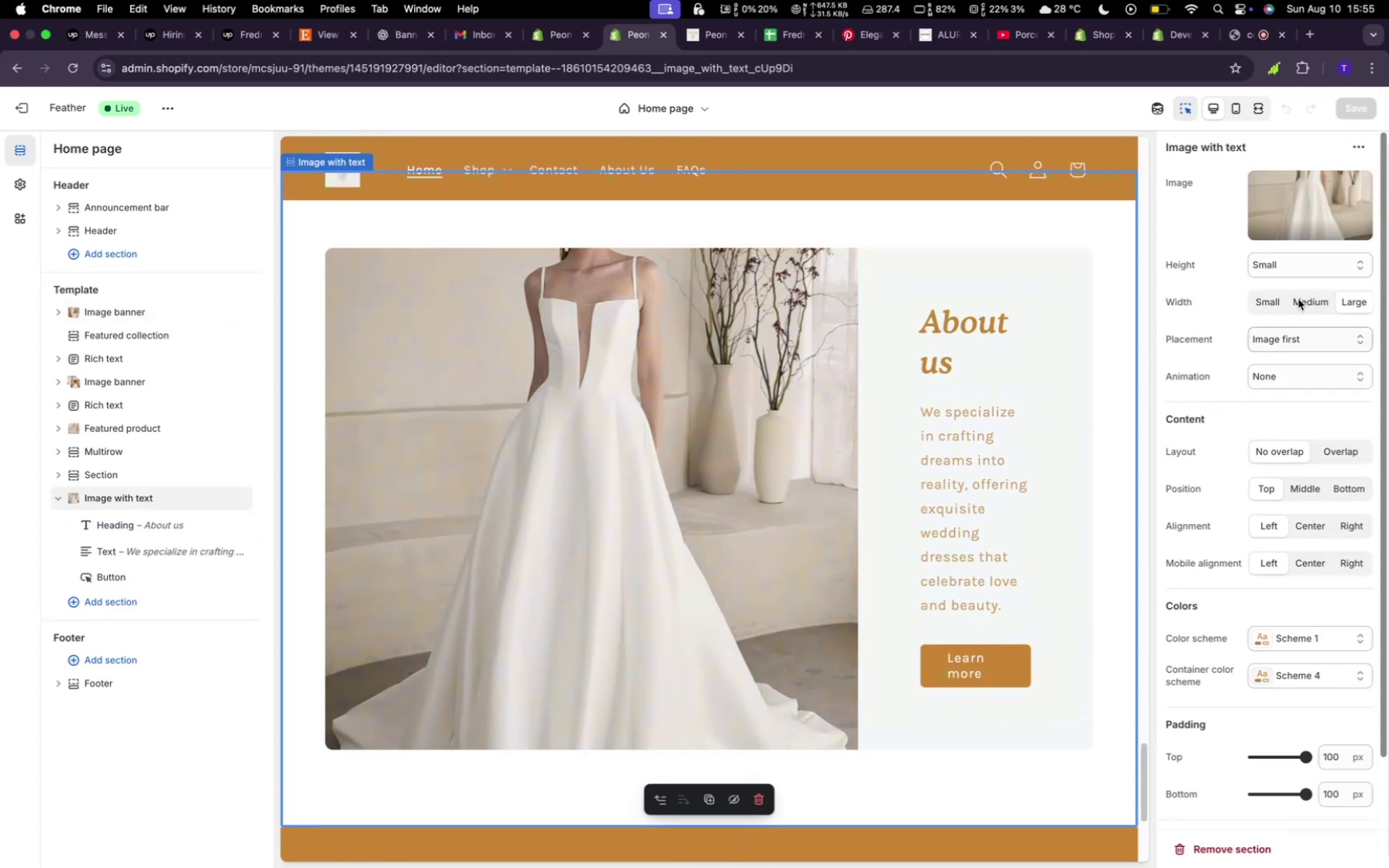 
left_click([1384, 155])
 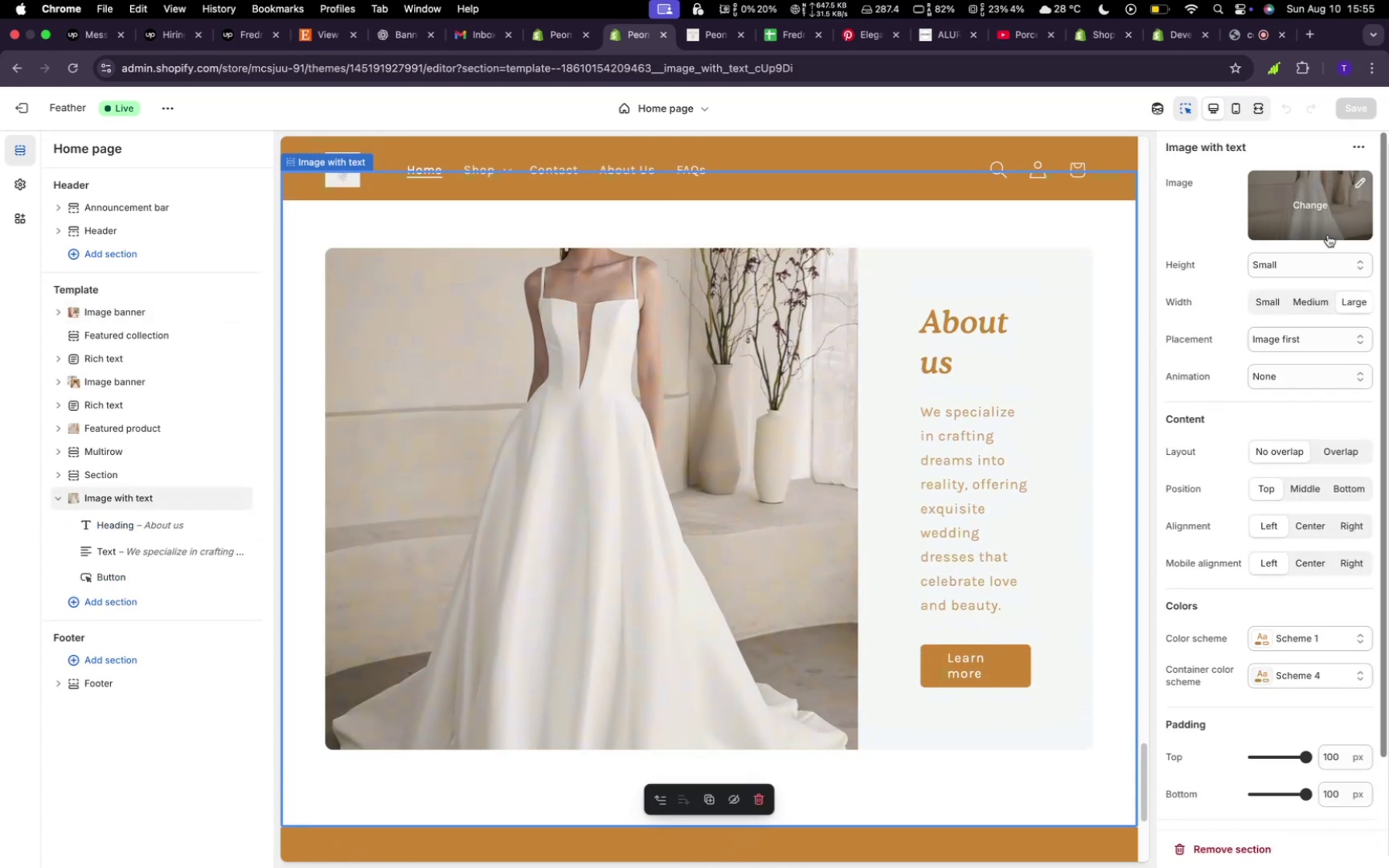 
left_click([1328, 235])
 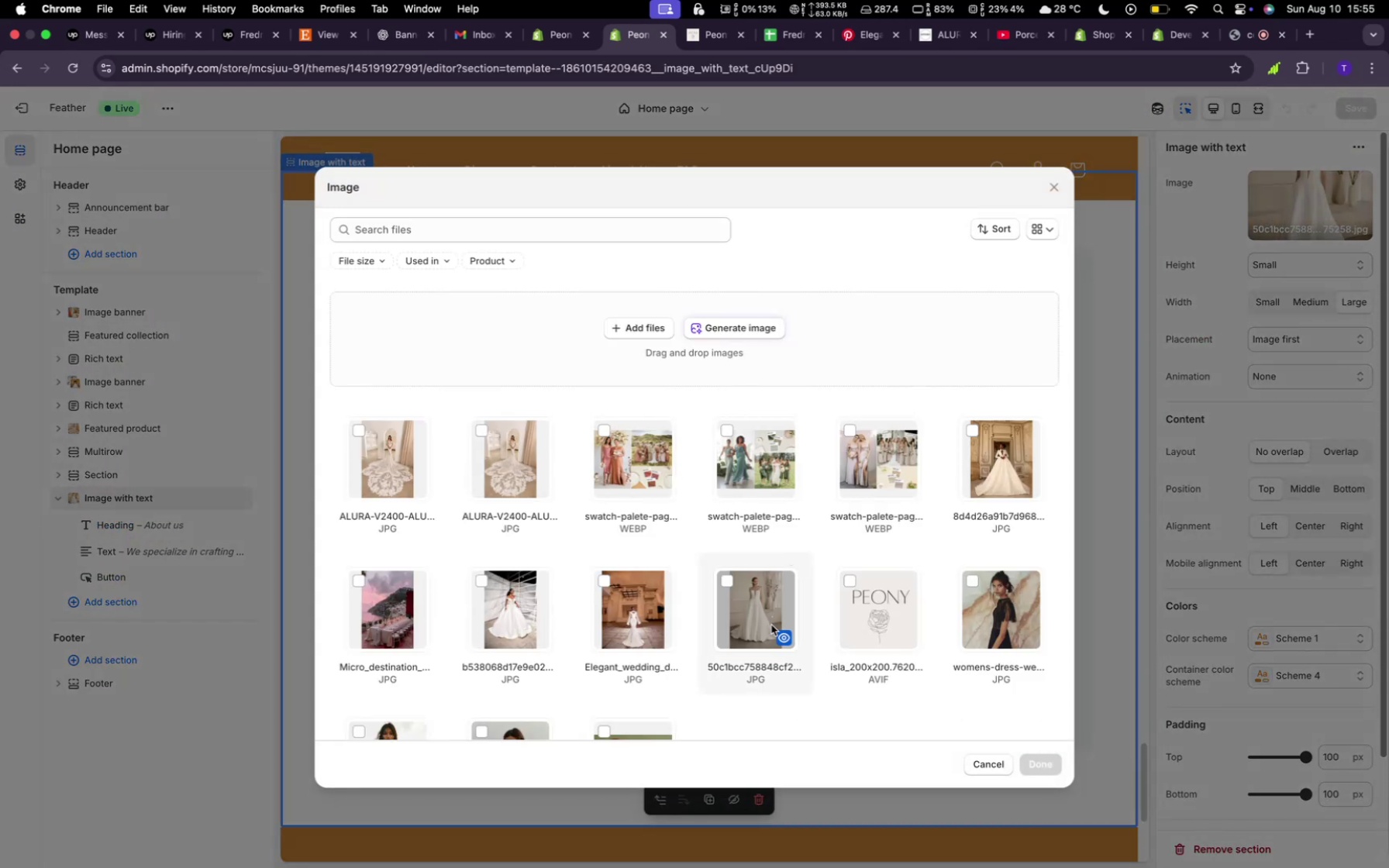 
scroll: coordinate [773, 629], scroll_direction: up, amount: 5.0
 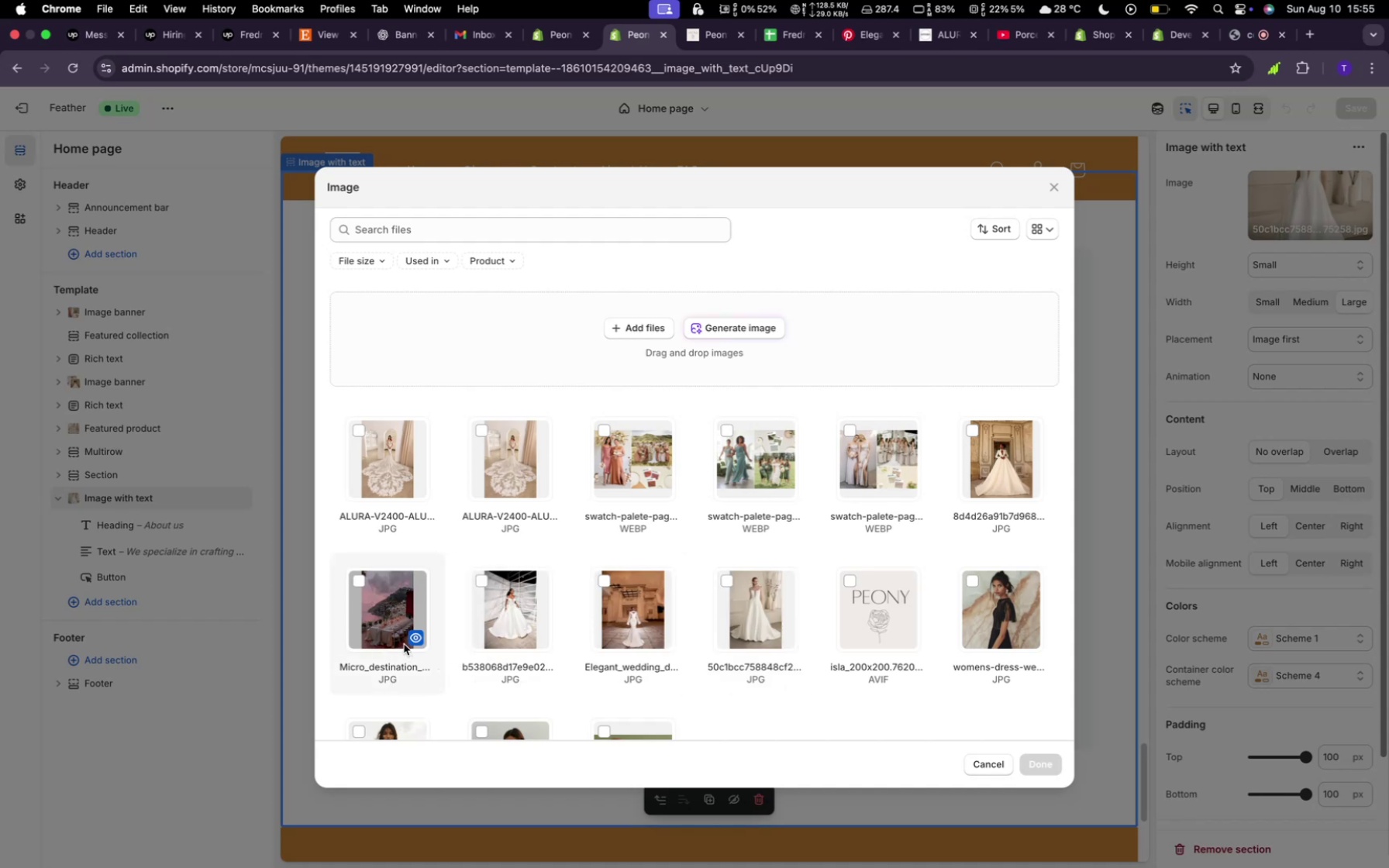 
left_click([402, 636])
 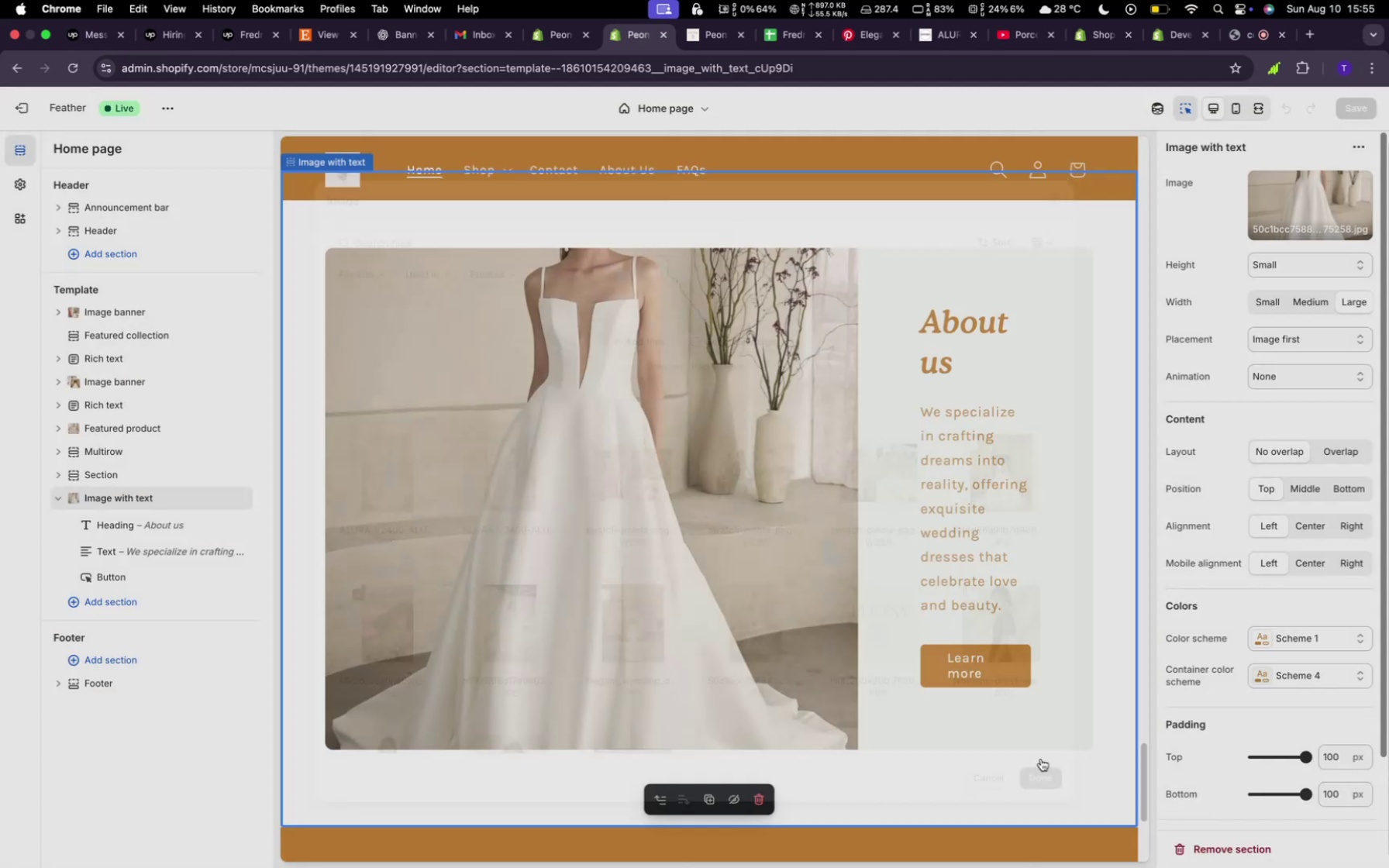 
wait(8.04)
 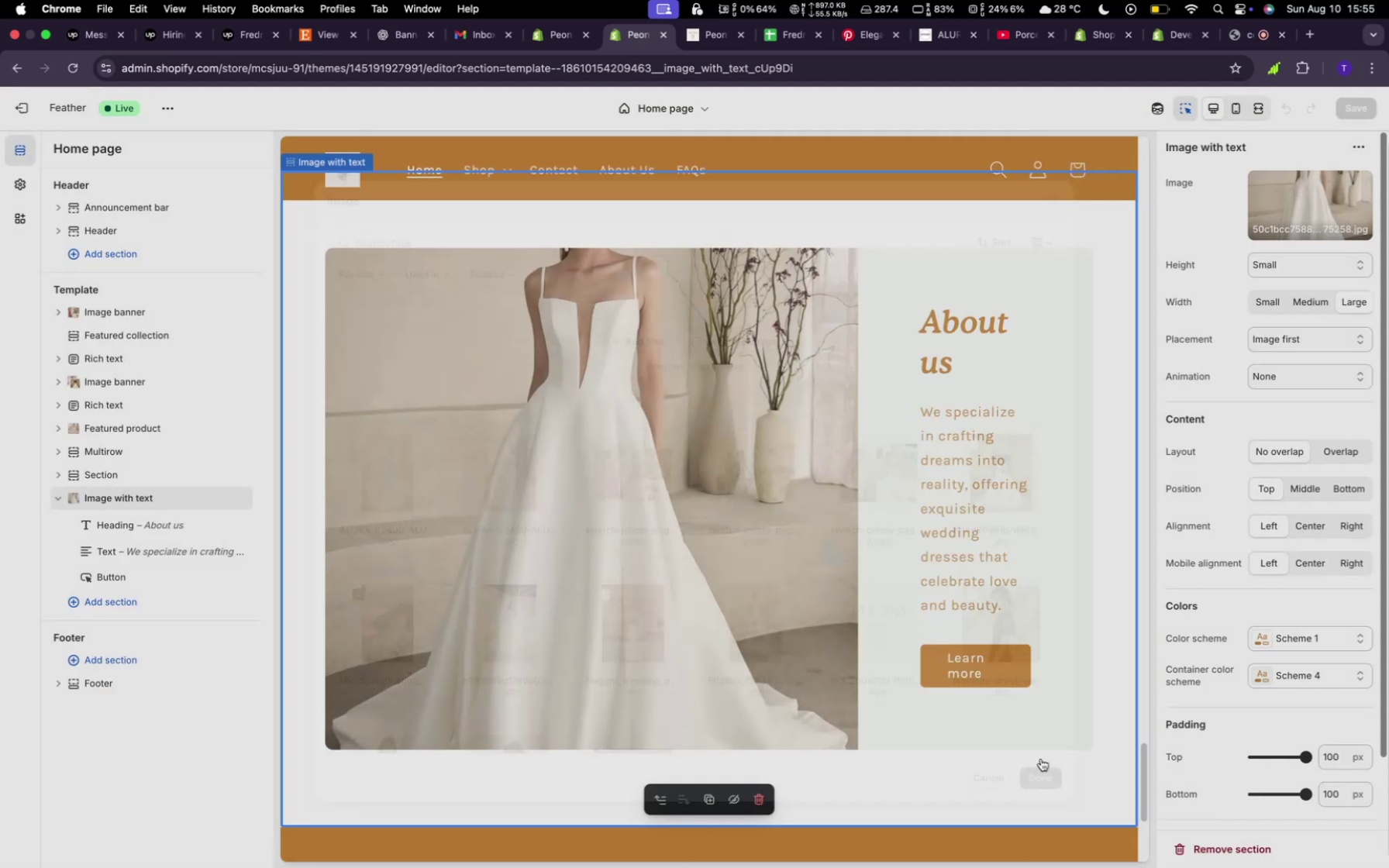 
left_click([1360, 100])
 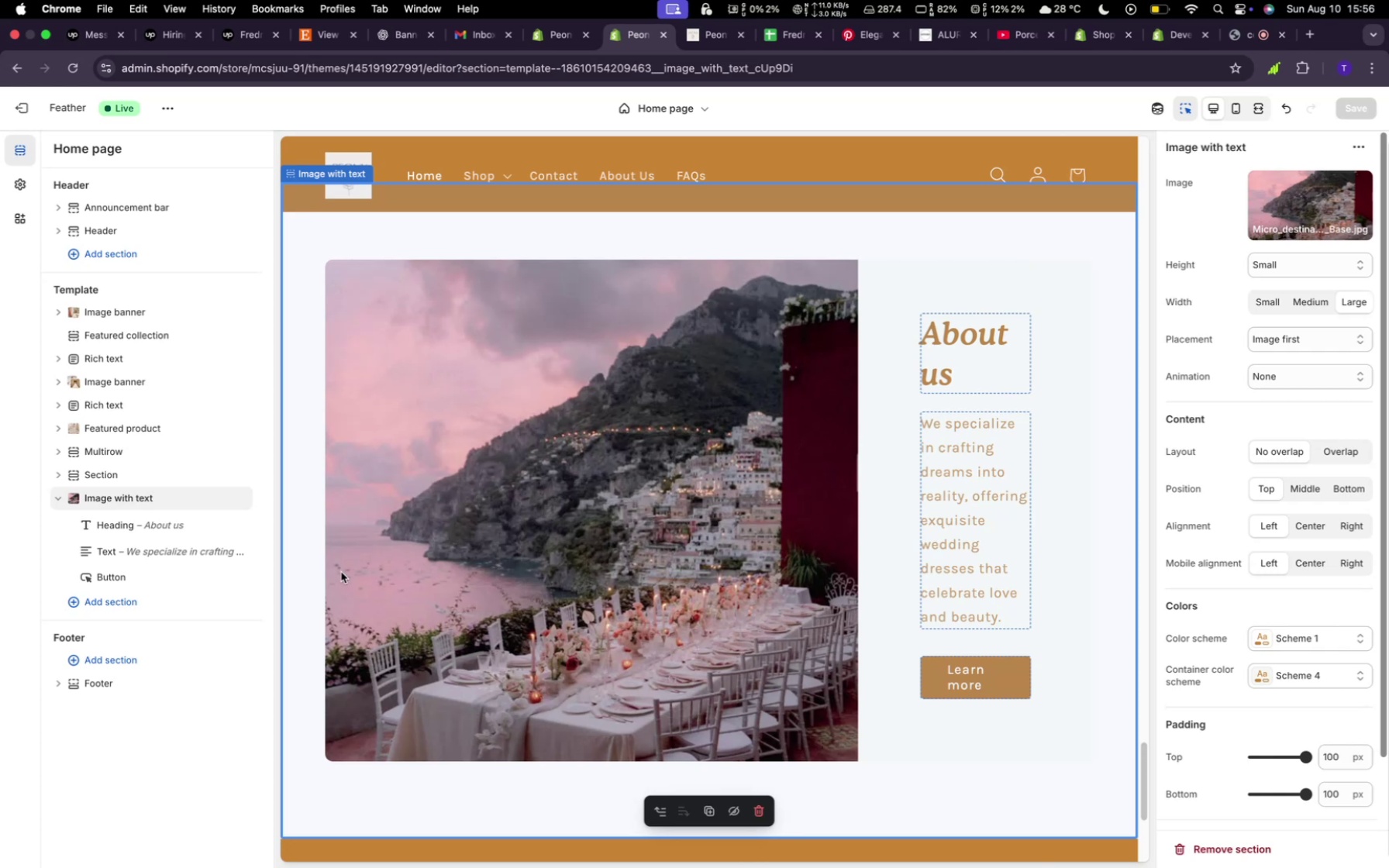 
wait(32.76)
 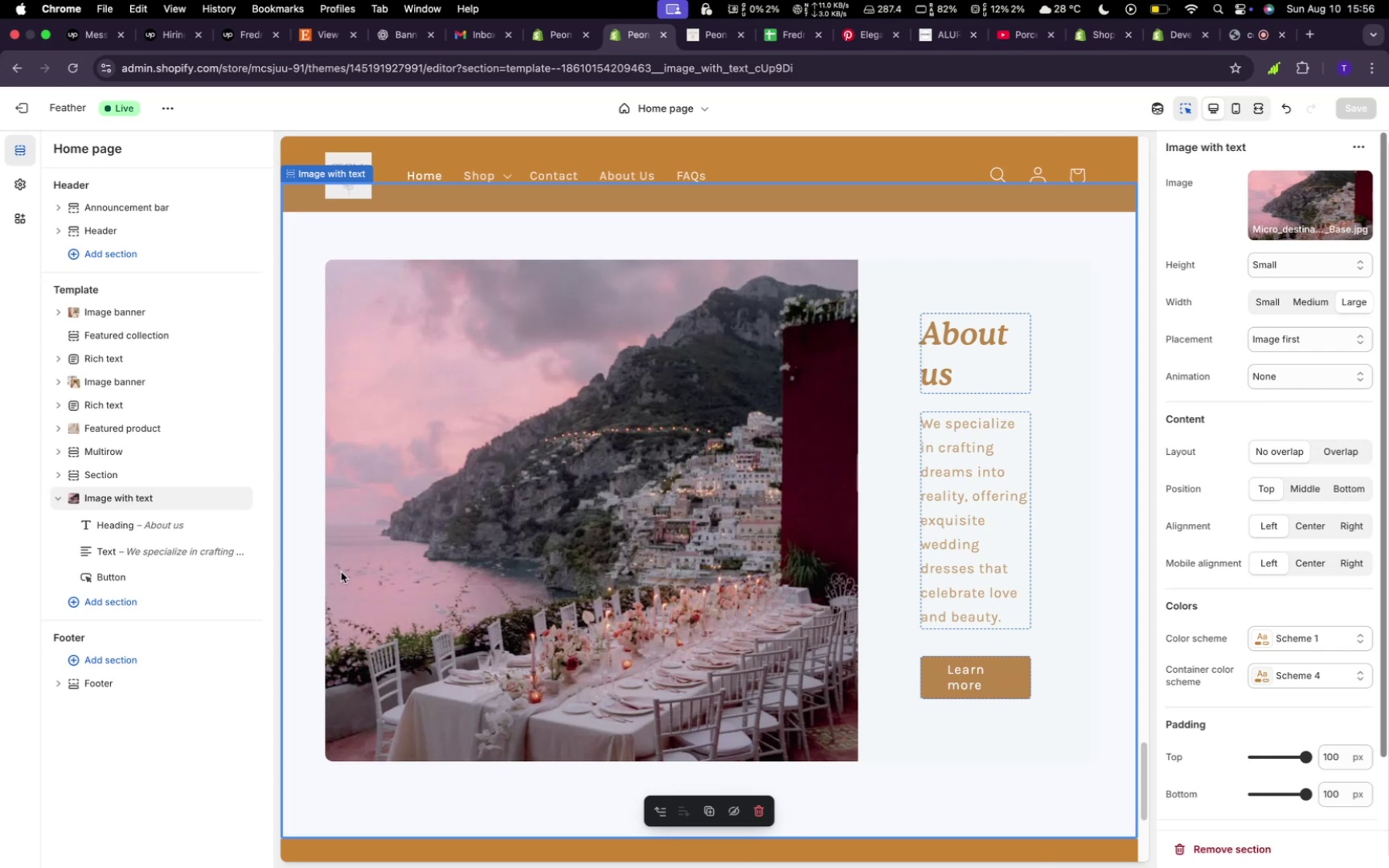 
left_click([707, 40])
 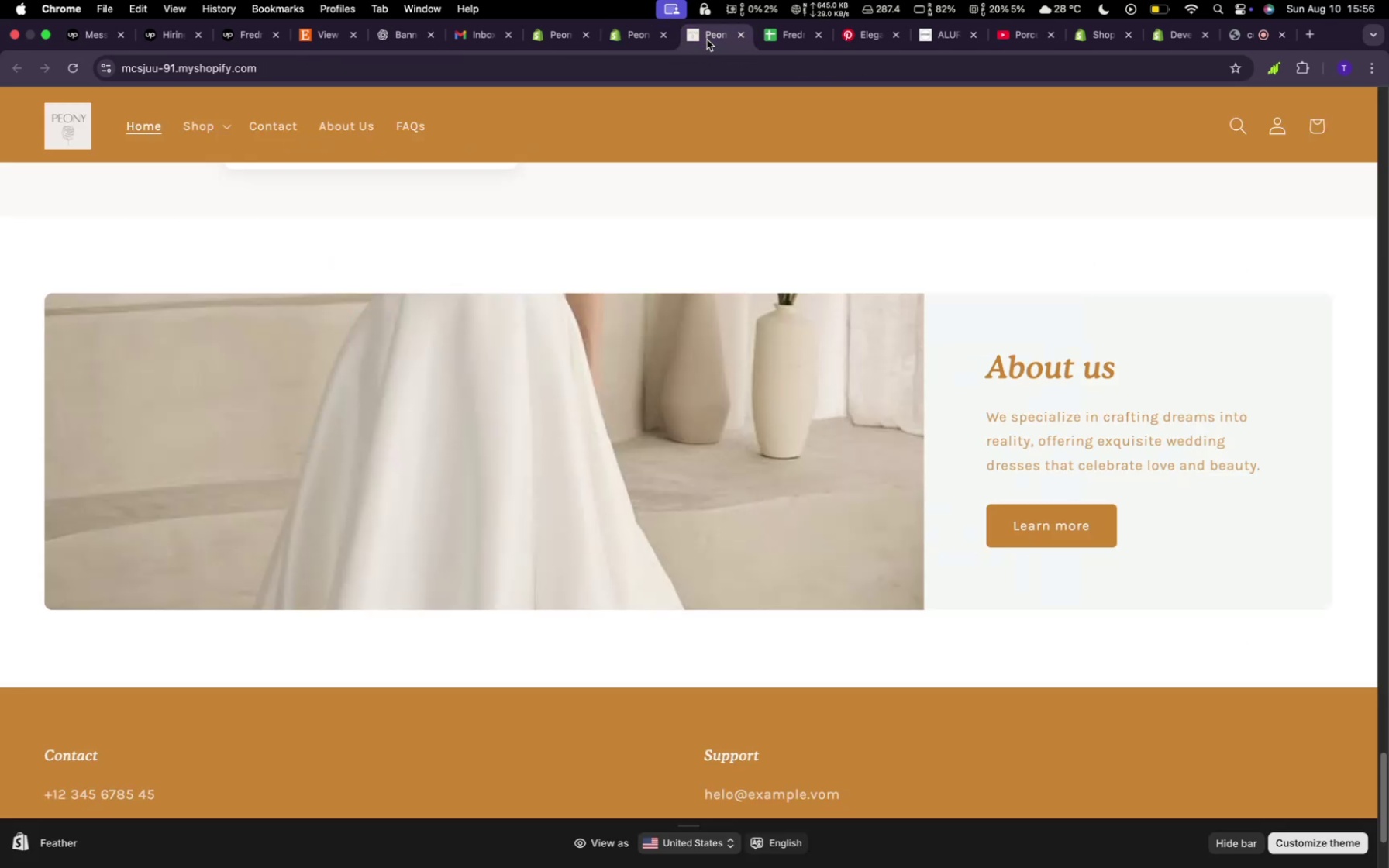 
wait(9.75)
 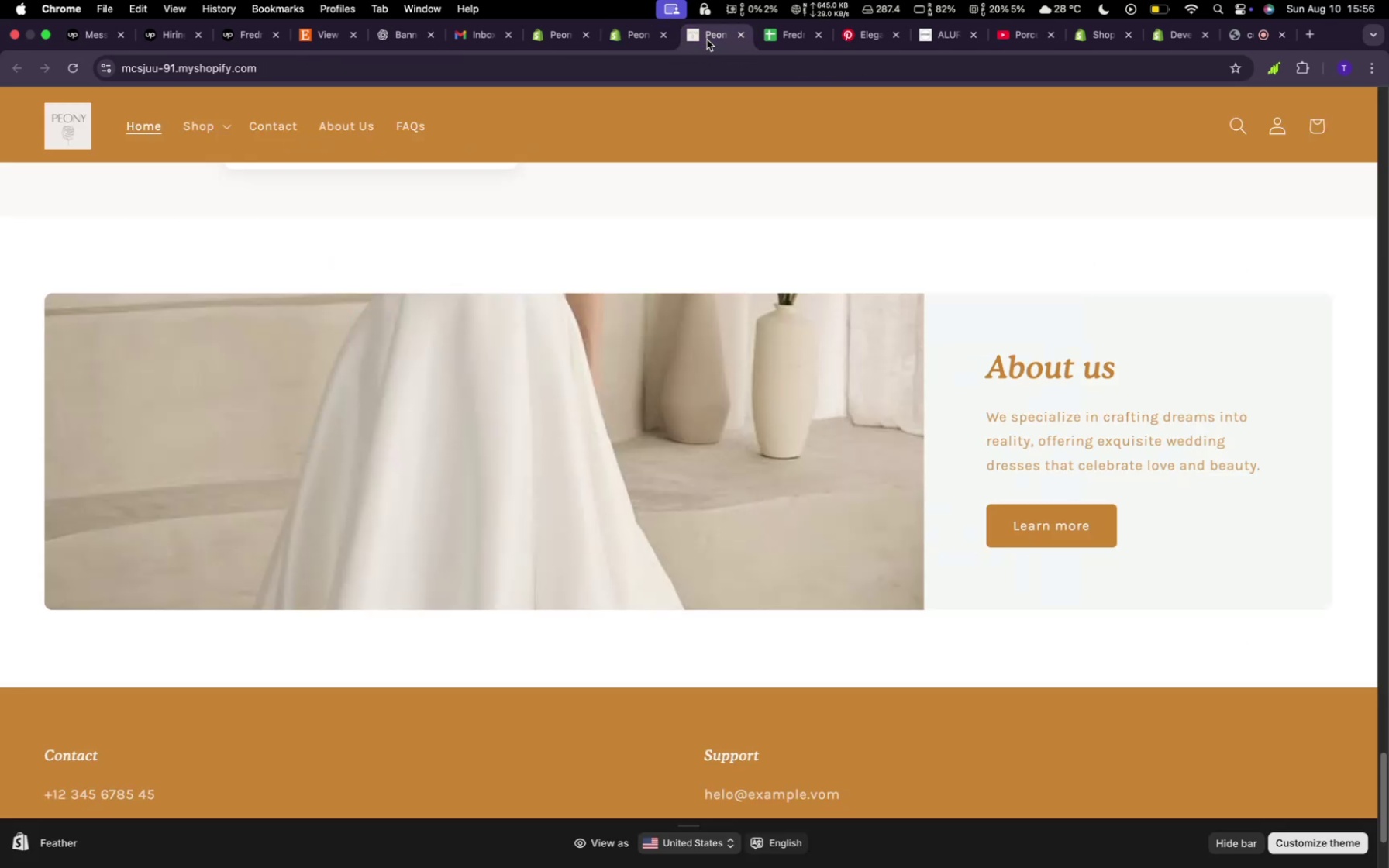 
left_click([77, 70])
 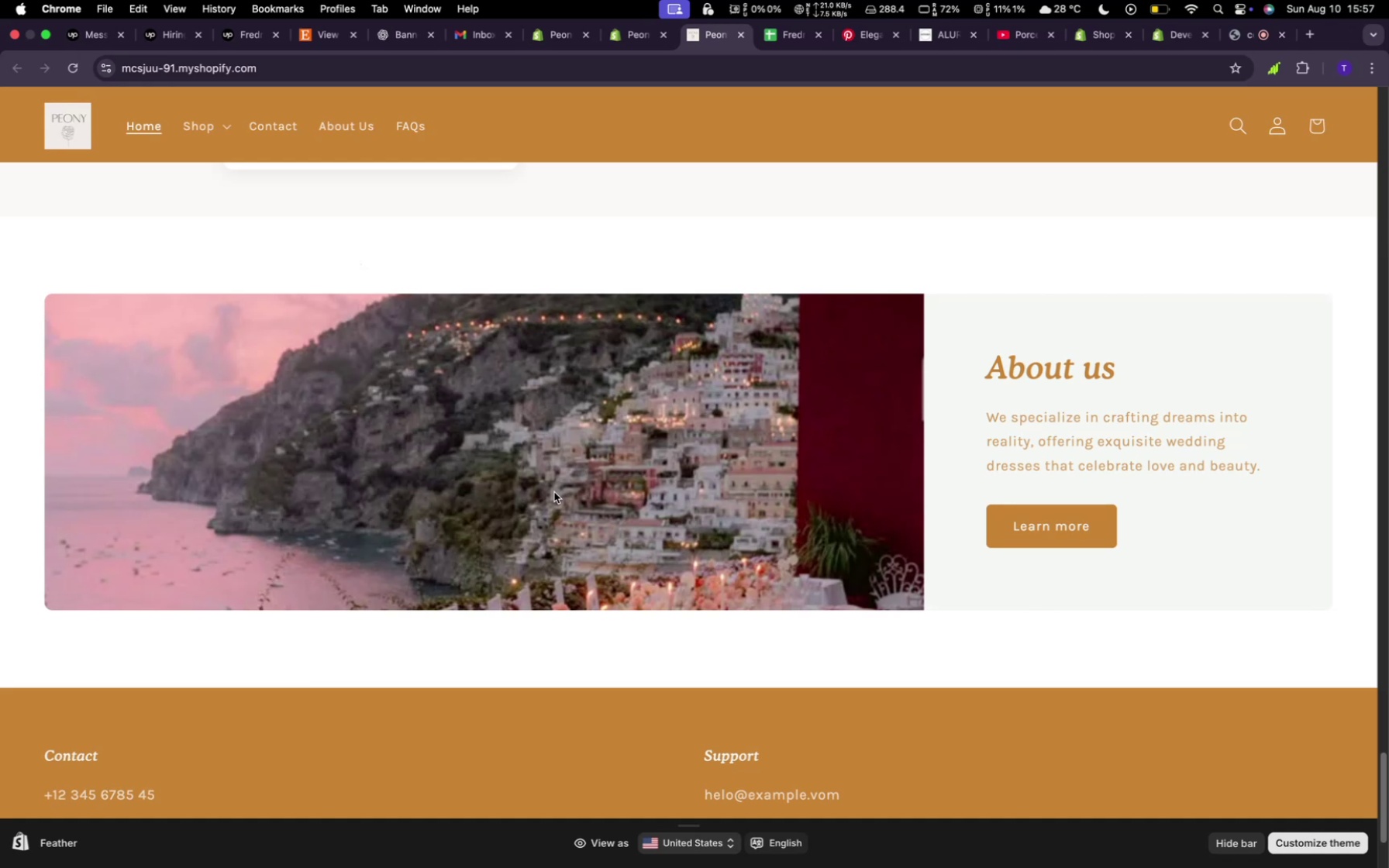 
wait(24.84)
 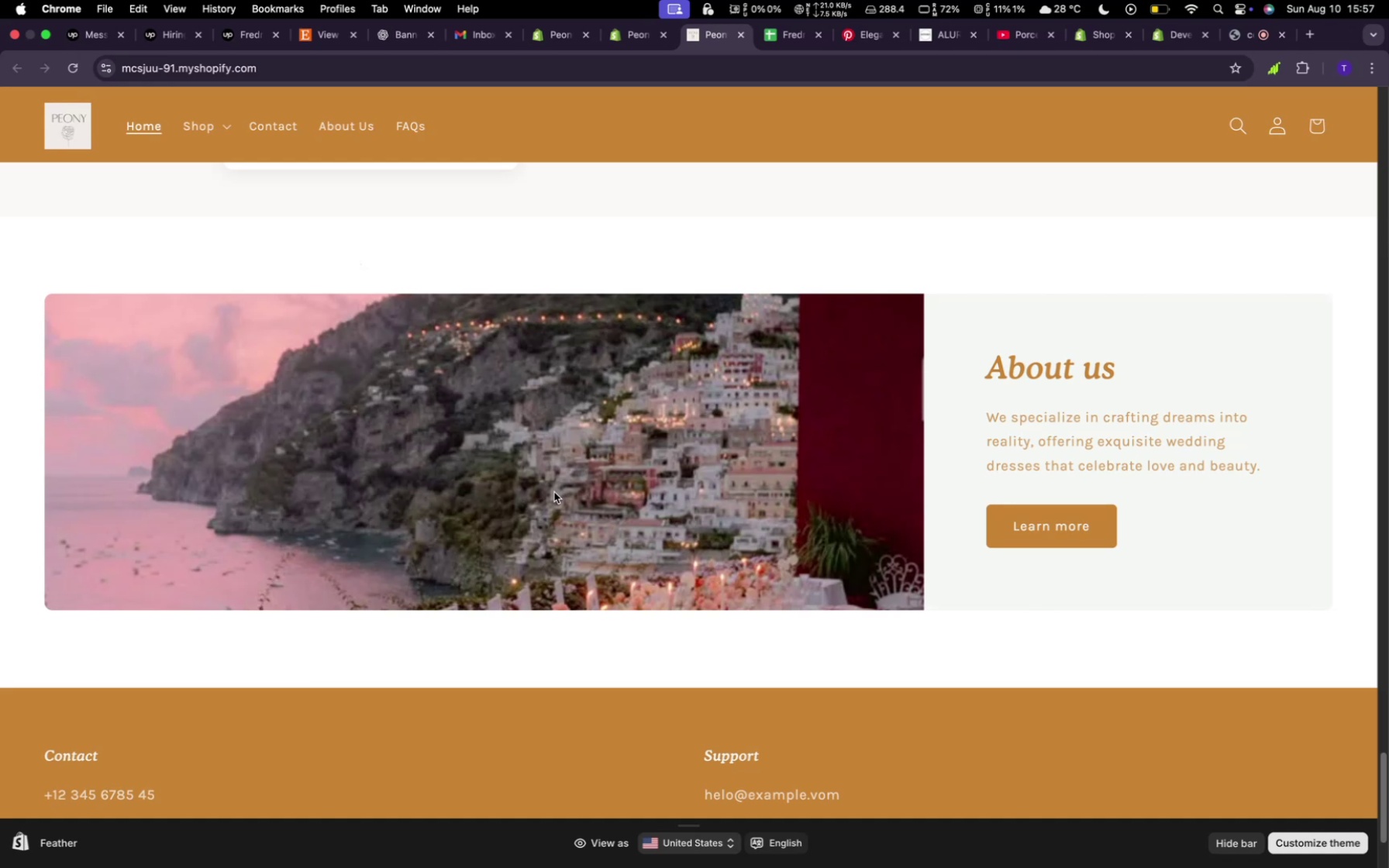 
scroll: coordinate [620, 415], scroll_direction: up, amount: 7.0
 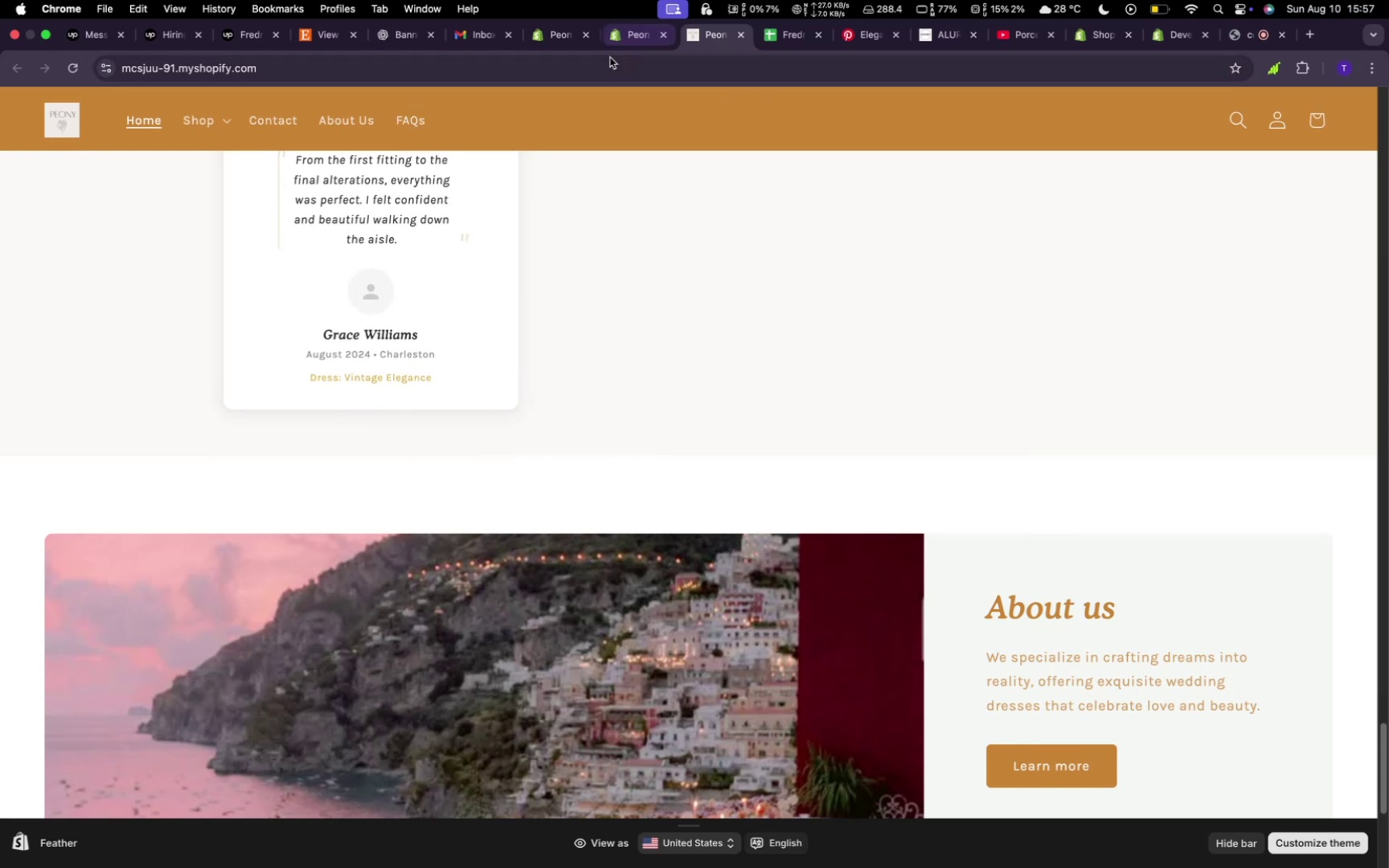 
wait(5.37)
 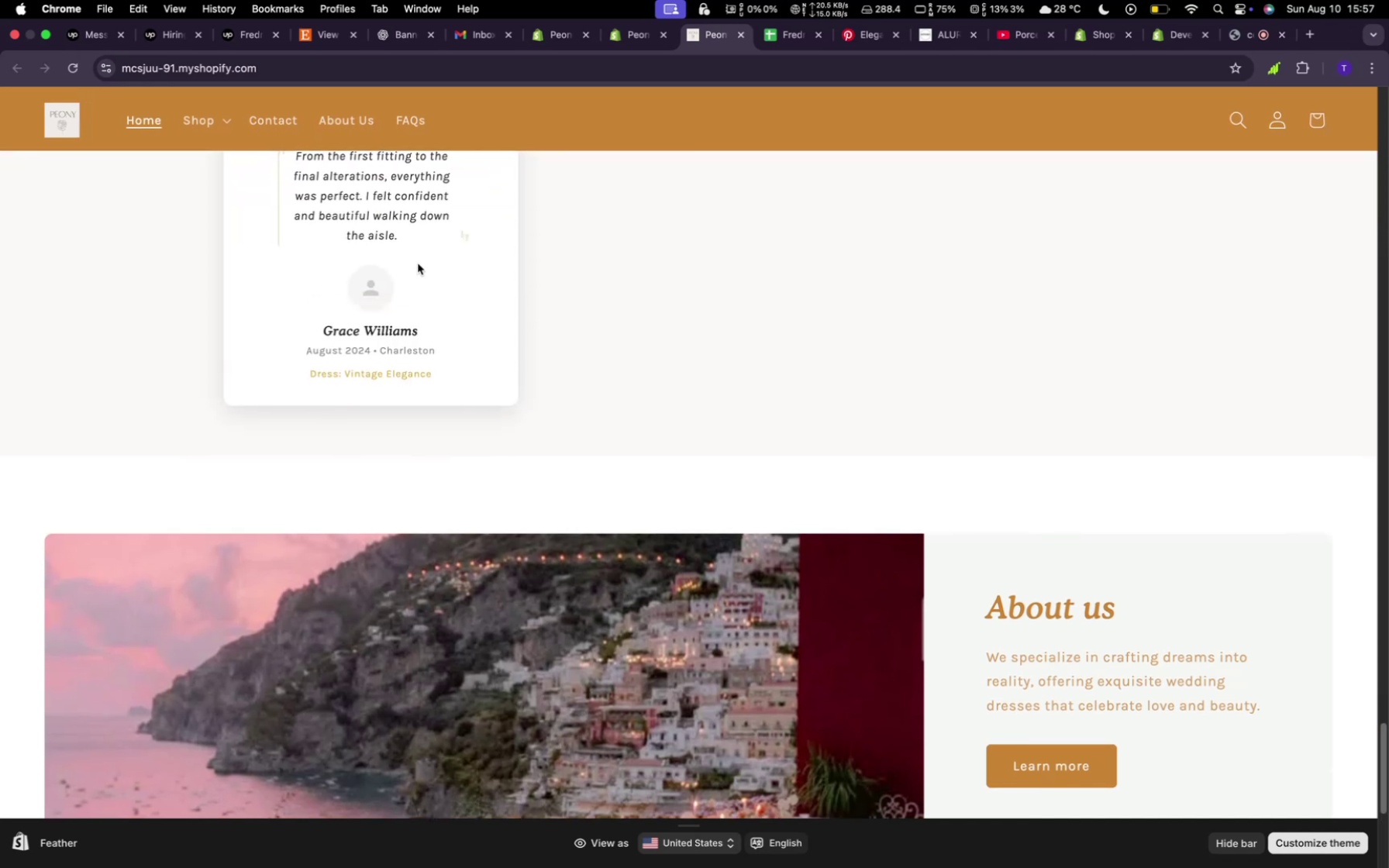 
left_click([617, 37])
 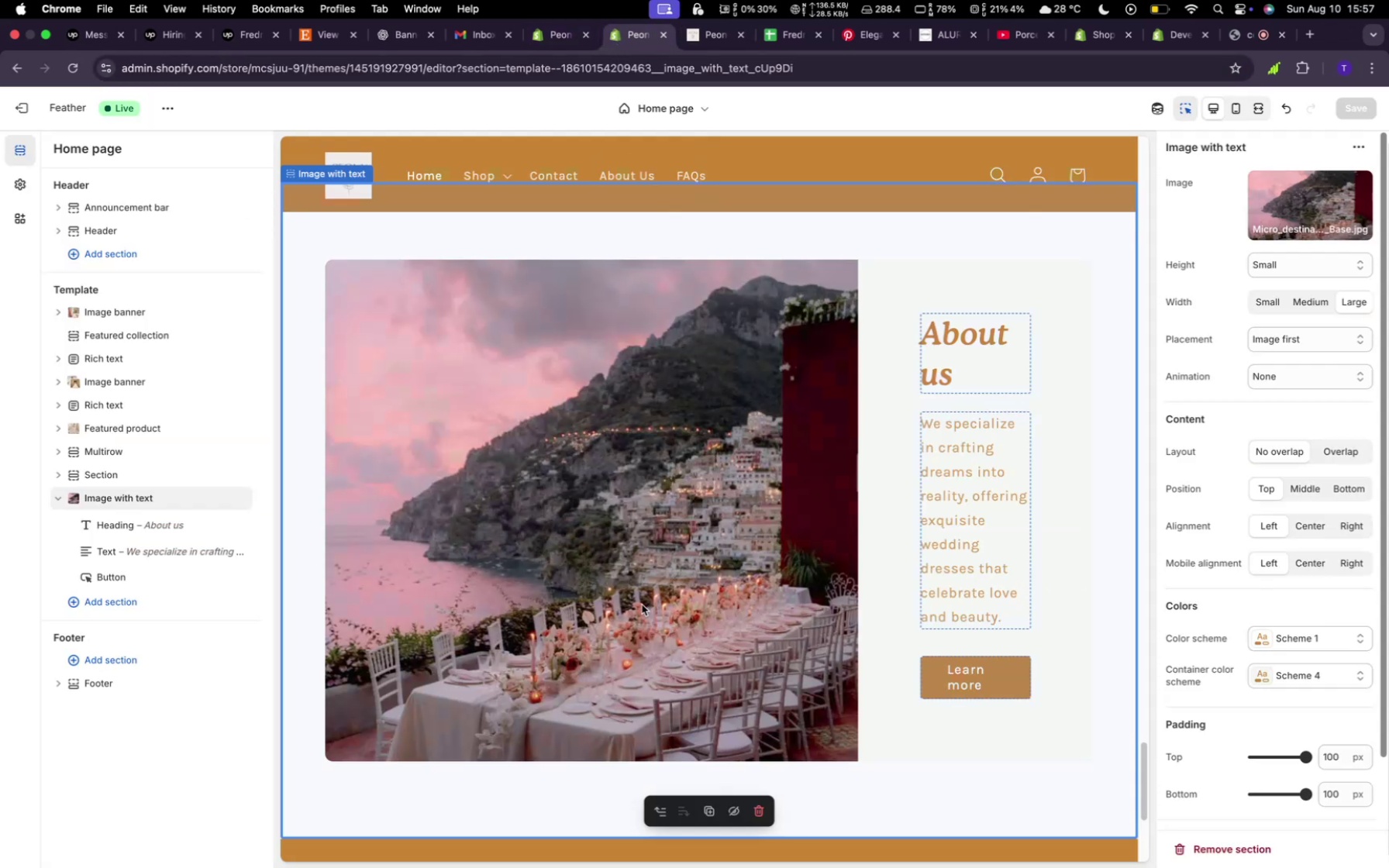 
scroll: coordinate [654, 654], scroll_direction: up, amount: 80.0
 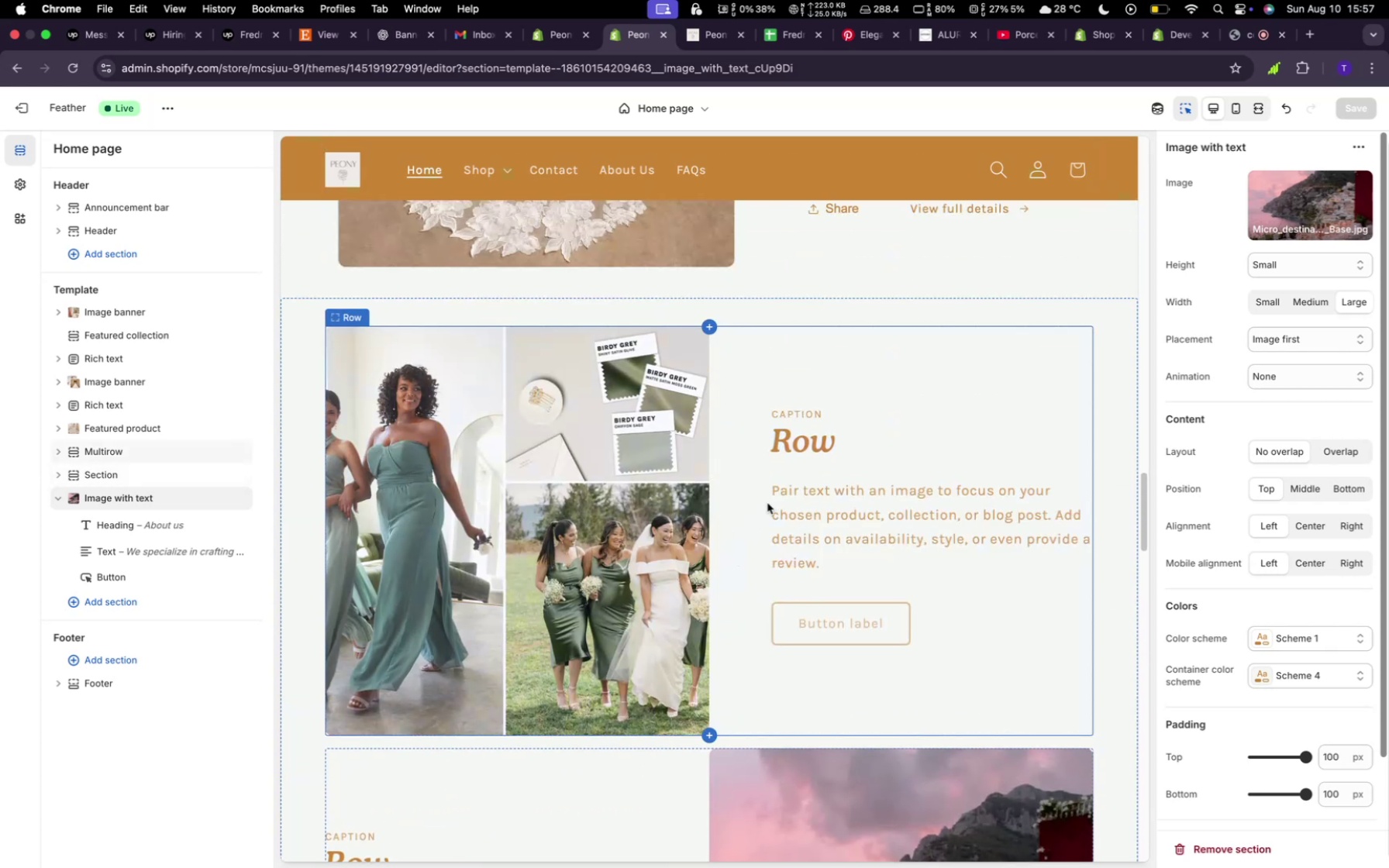 
left_click([795, 482])
 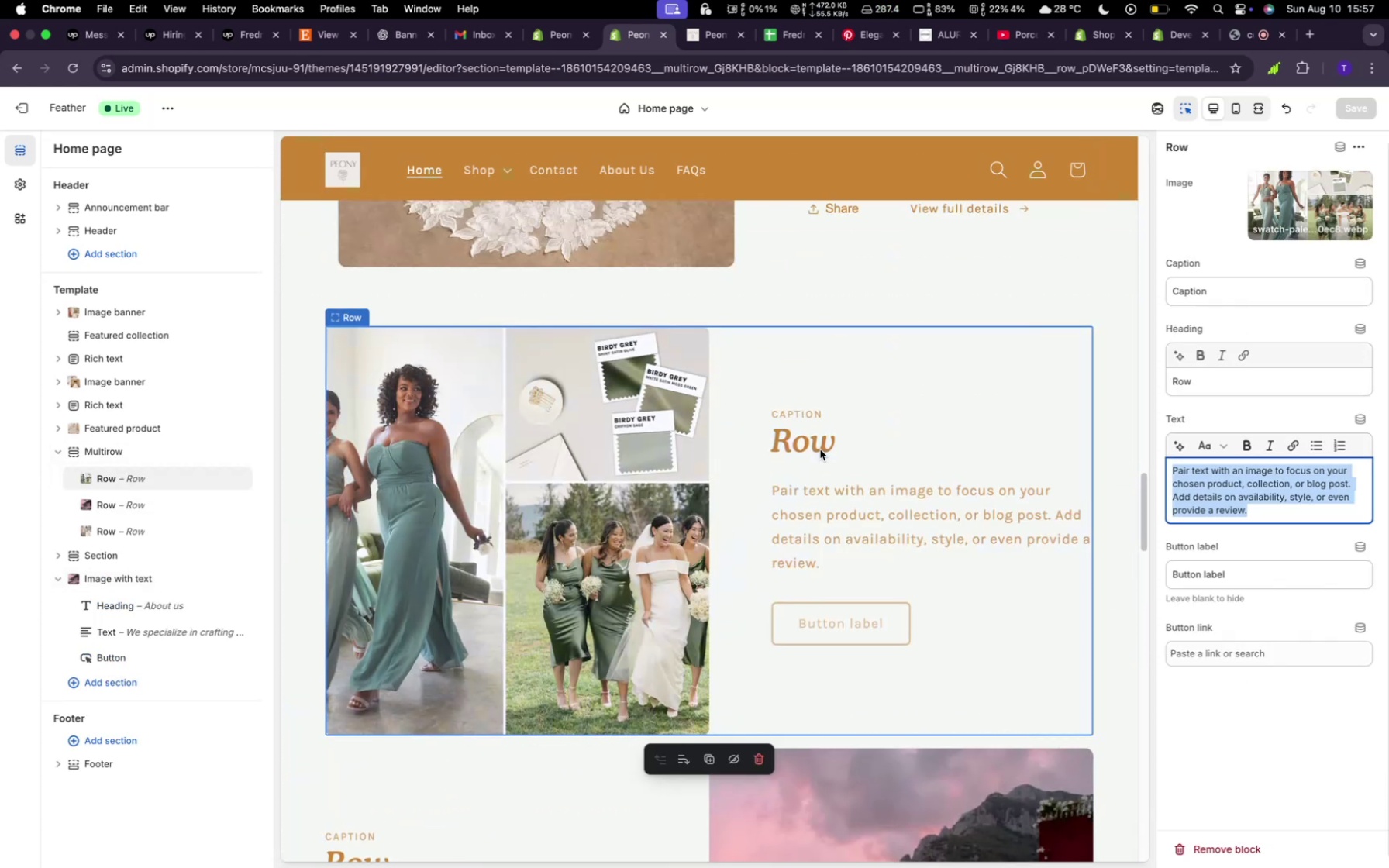 
wait(6.12)
 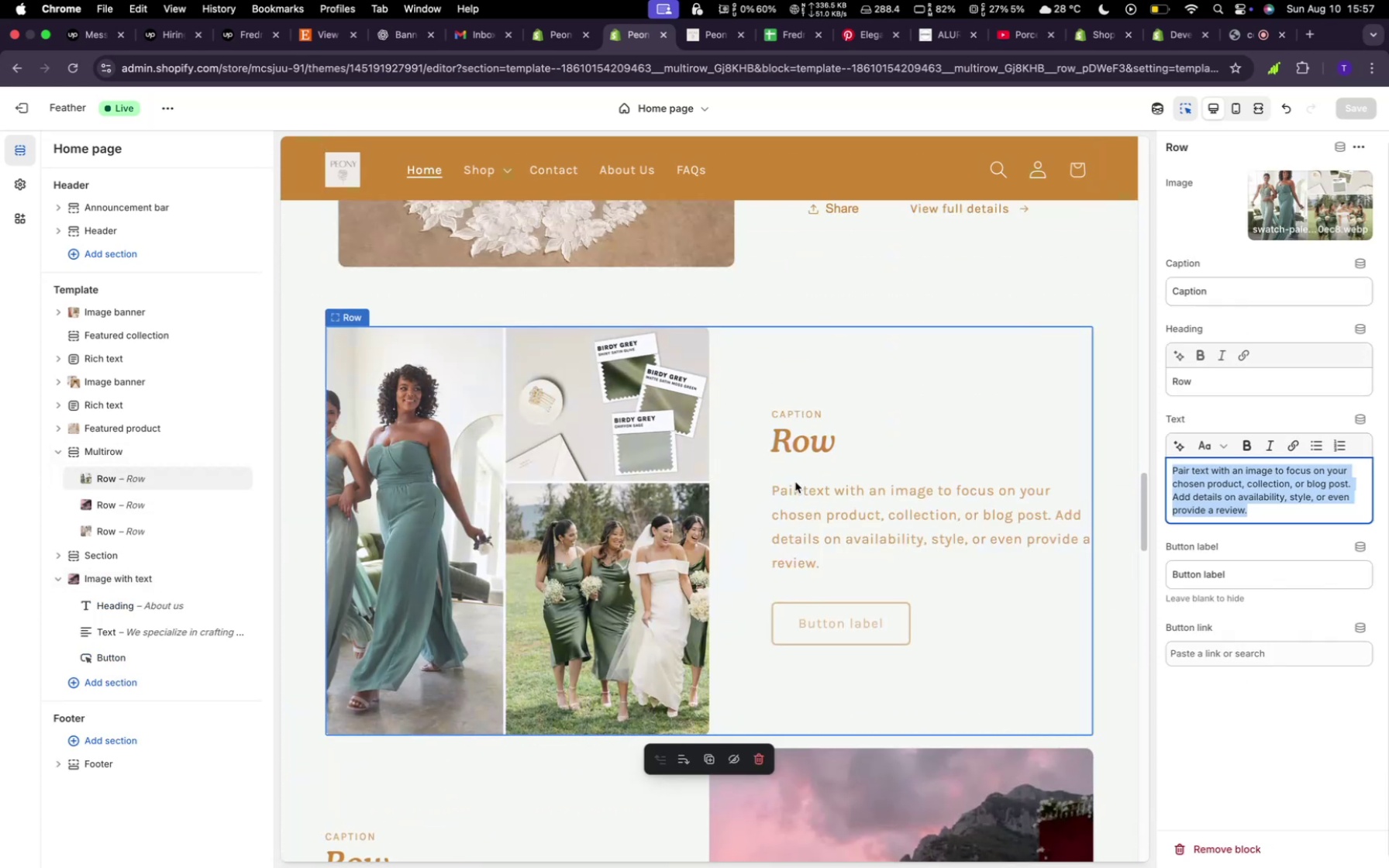 
left_click([398, 48])
 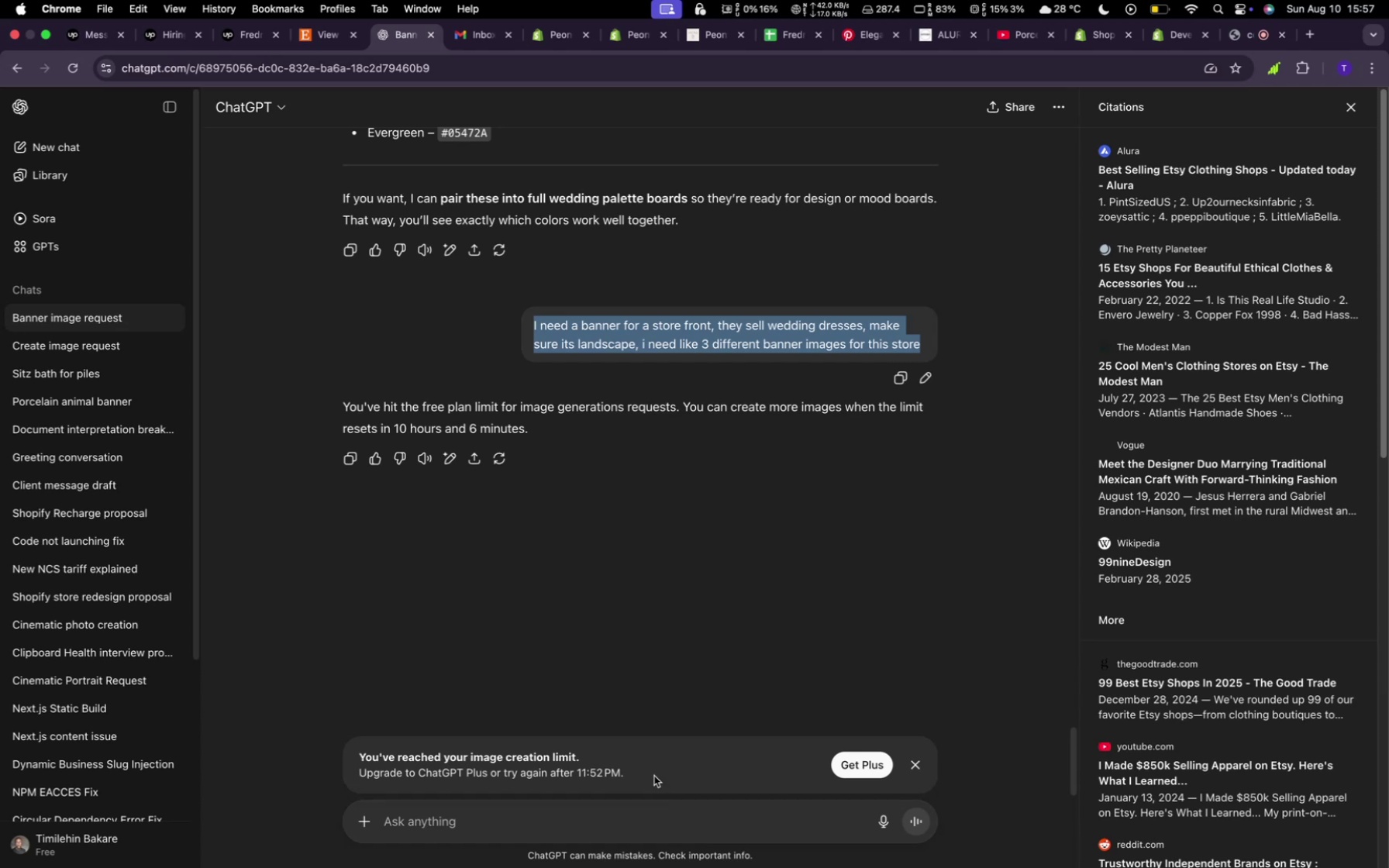 
wait(6.2)
 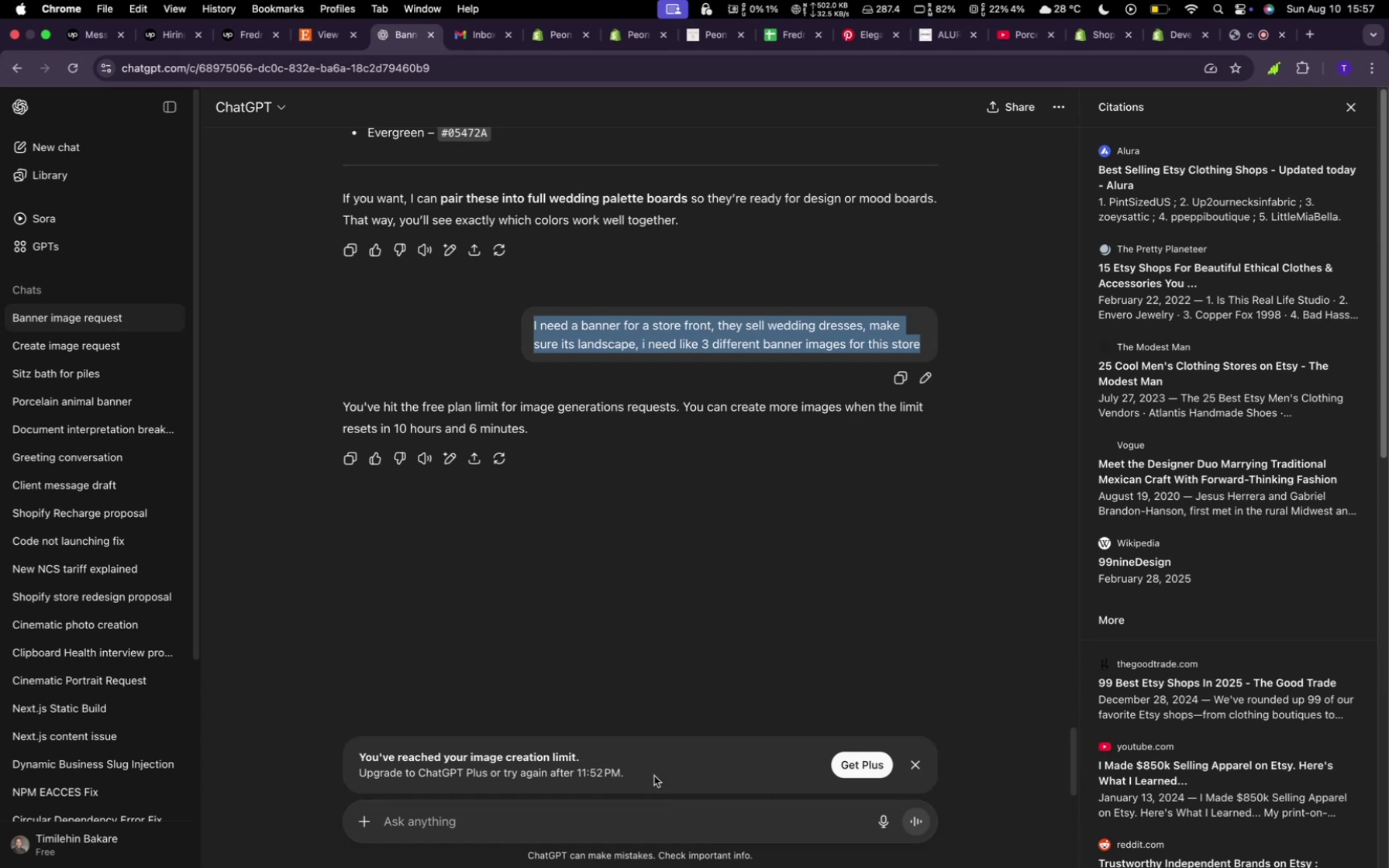 
left_click([591, 824])
 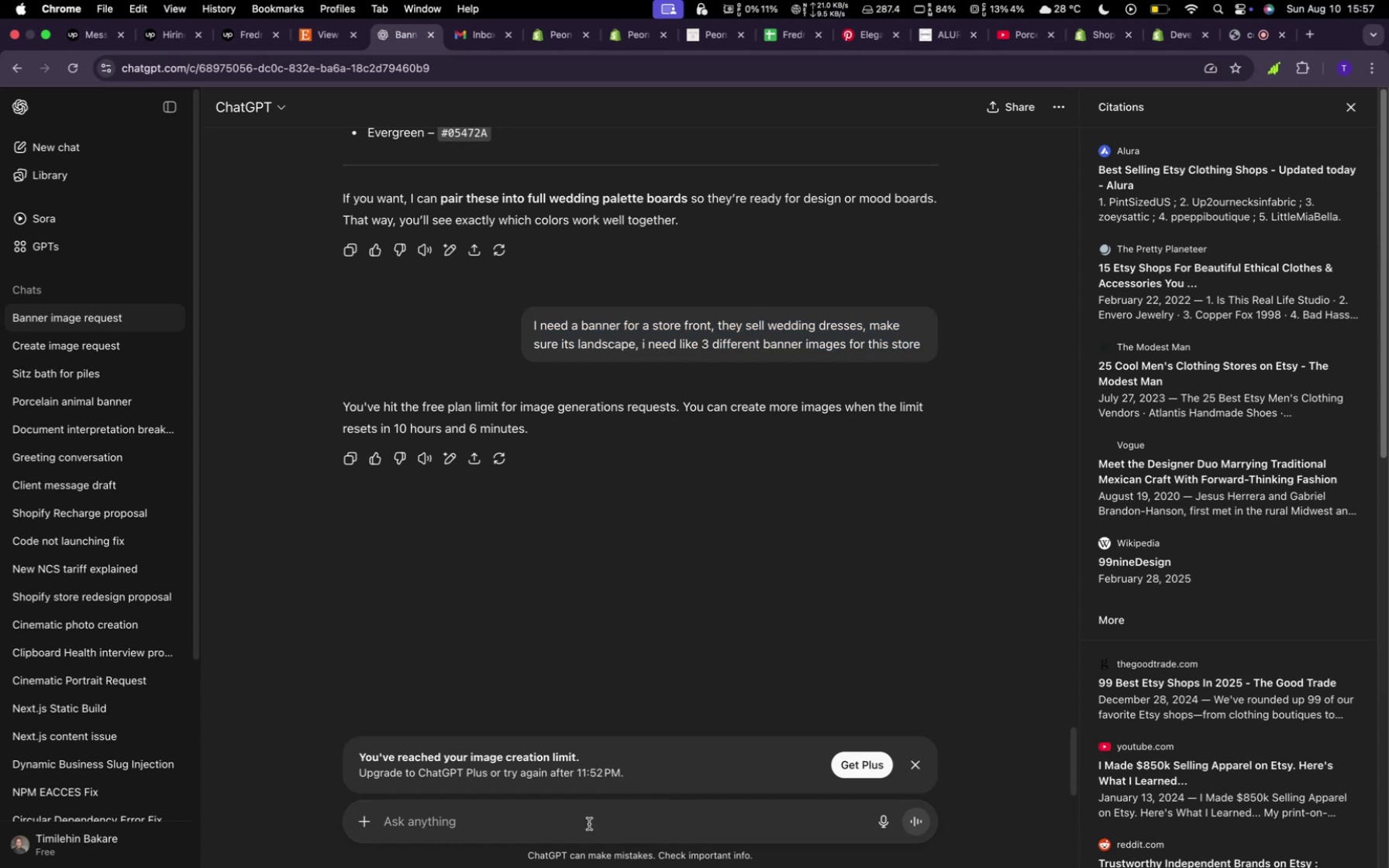 
type(i need 3 headingd)
key(Backspace)
type(s and text)
 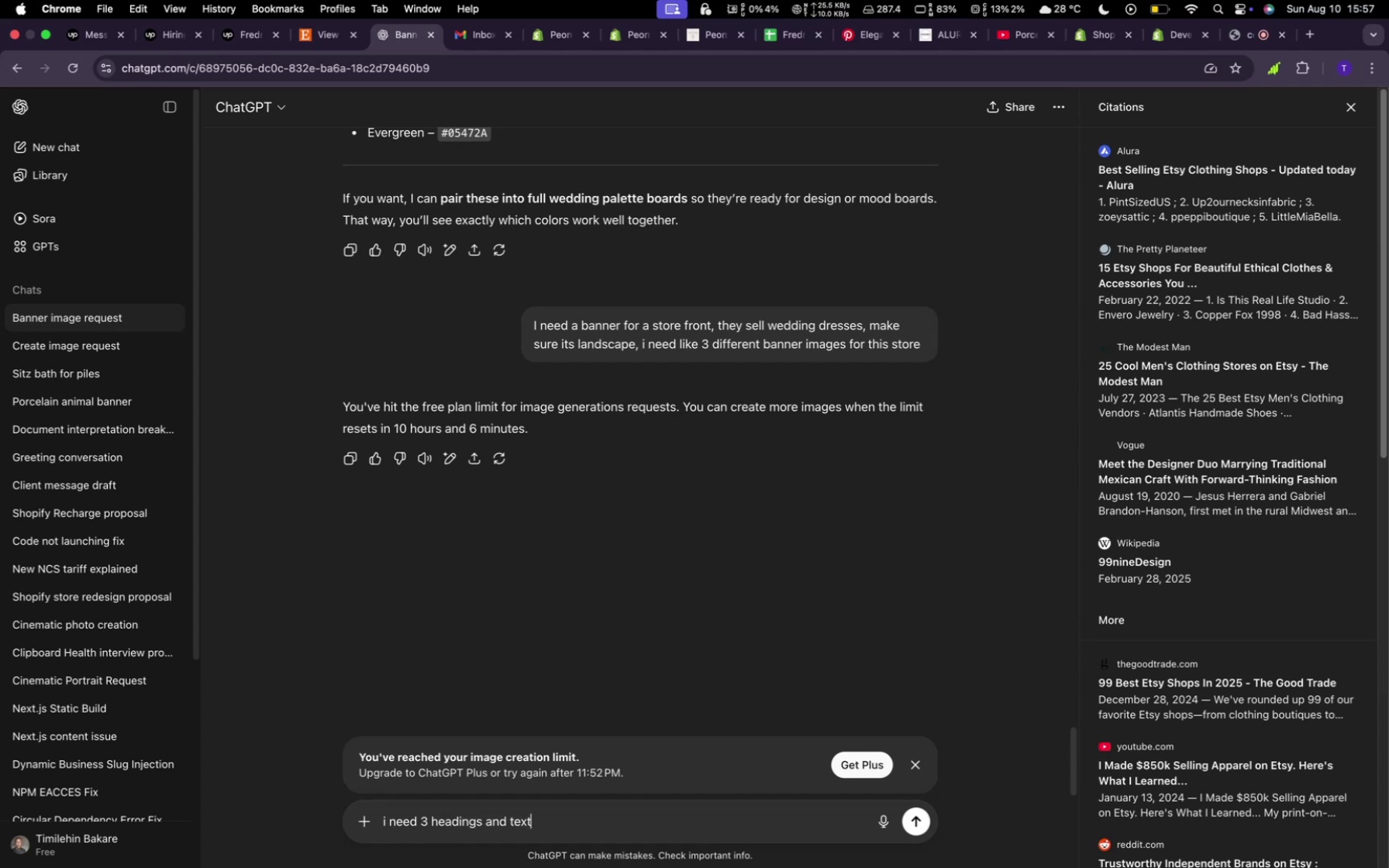 
key(Enter)
 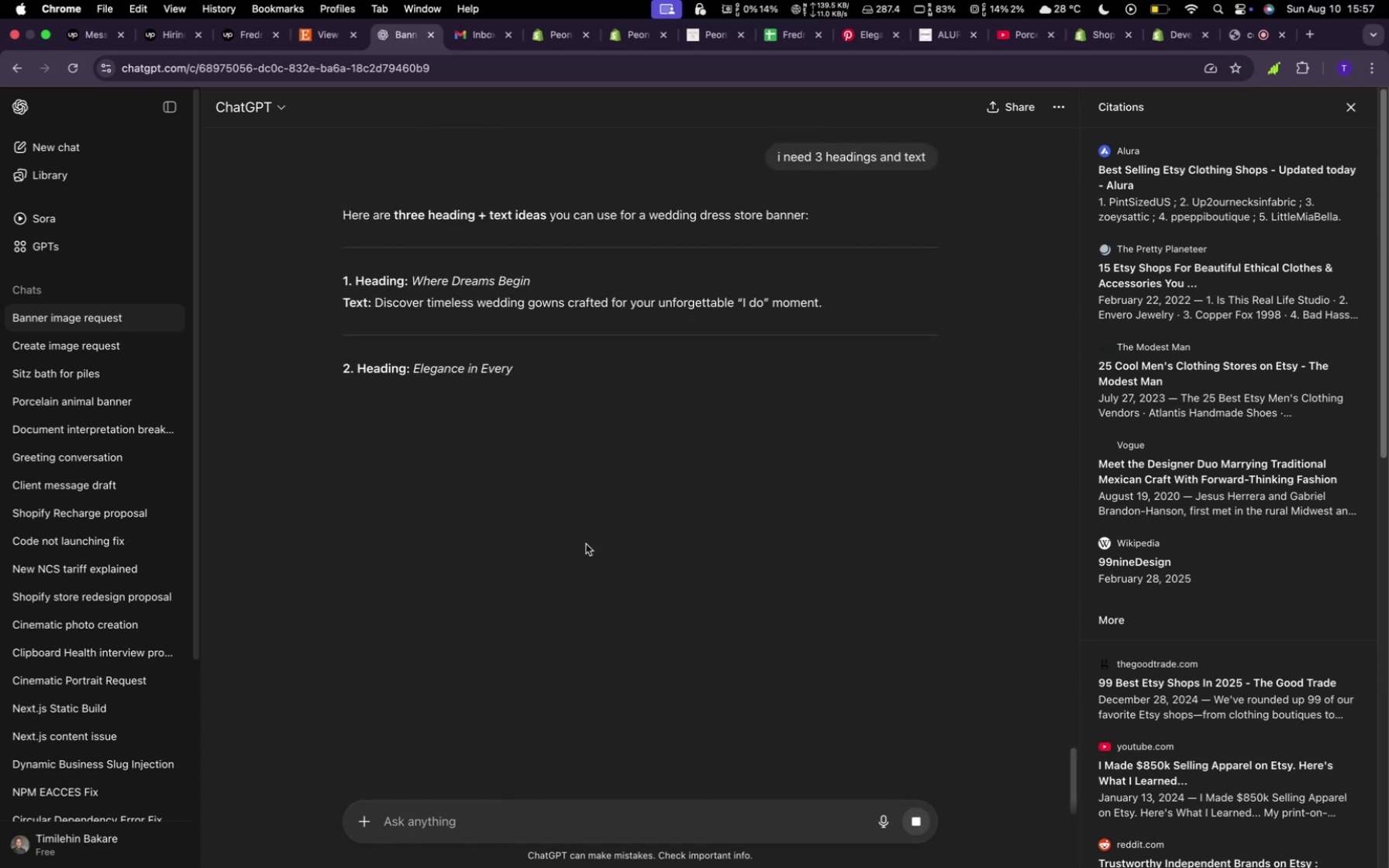 
wait(8.48)
 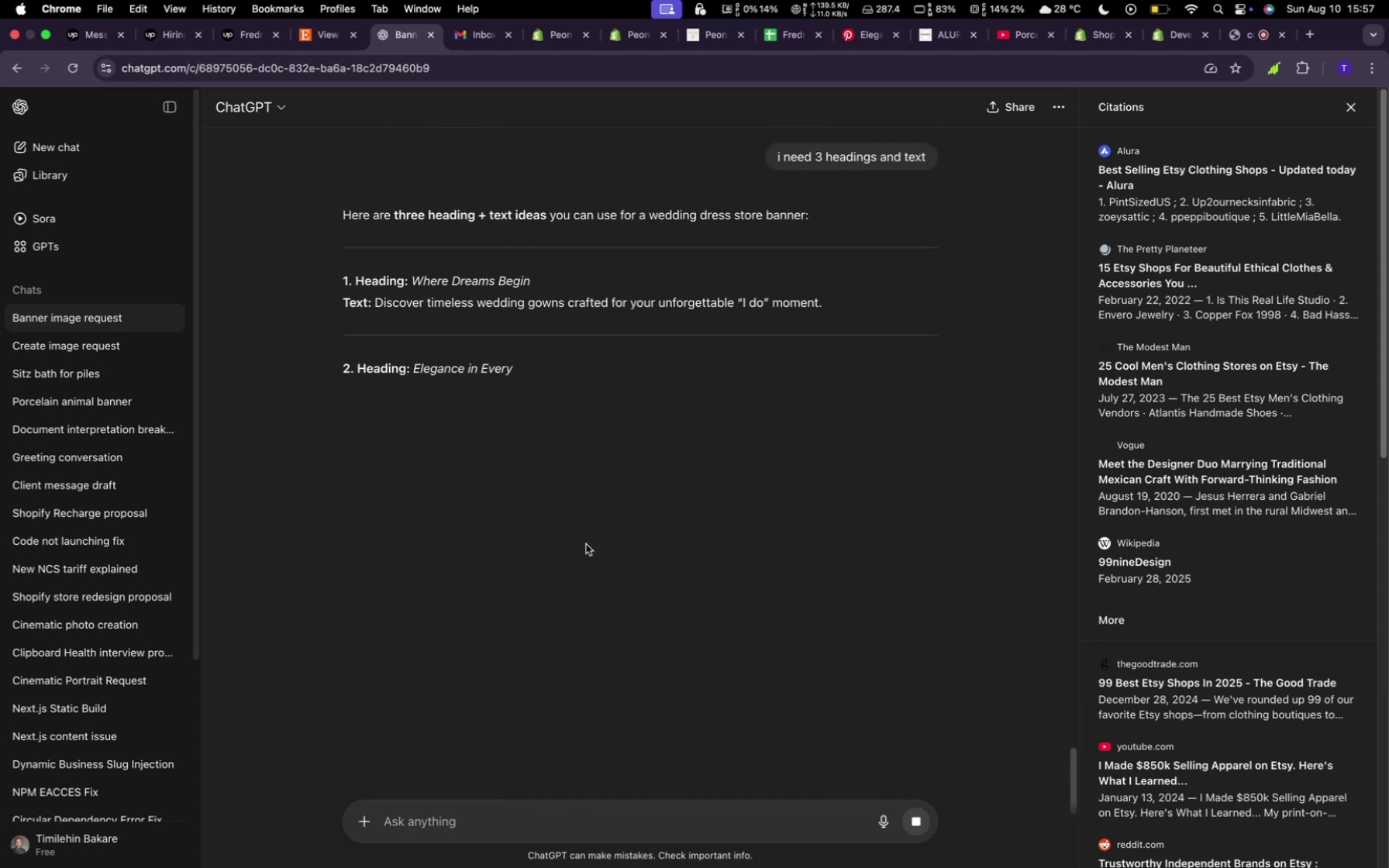 
left_click_drag(start_coordinate=[860, 305], to_coordinate=[375, 309])
 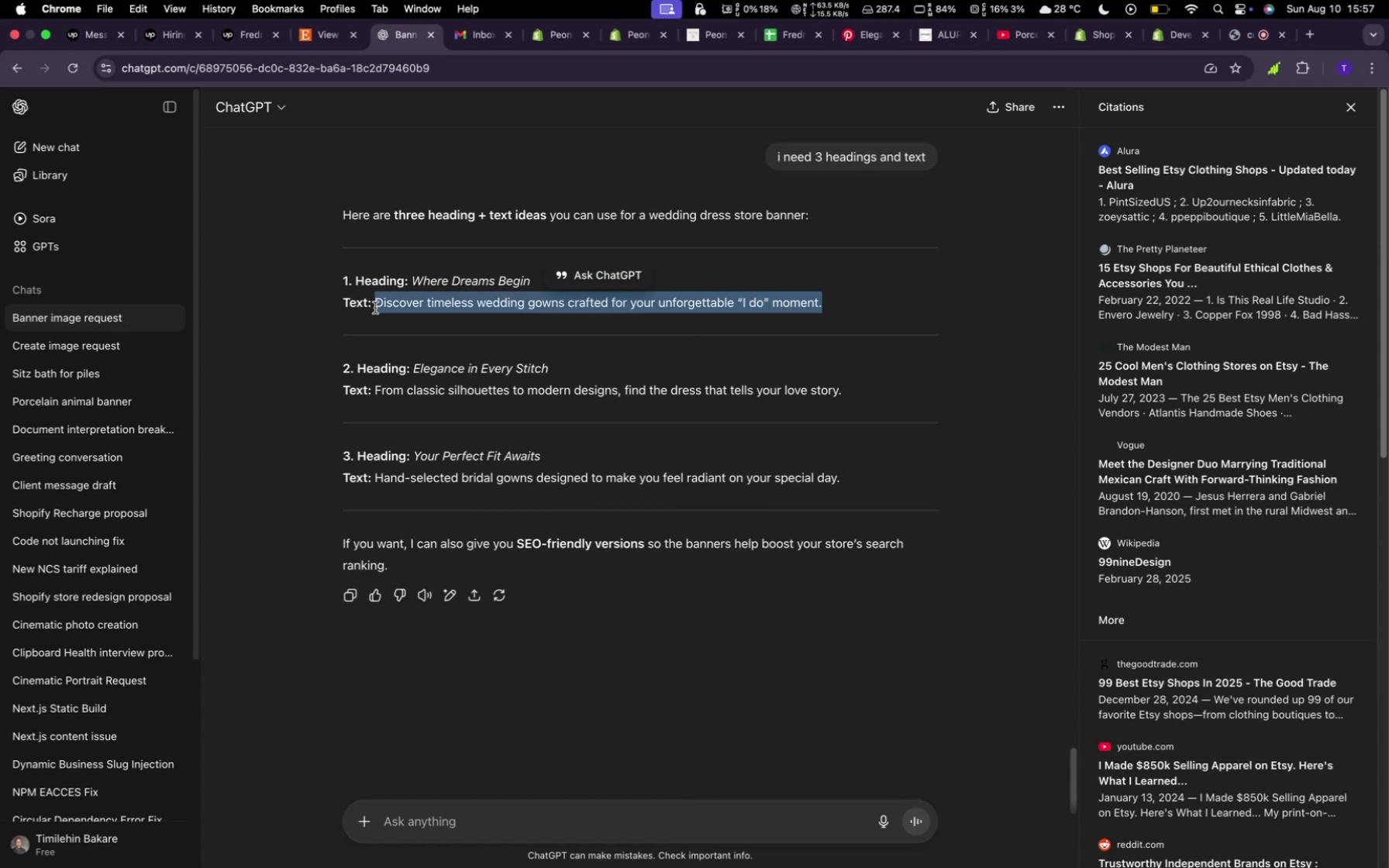 
key(Meta+C)
 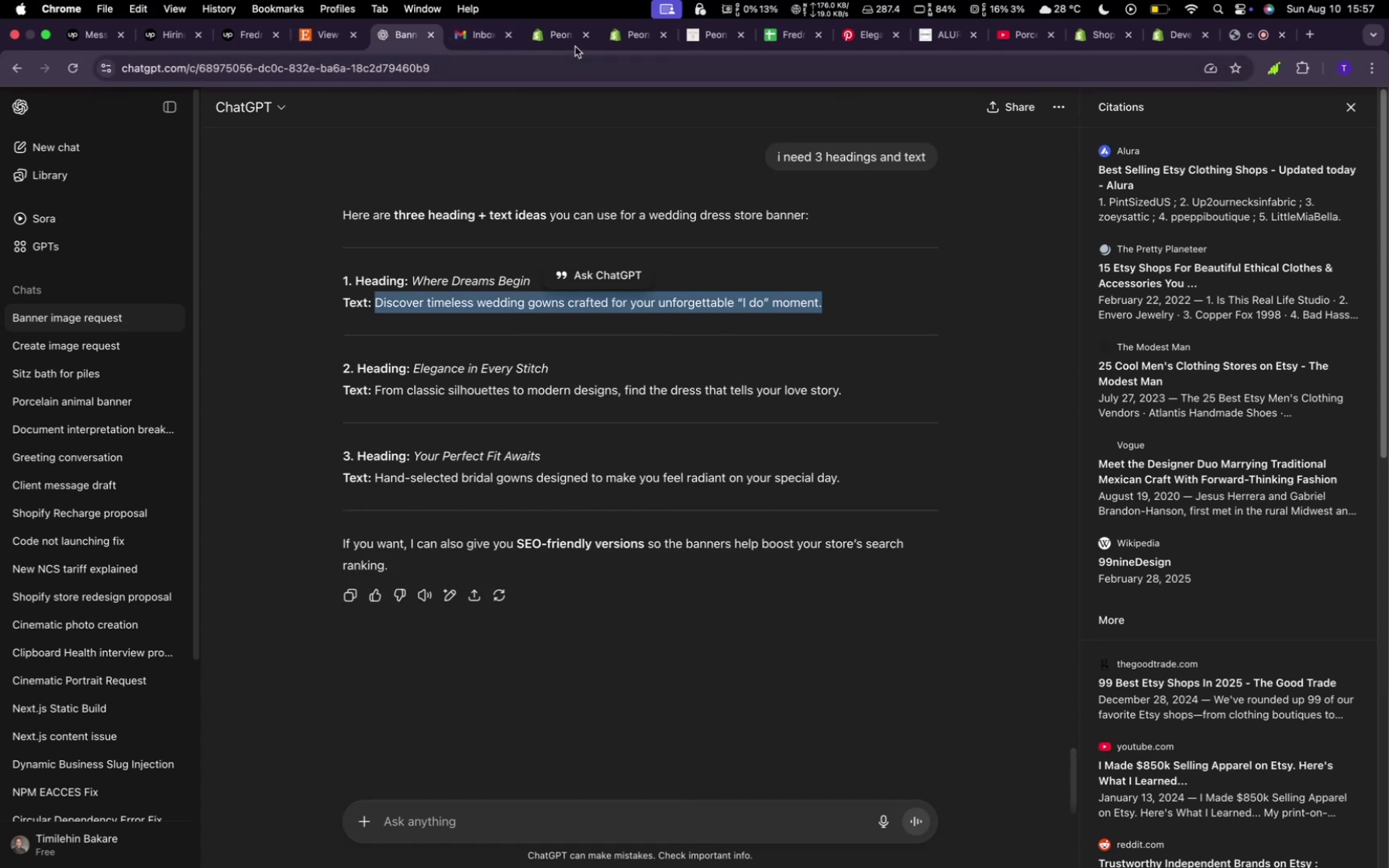 
left_click([619, 44])
 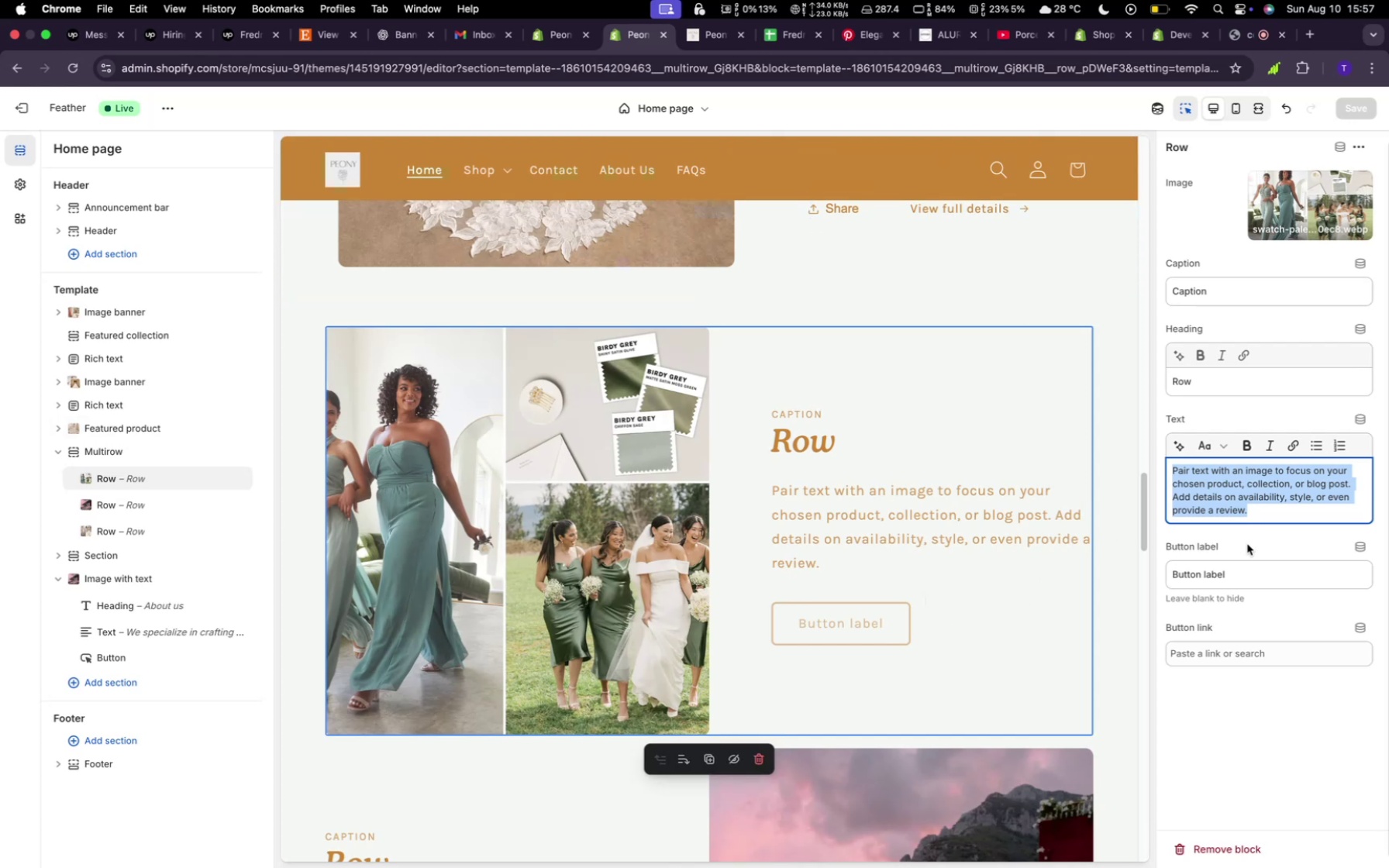 
key(Meta+V)
 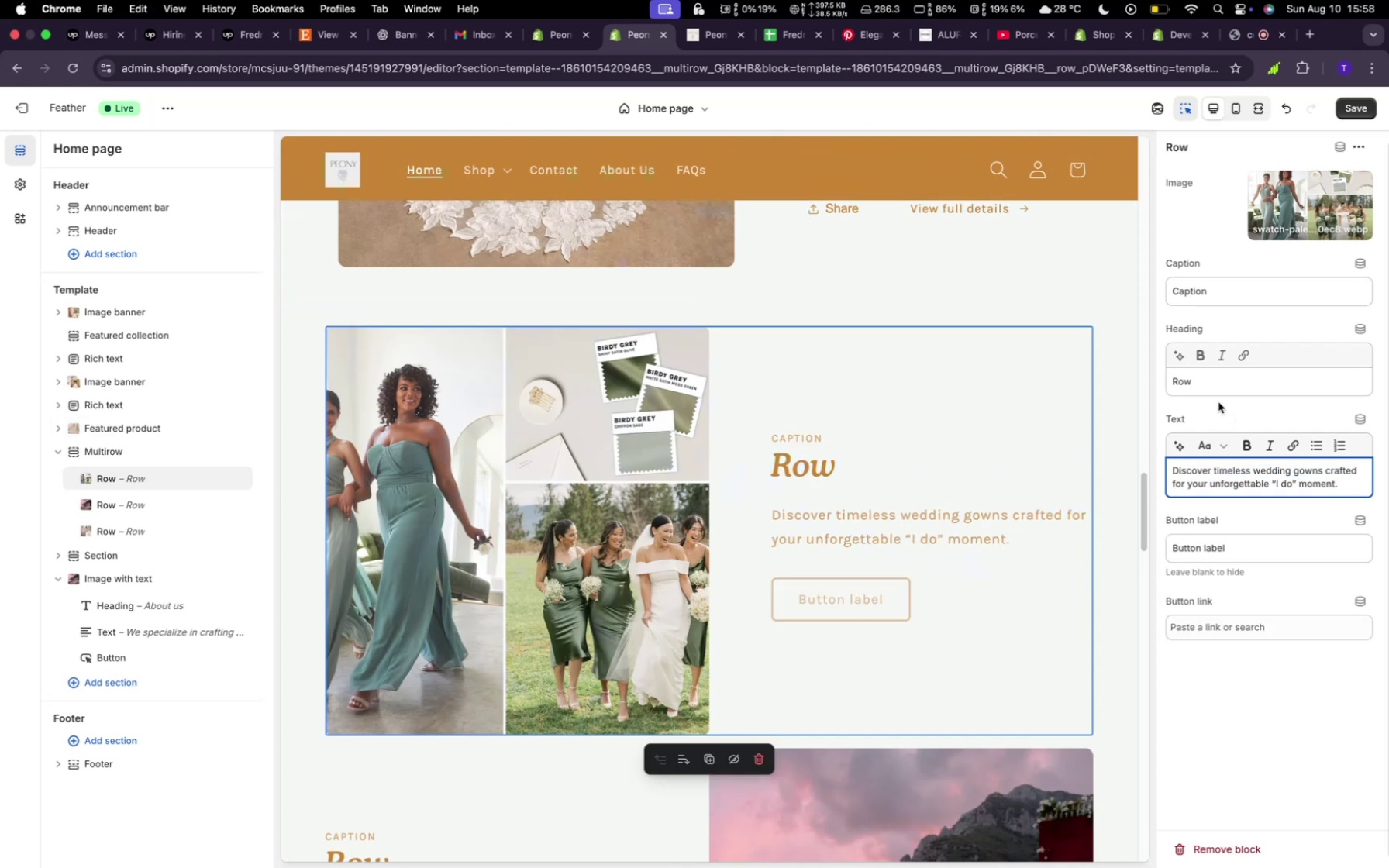 
wait(6.35)
 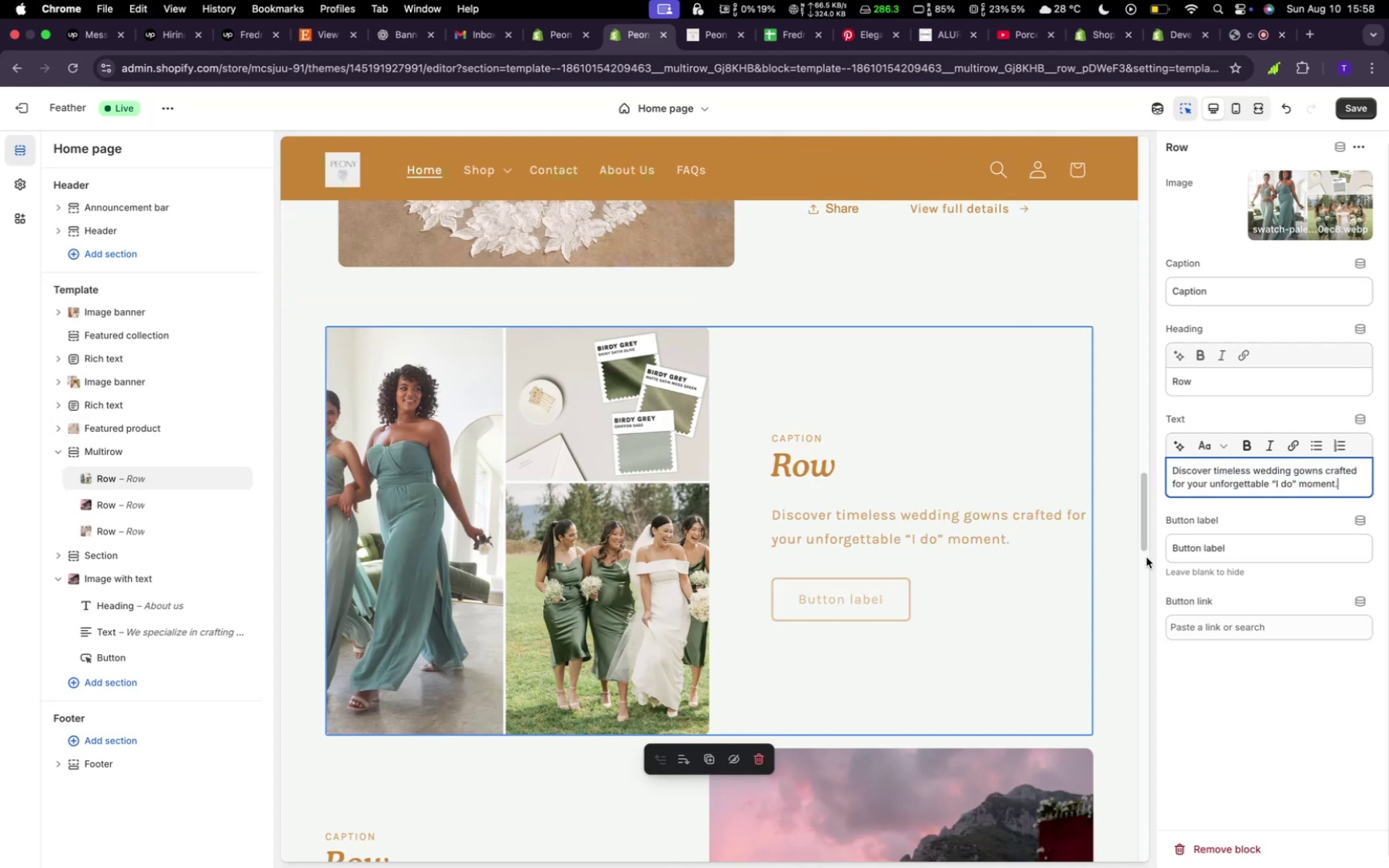 
left_click([1219, 388])
 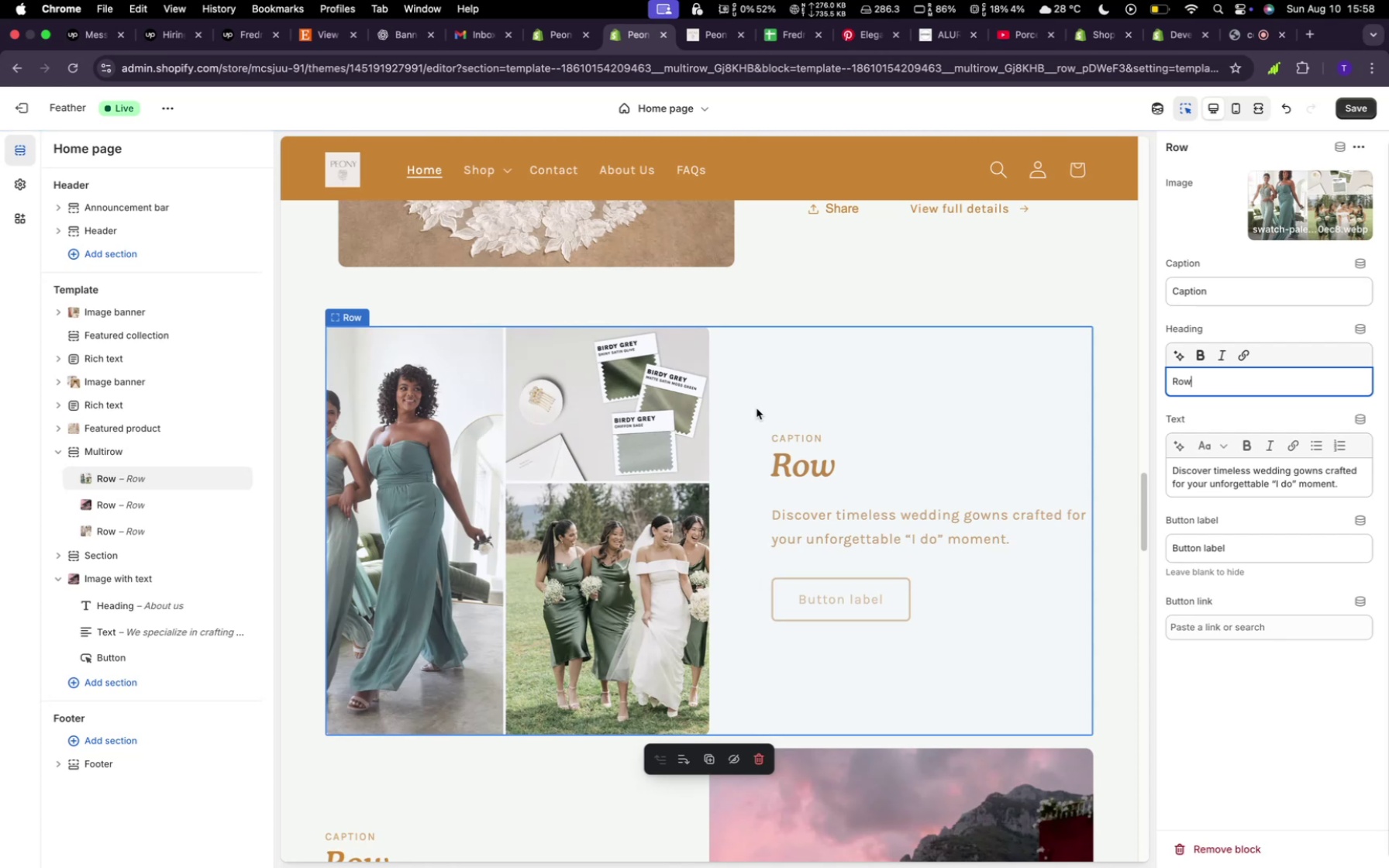 
wait(5.29)
 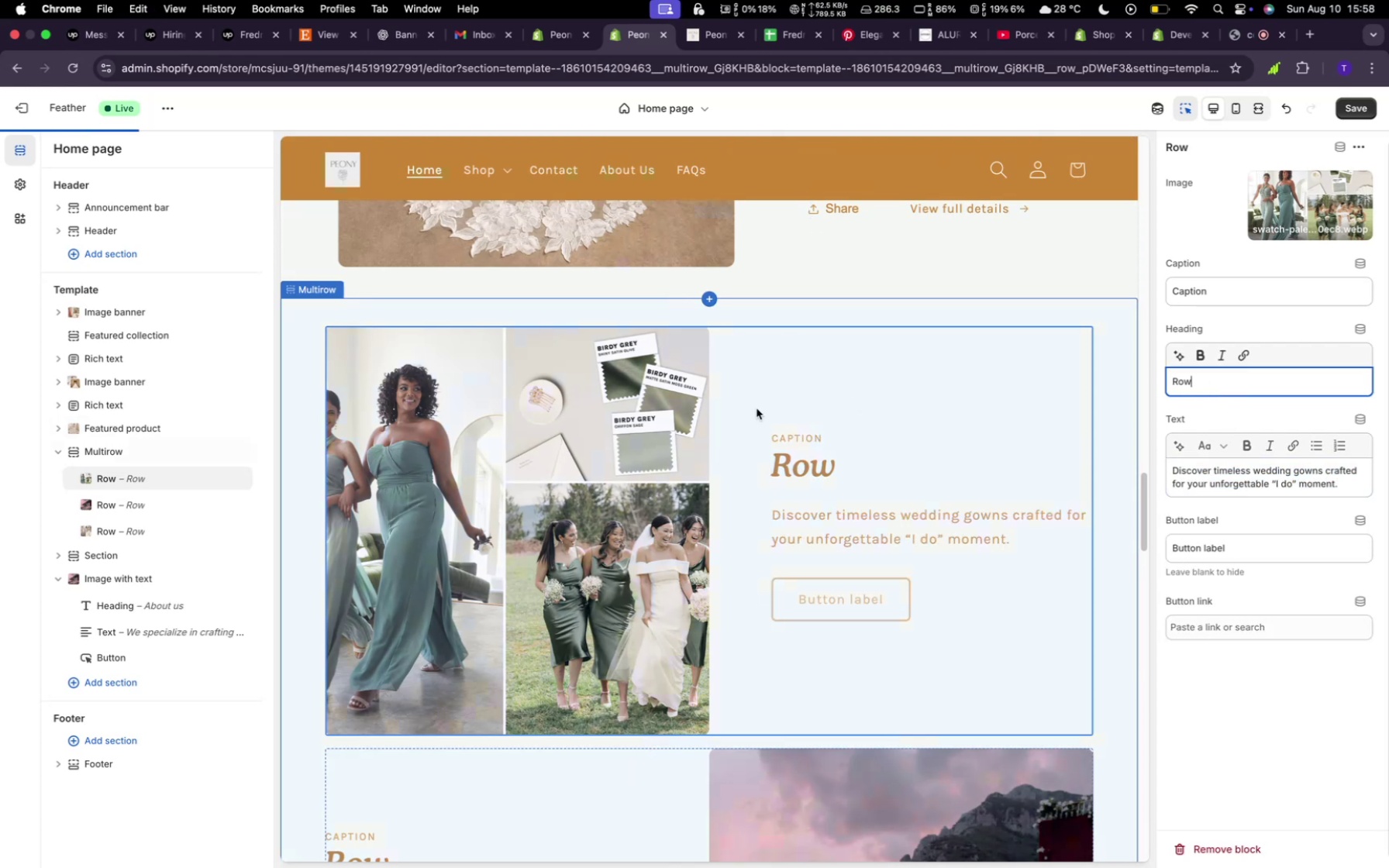 
left_click([391, 36])
 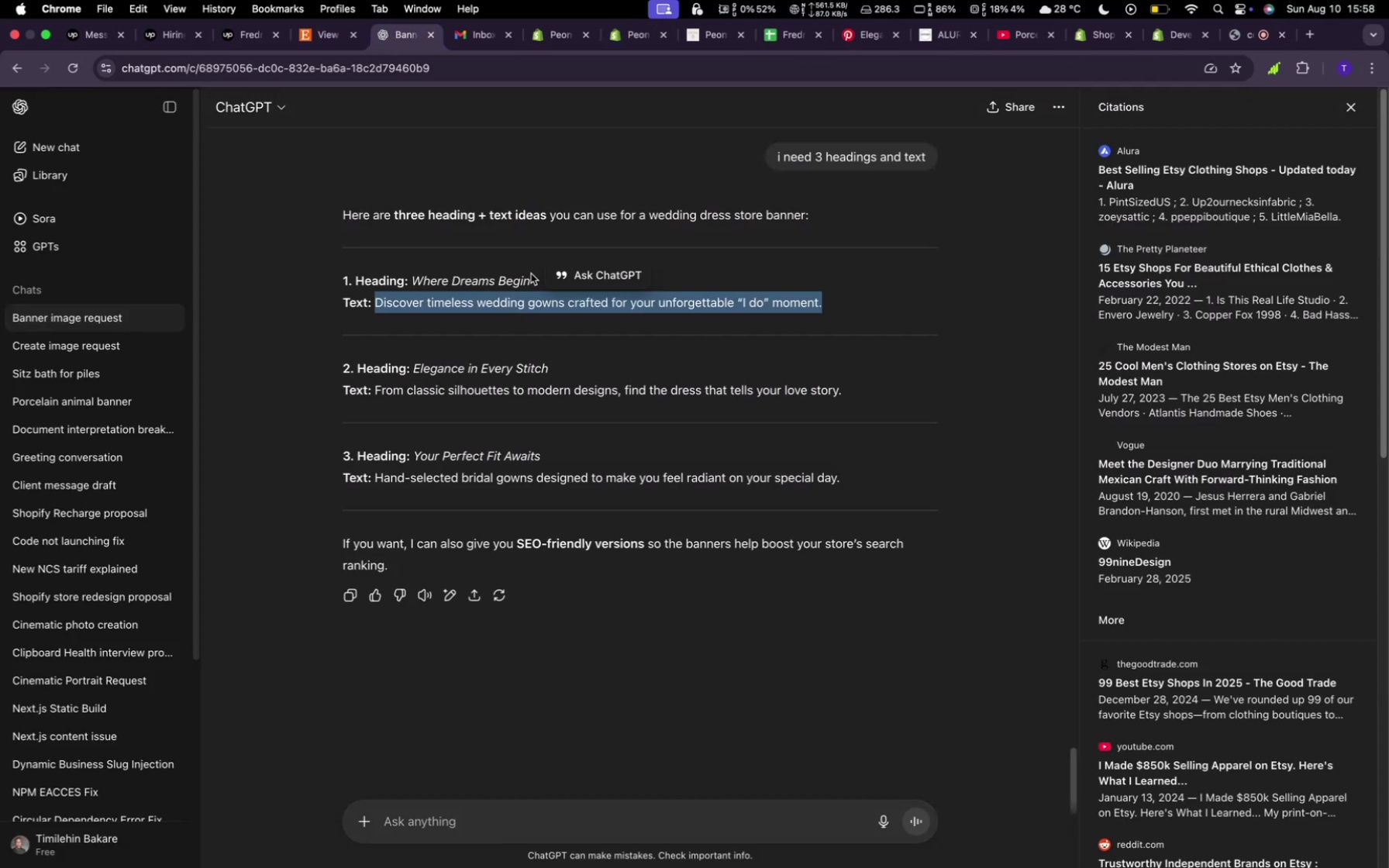 
left_click_drag(start_coordinate=[532, 275], to_coordinate=[416, 277])
 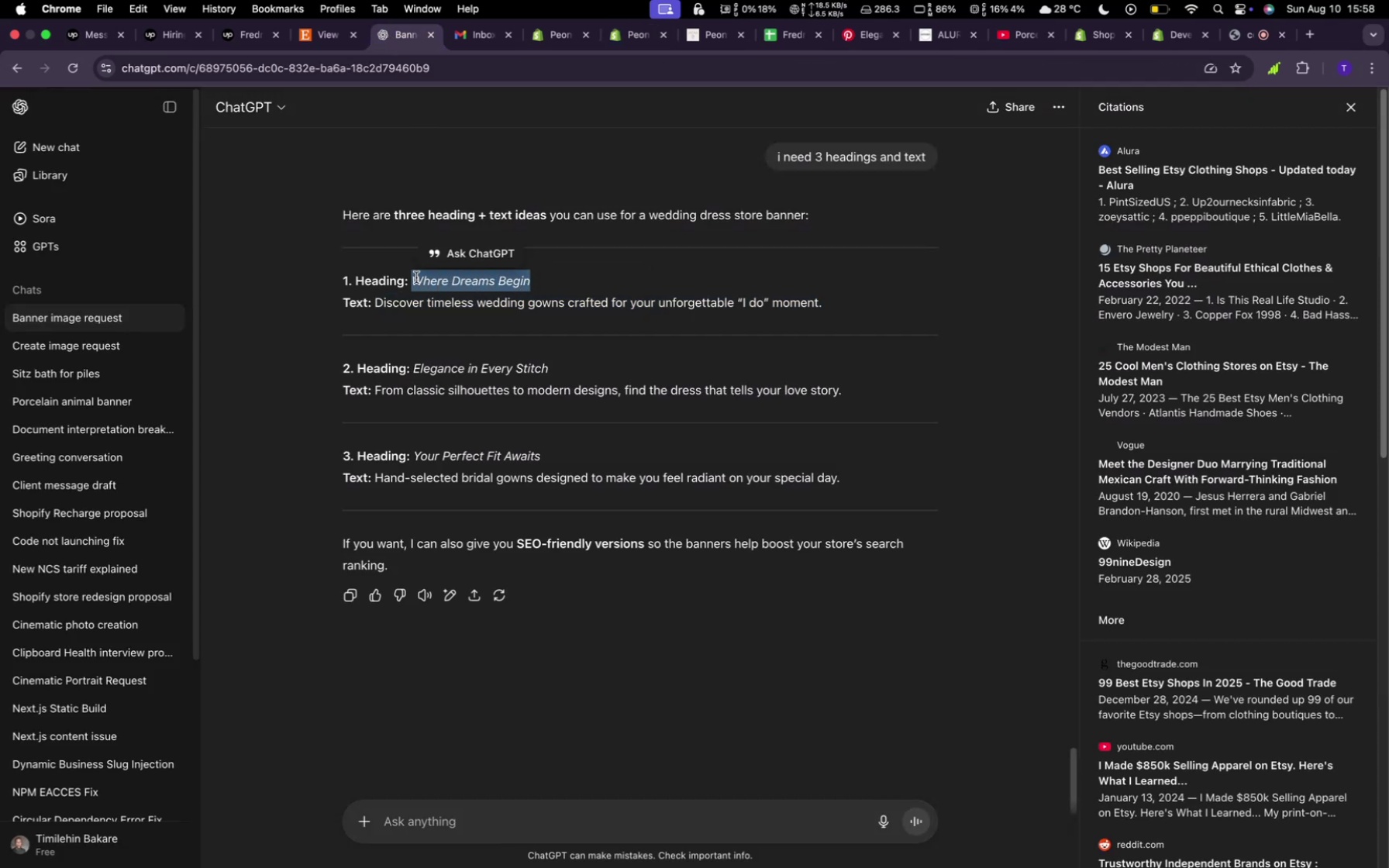 
key(Meta+CommandLeft)
 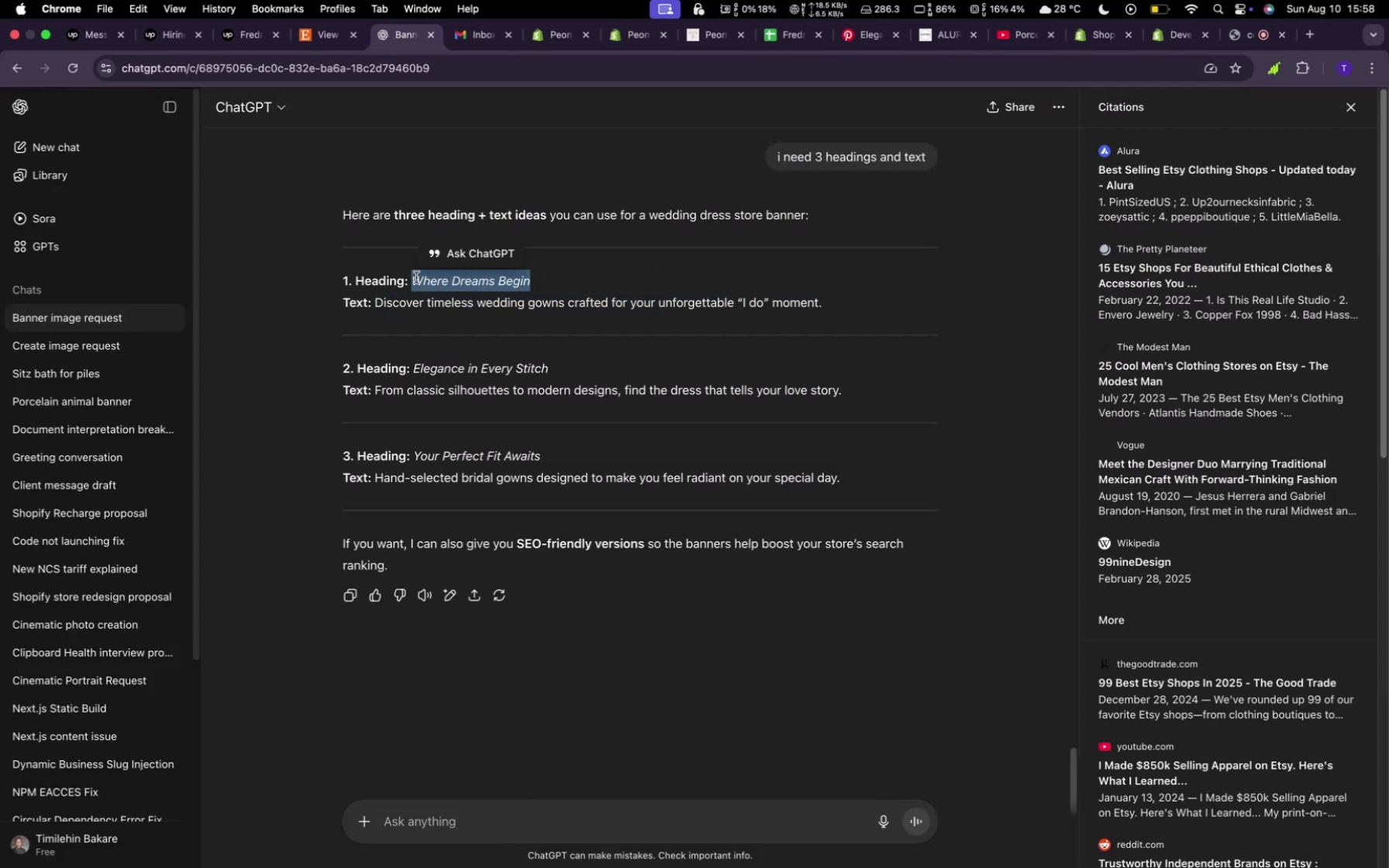 
key(Meta+C)
 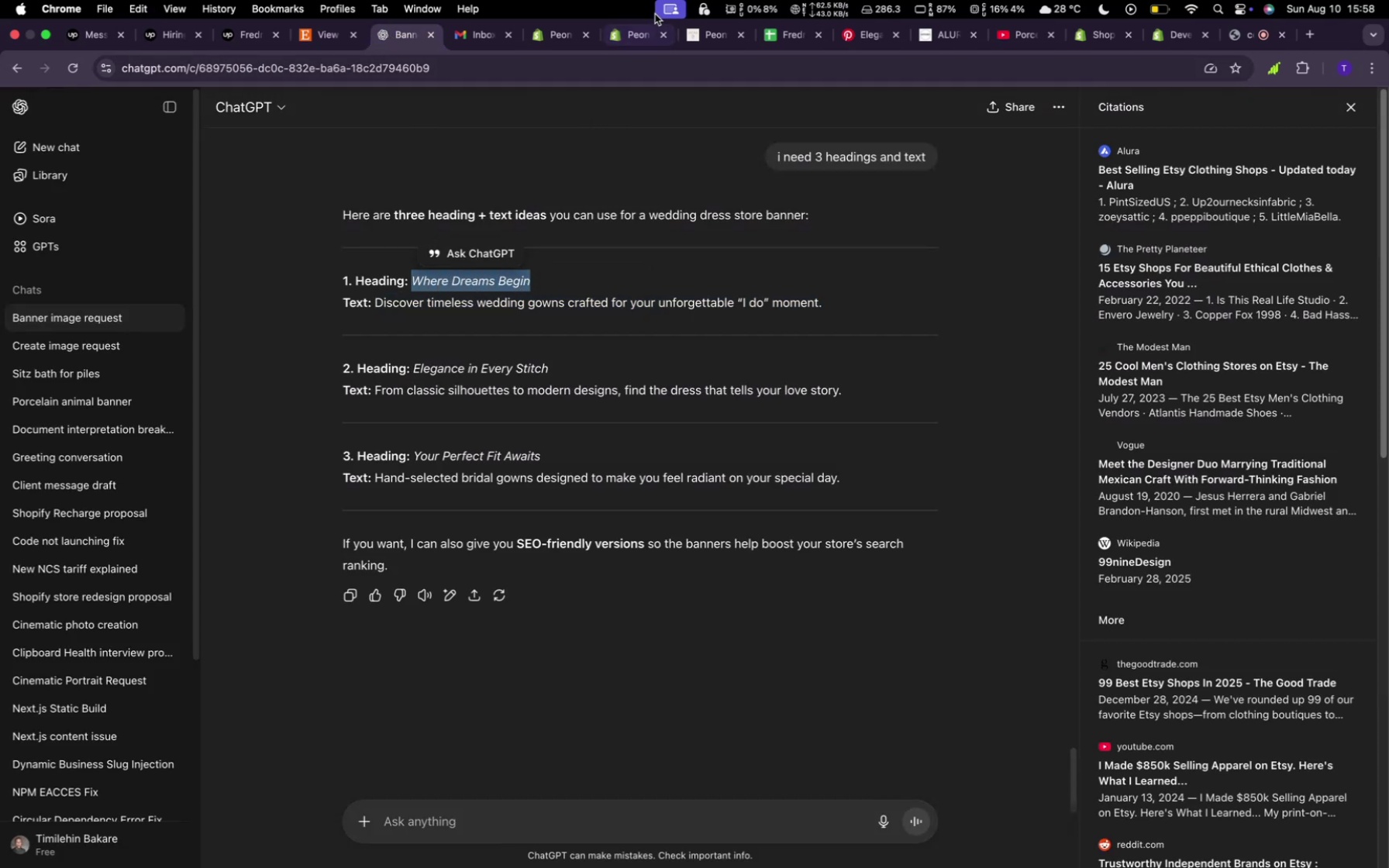 
left_click([643, 40])
 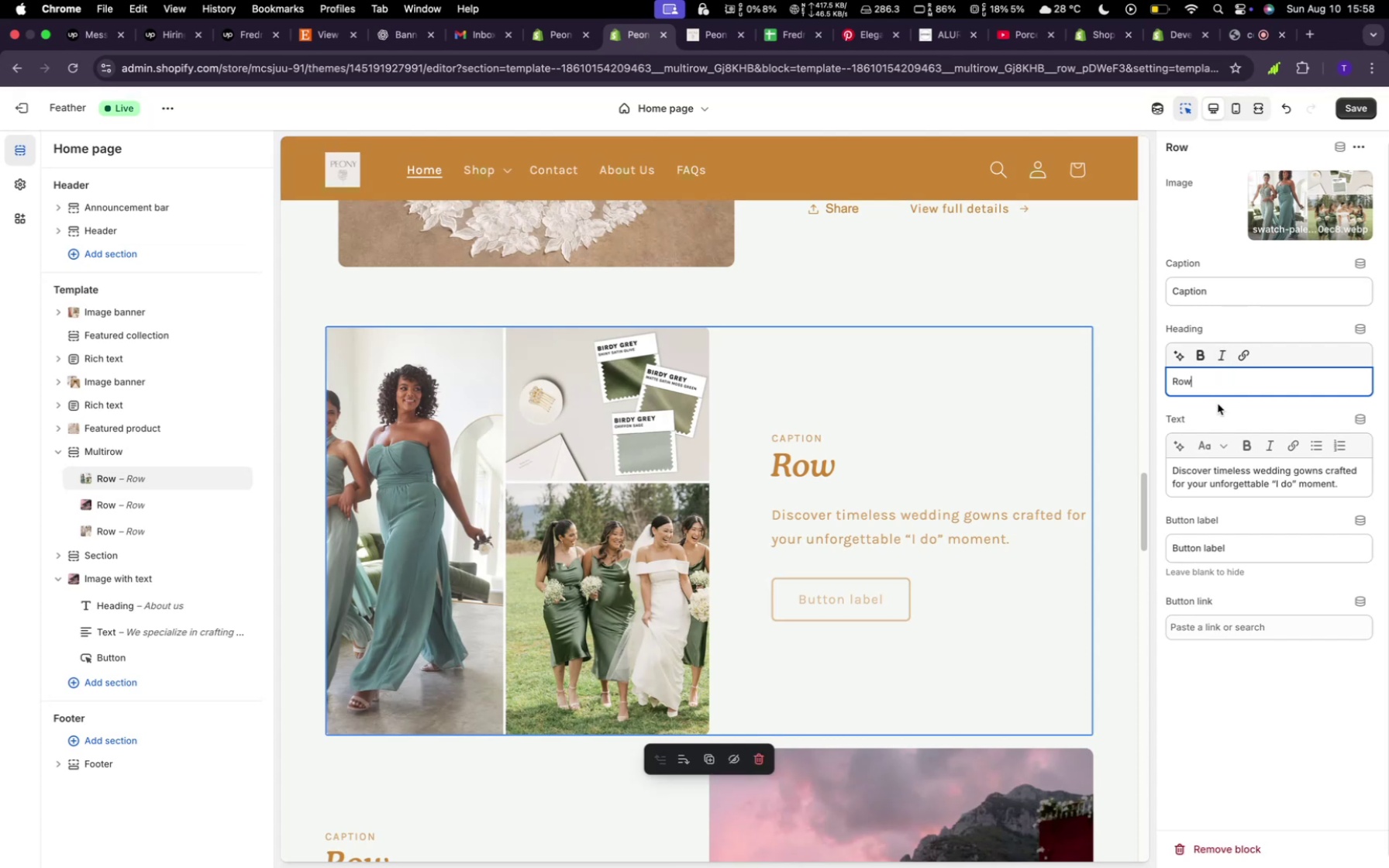 
key(Backspace)
 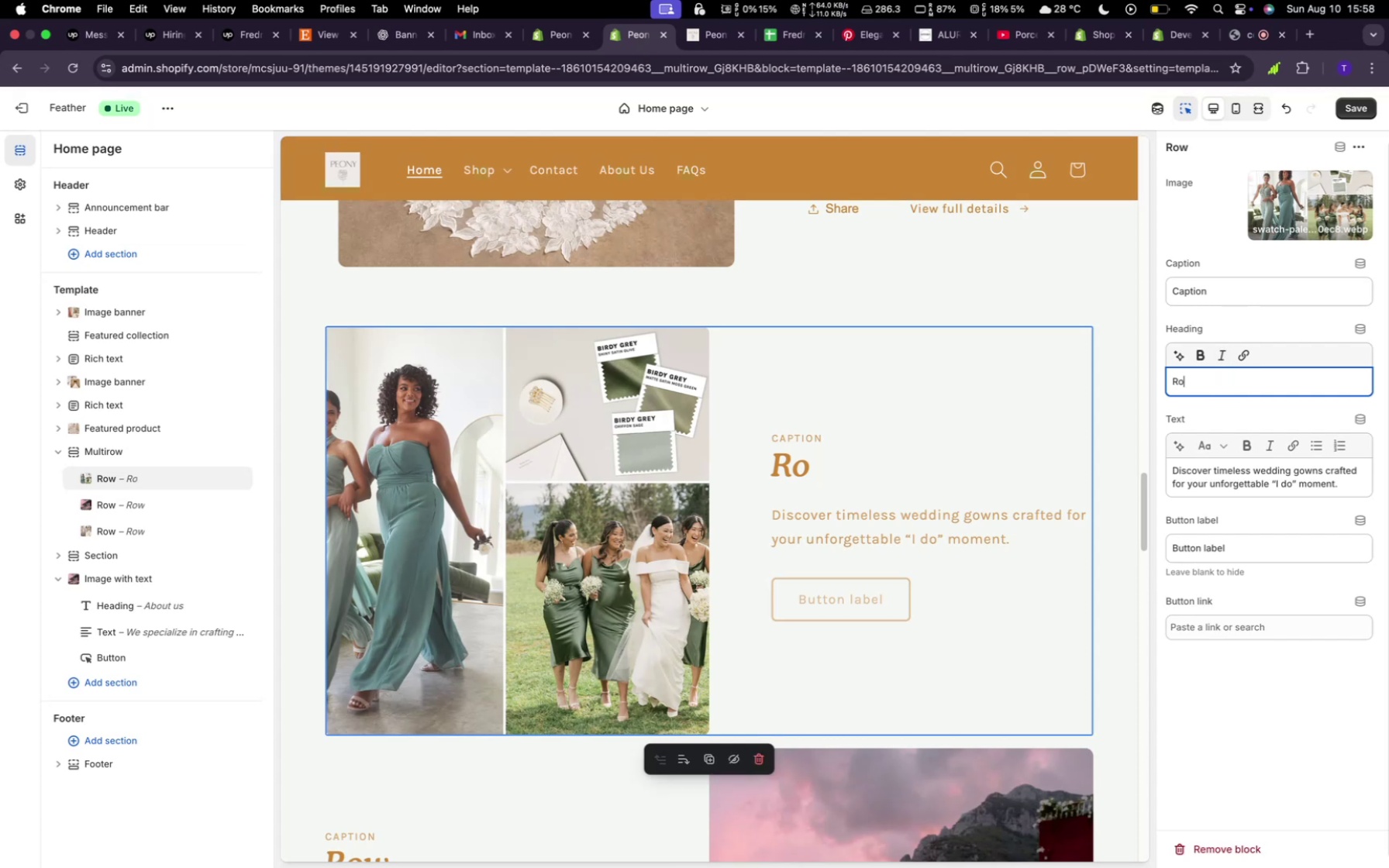 
key(Backspace)
 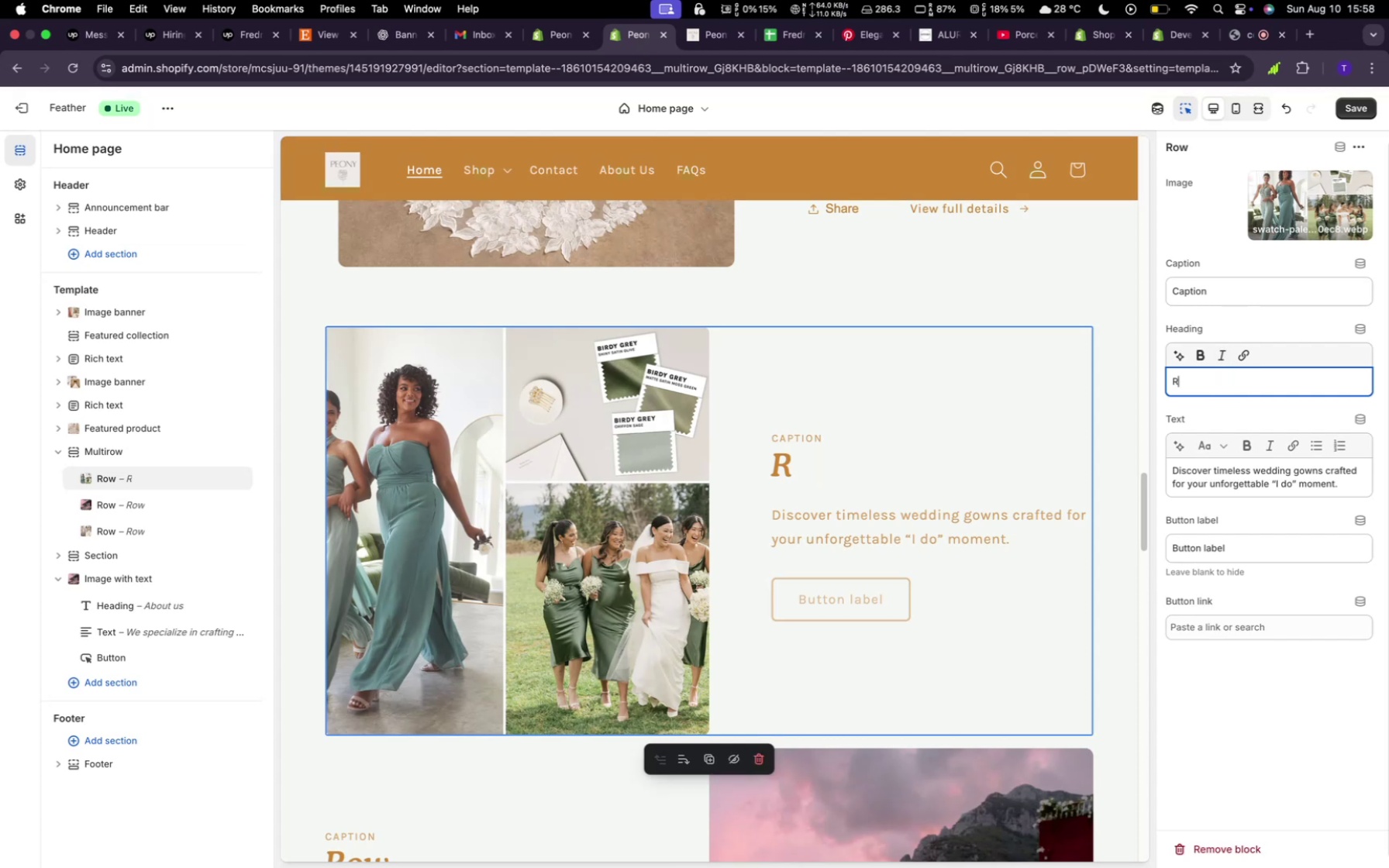 
key(Backspace)
 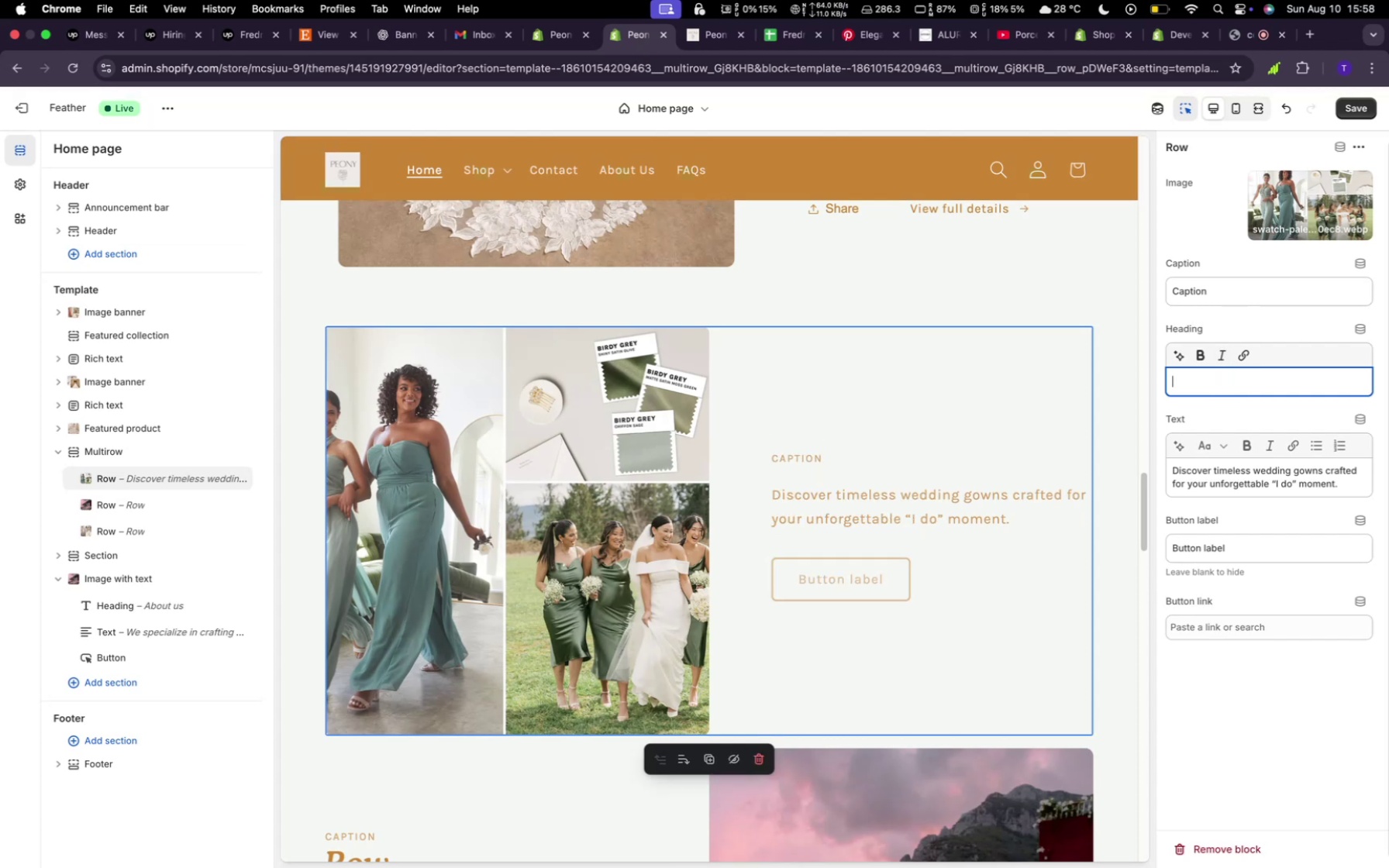 
key(Backspace)
 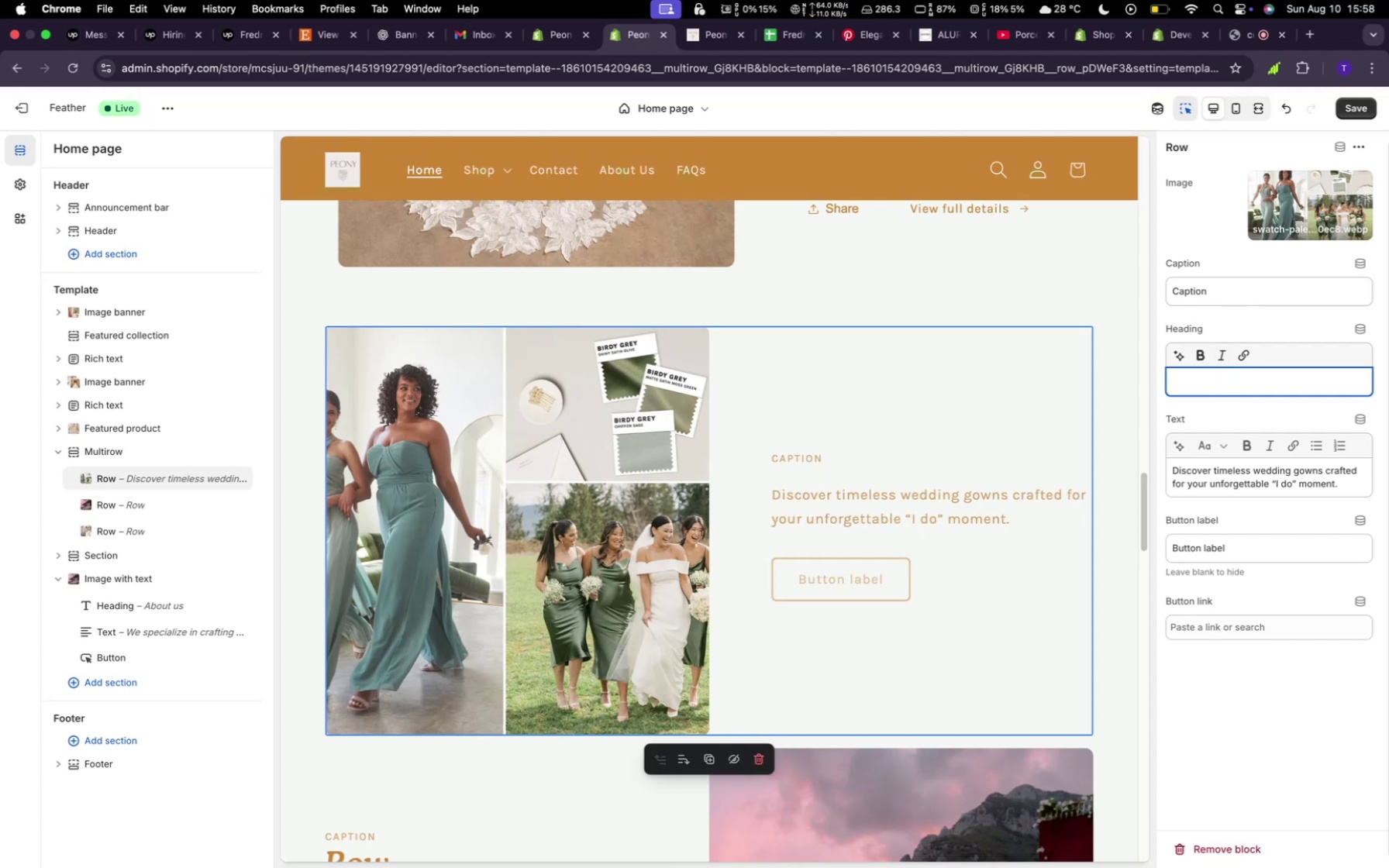 
key(Meta+V)
 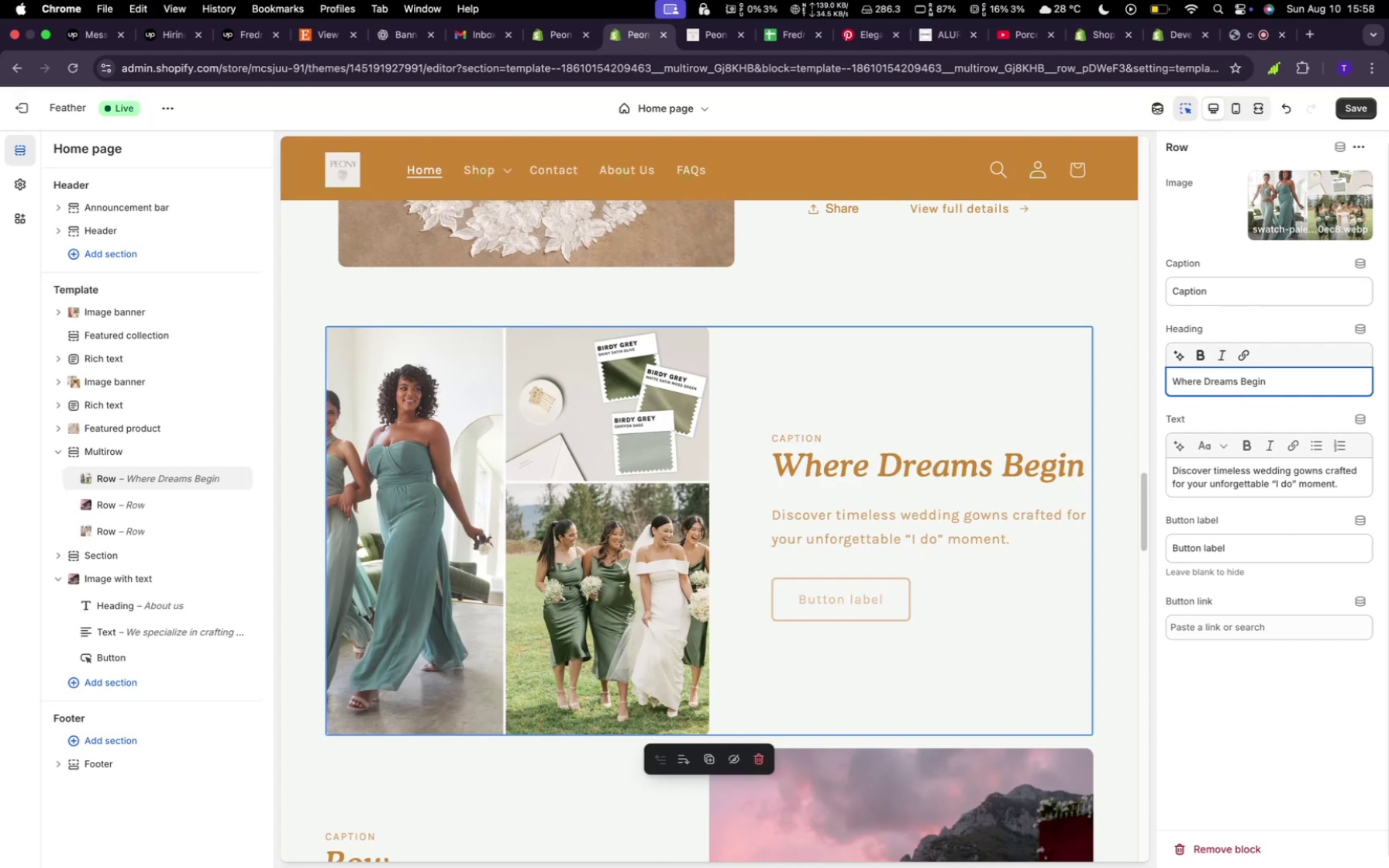 
wait(5.06)
 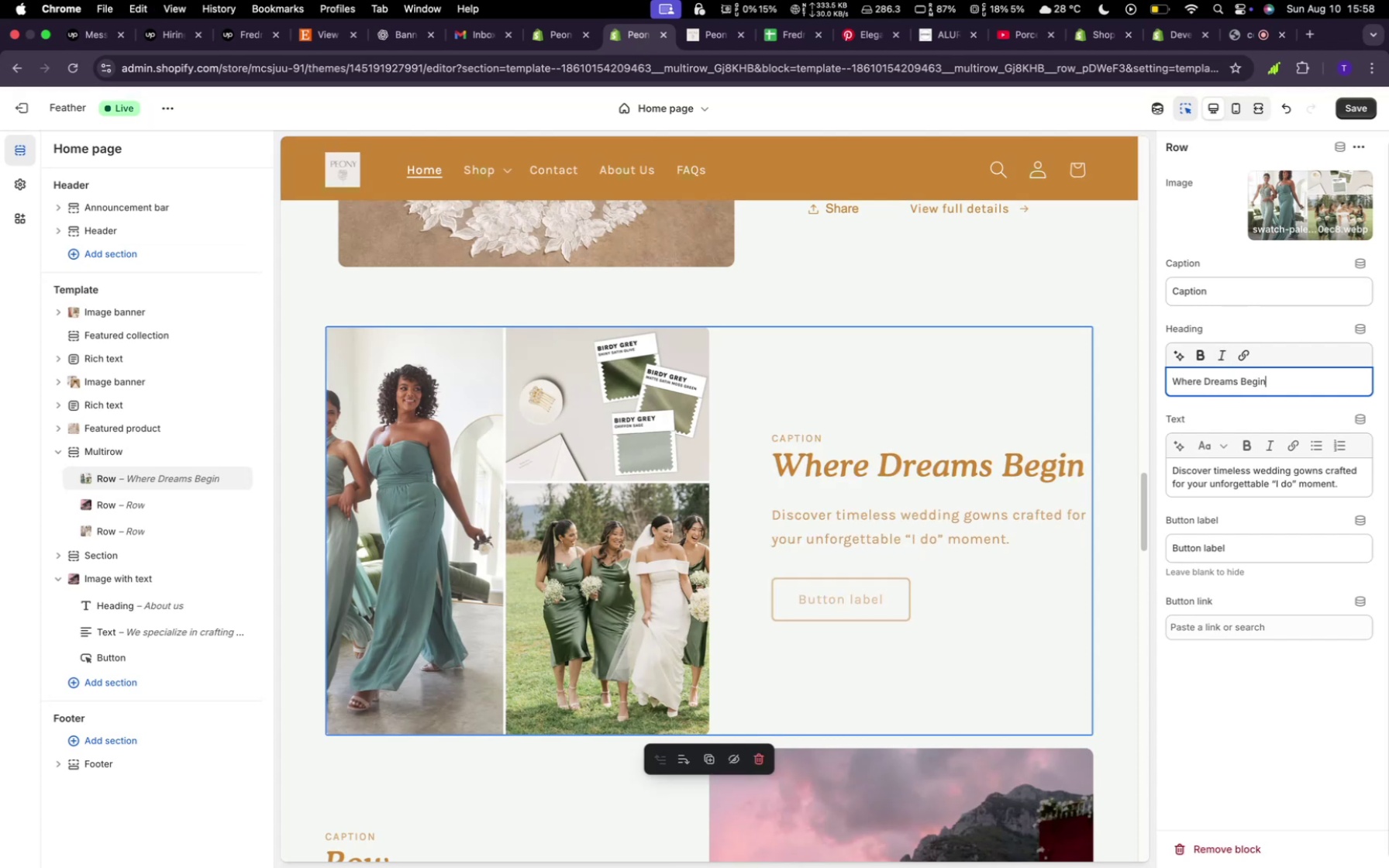 
left_click_drag(start_coordinate=[1222, 549], to_coordinate=[1211, 556])
 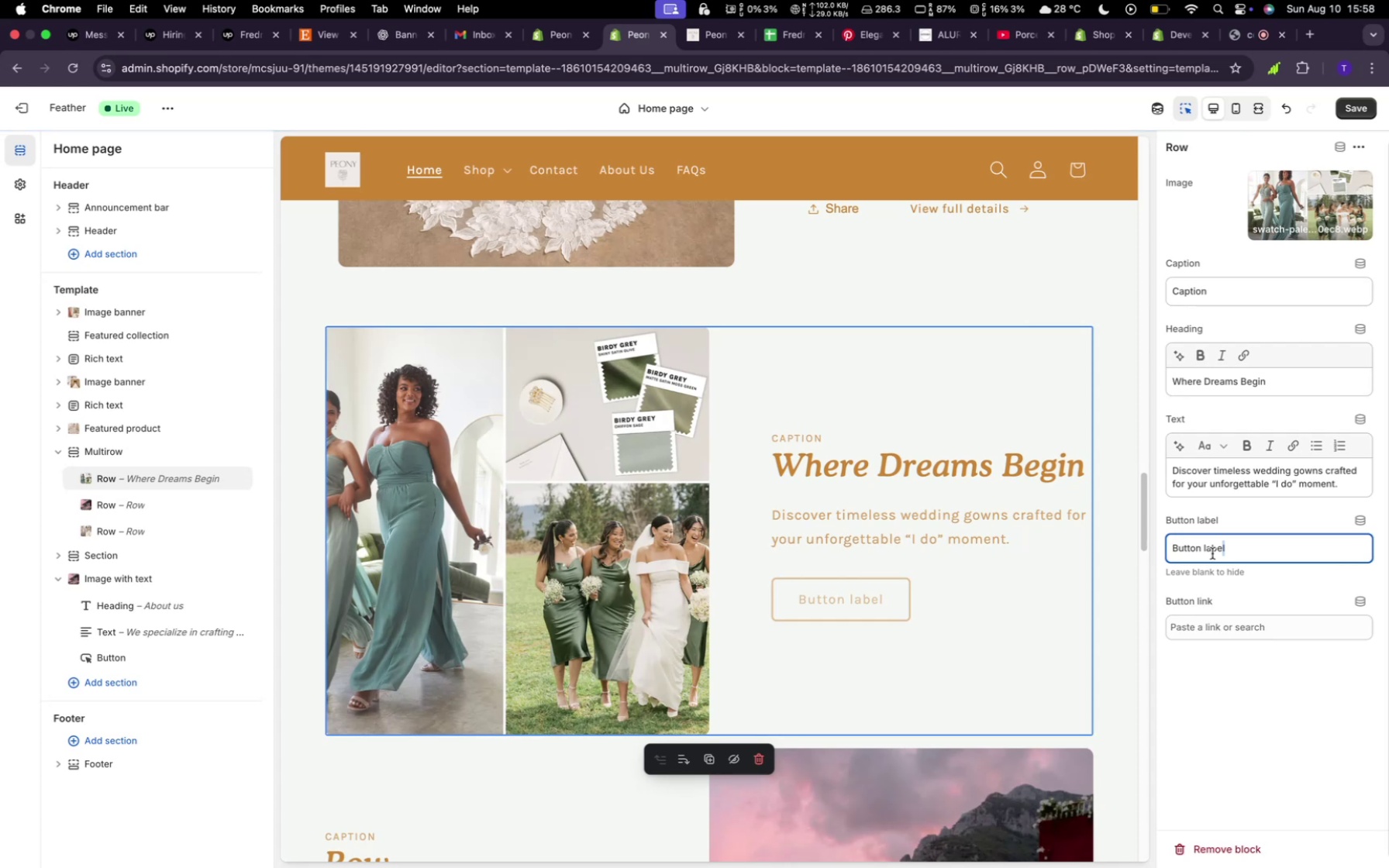 
hold_key(key=Backspace, duration=1.5)
 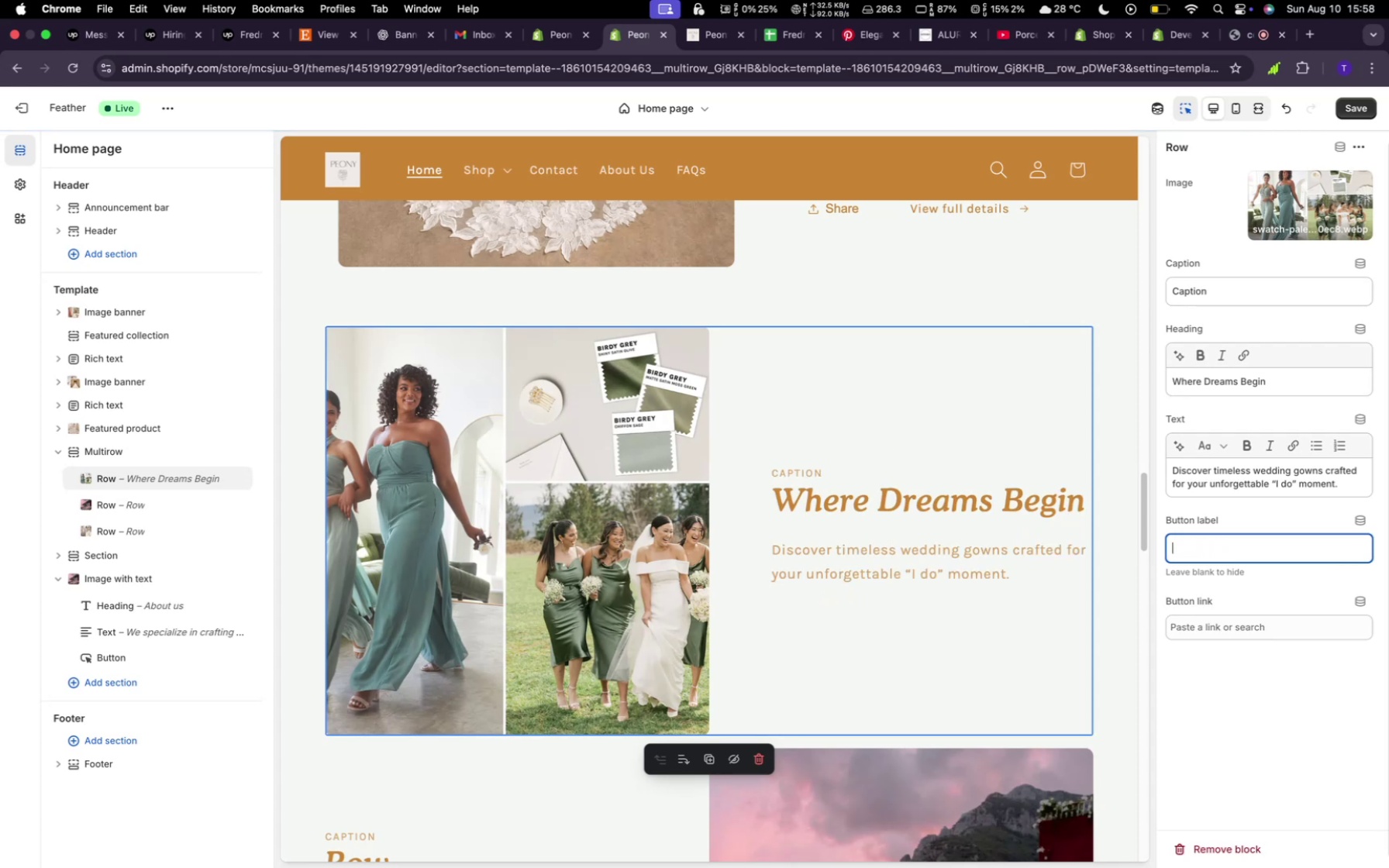 
key(Backspace)
key(Backspace)
key(Backspace)
type(View M)
key(Backspace)
key(Backspace)
 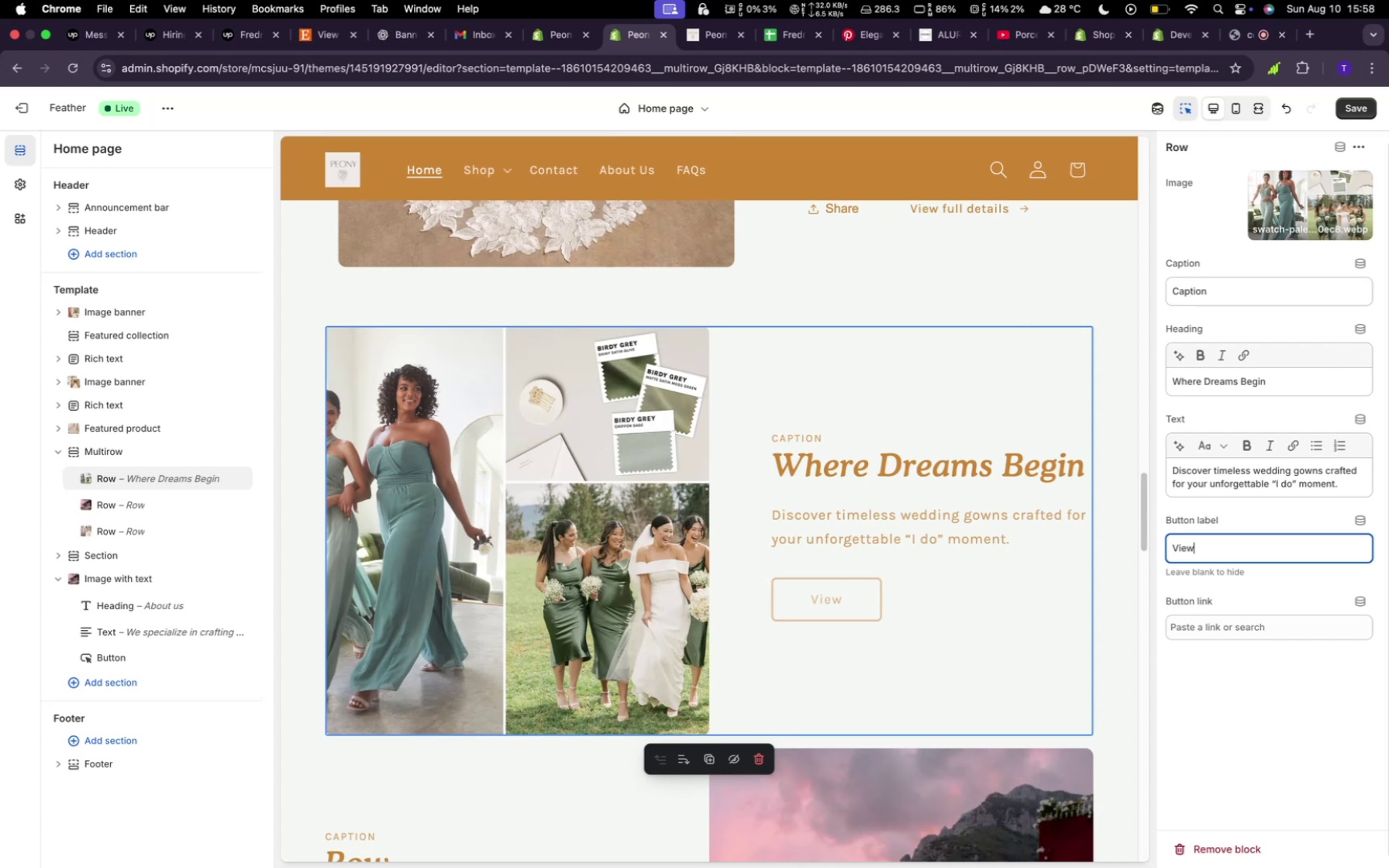 
scroll: coordinate [715, 536], scroll_direction: down, amount: 11.0
 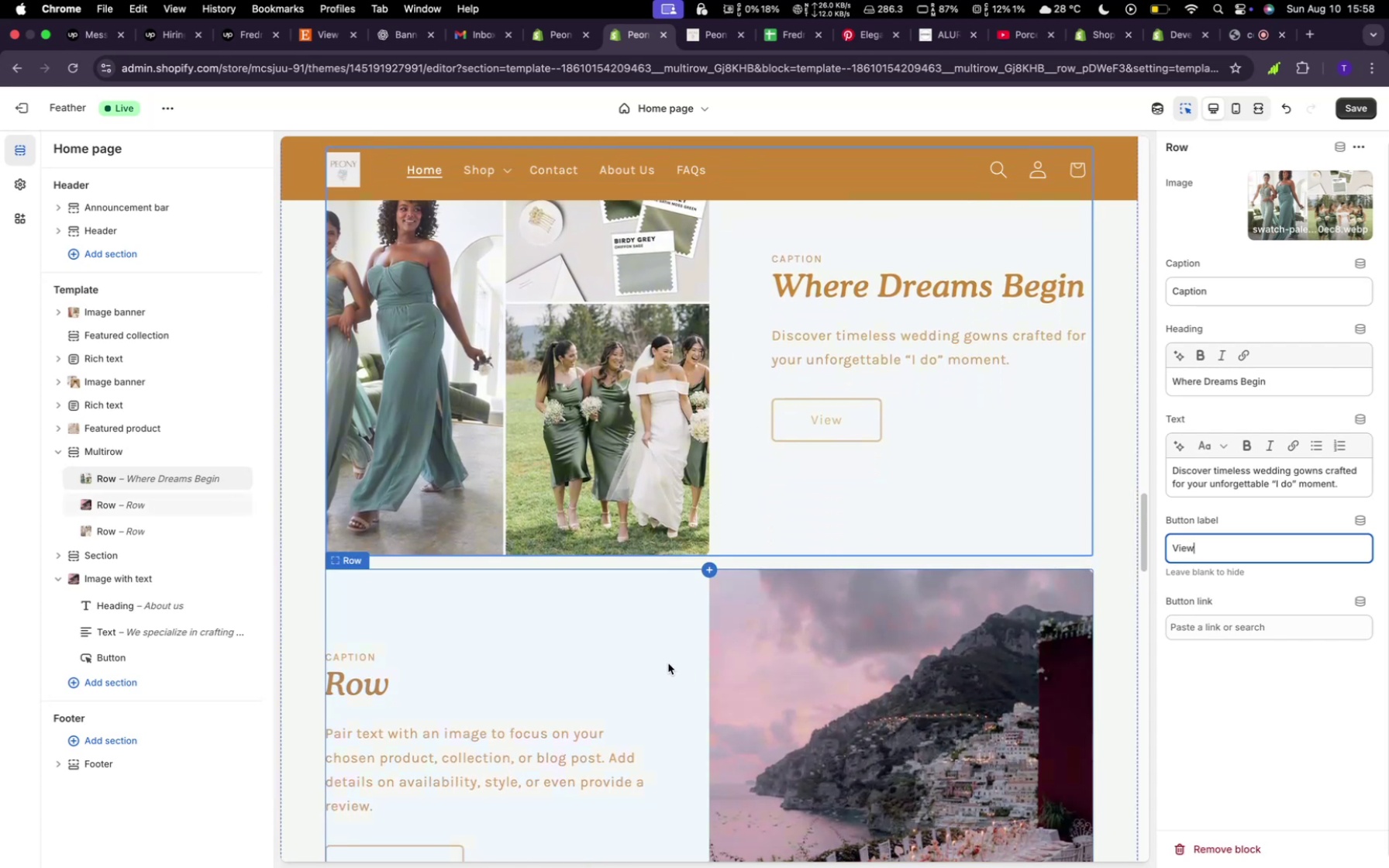 
left_click([566, 704])
 